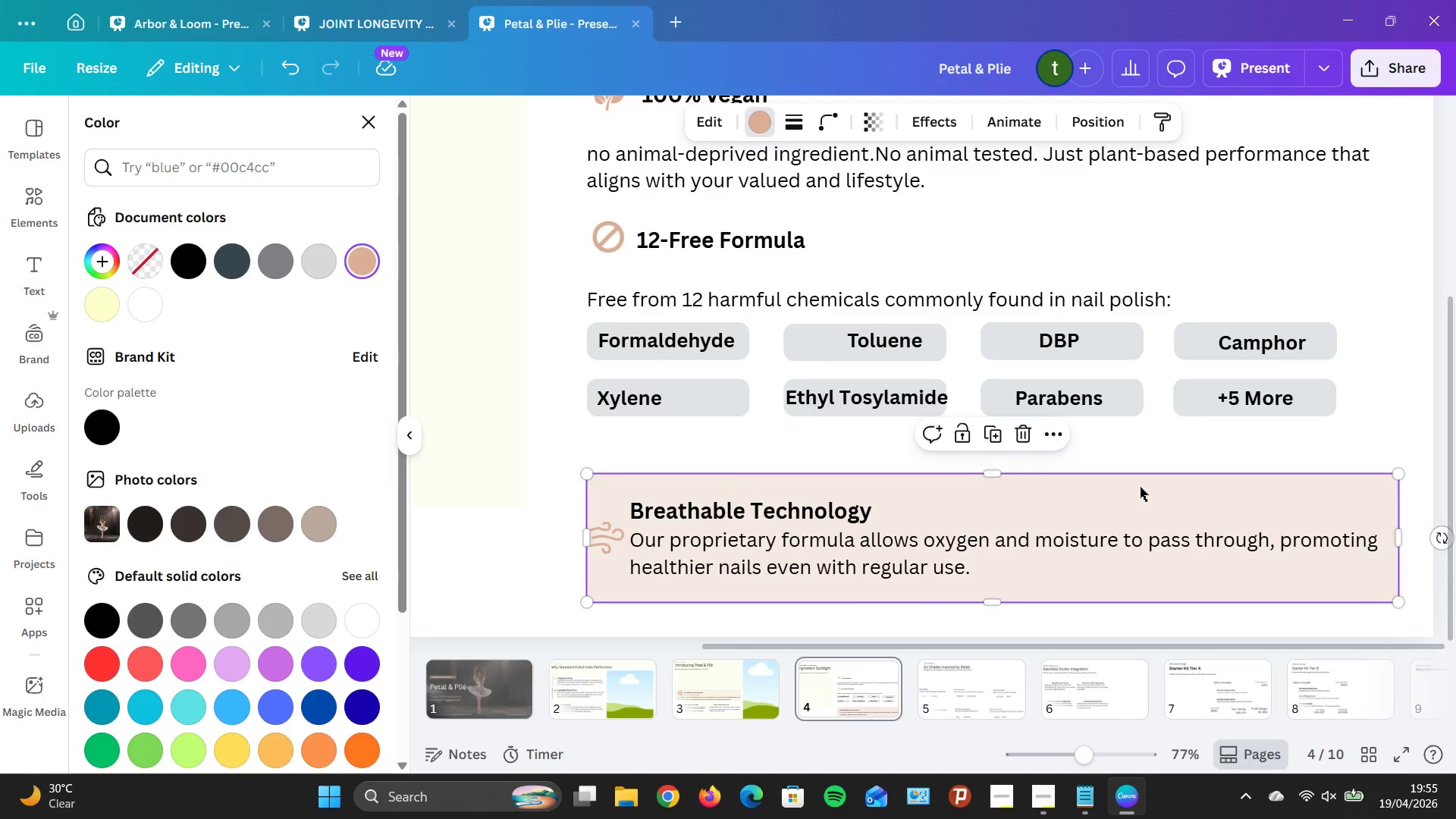 
wait(18.59)
 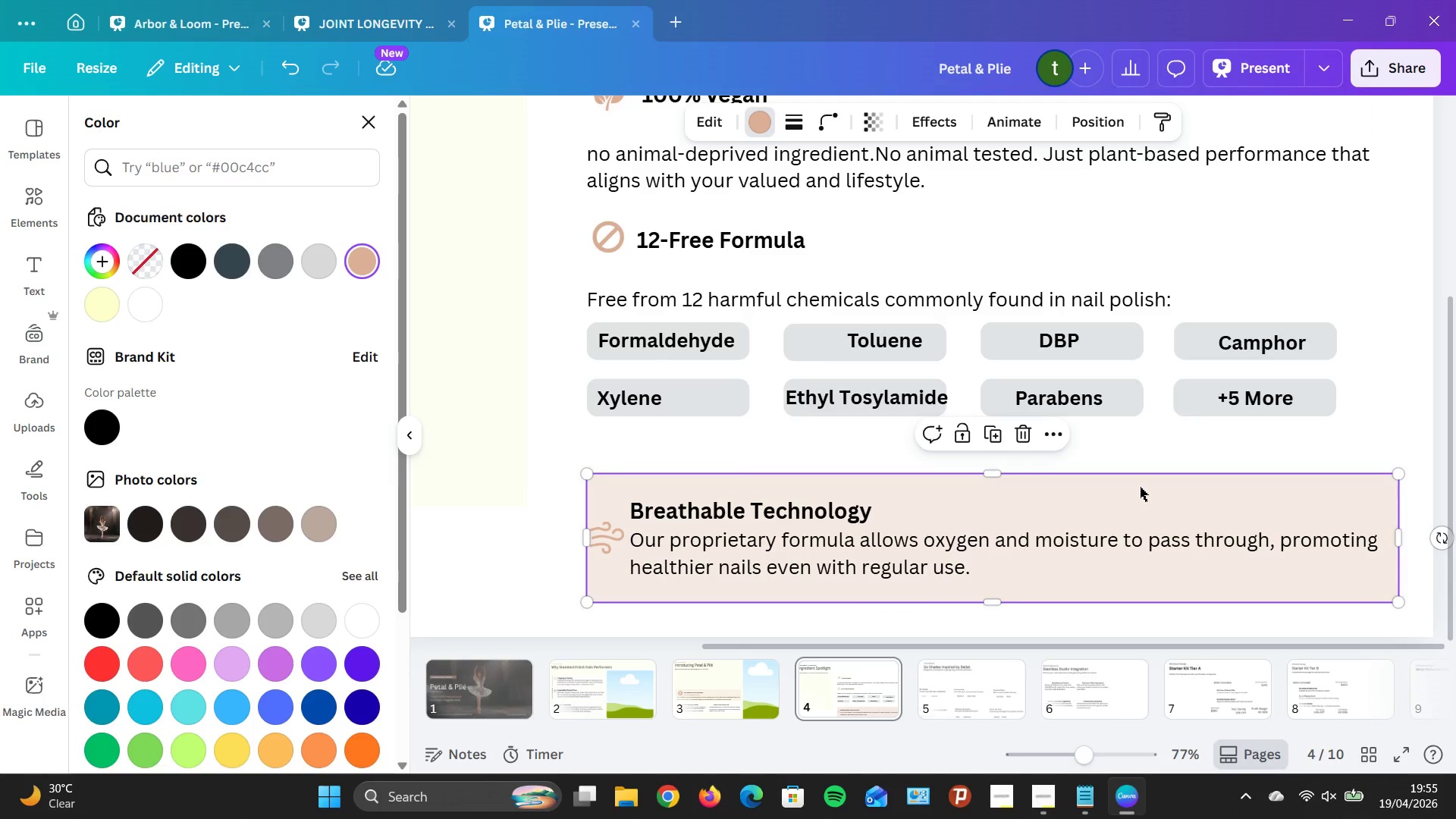 
left_click([472, 563])
 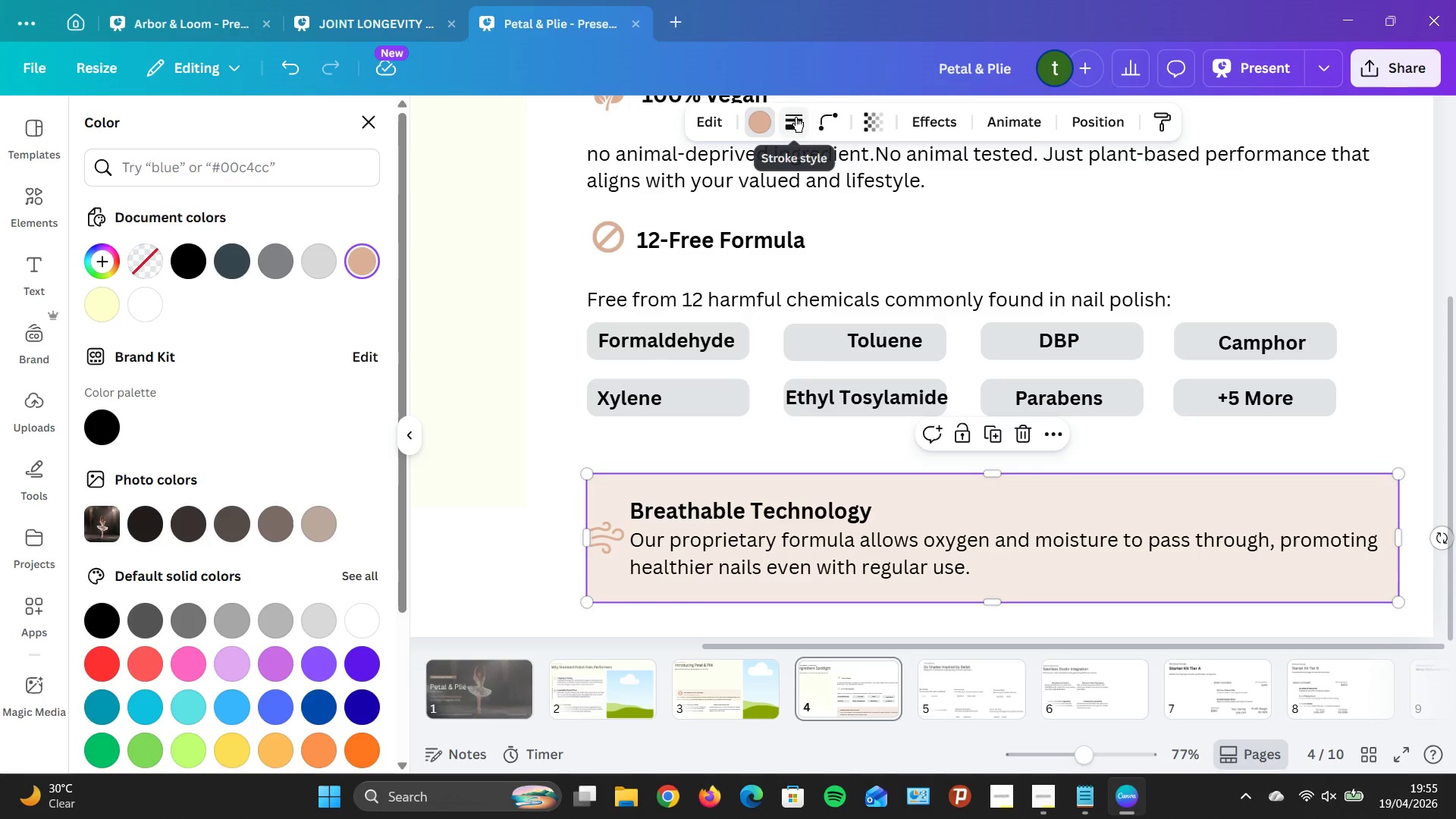 
left_click([835, 121])
 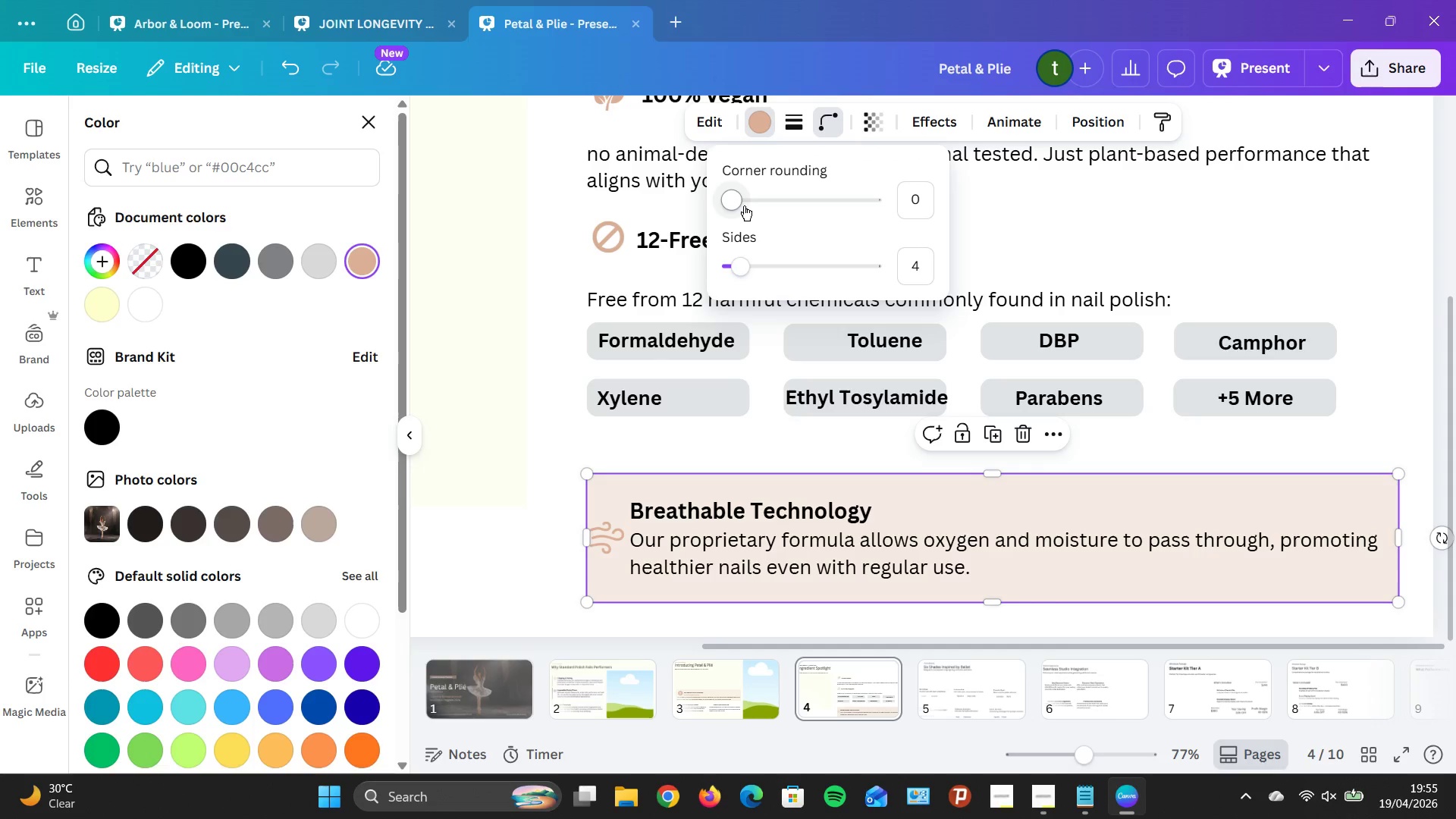 
left_click([746, 202])
 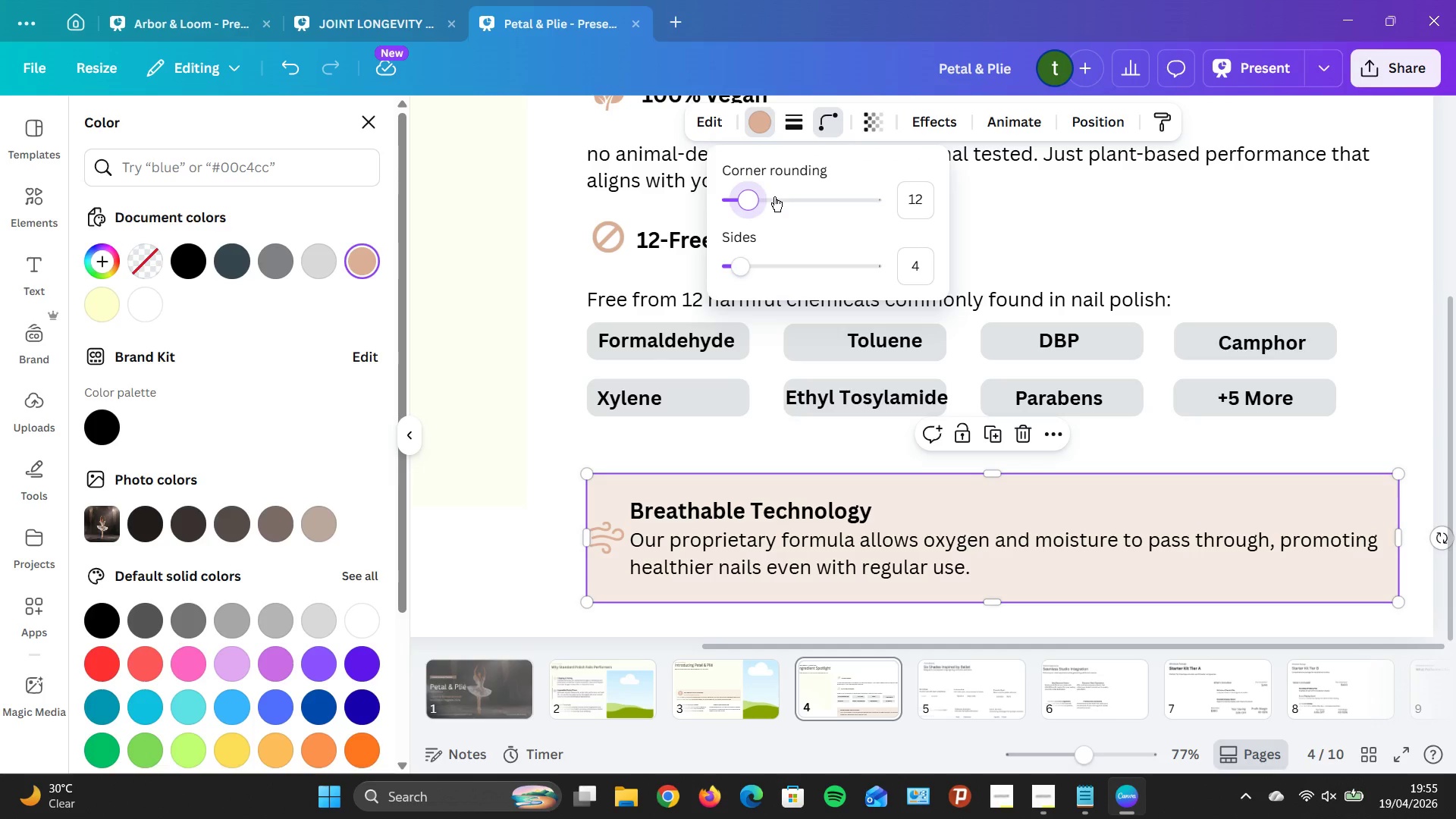 
key(ArrowRight)
 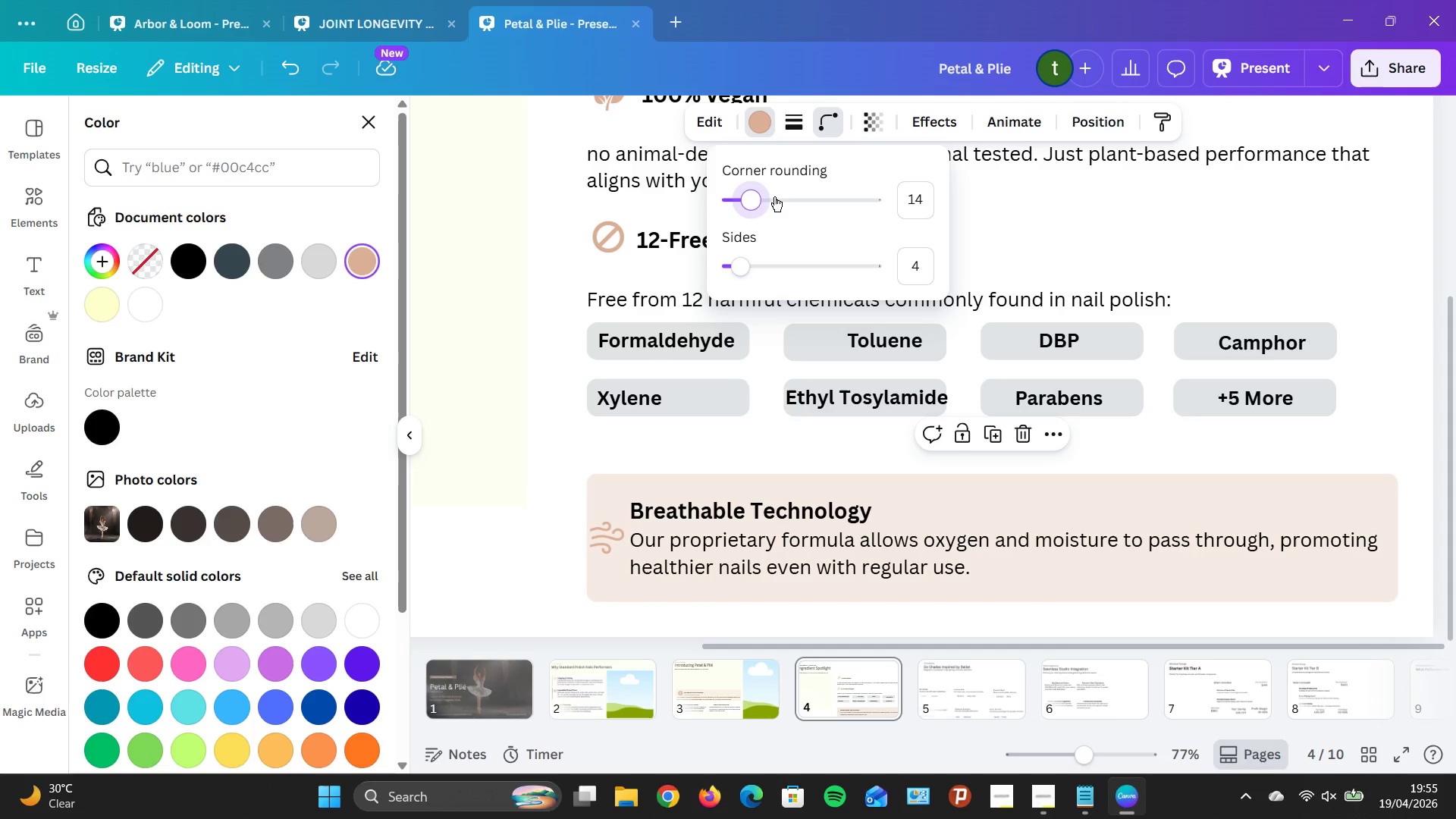 
key(ArrowRight)
 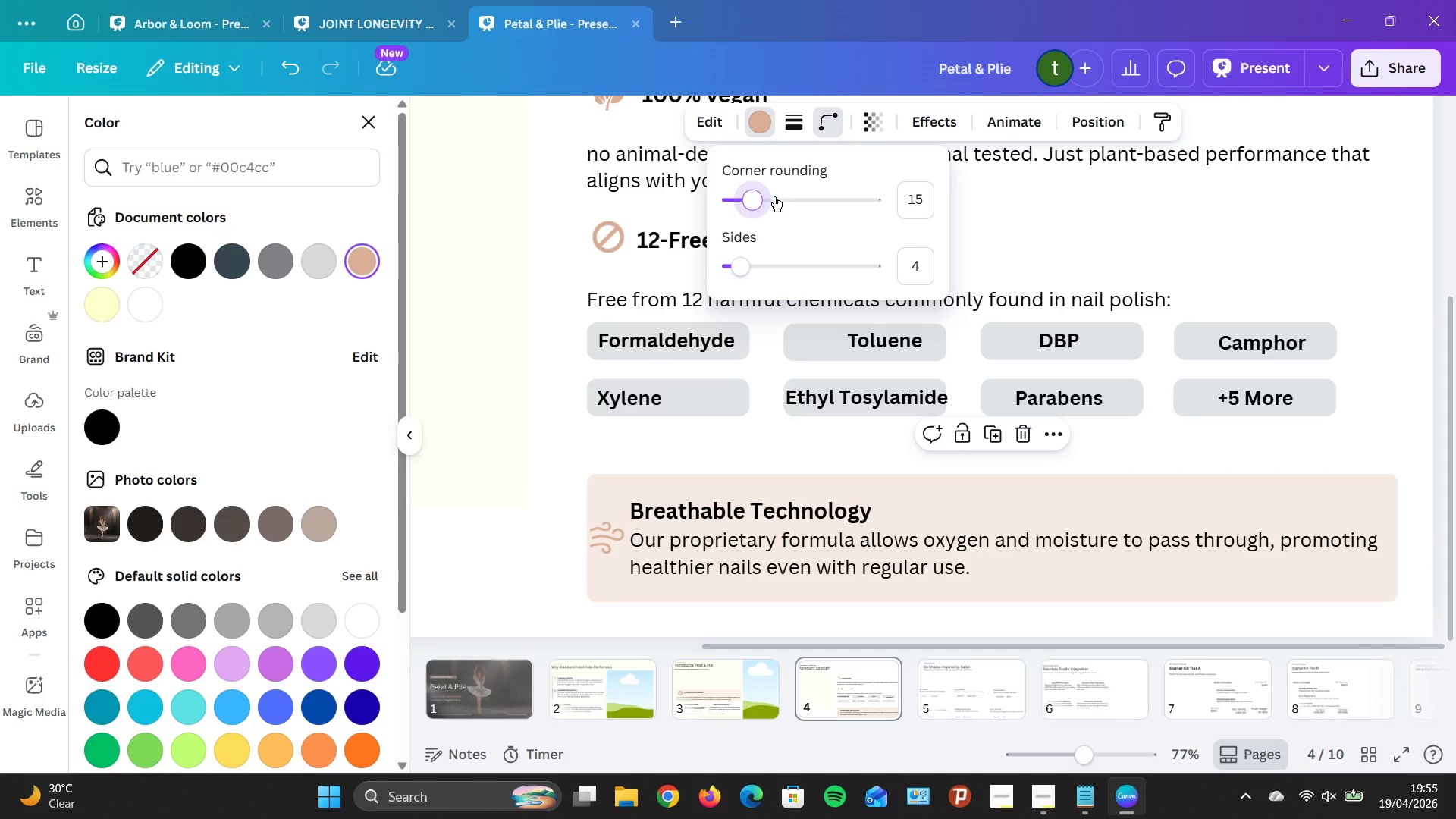 
key(ArrowRight)
 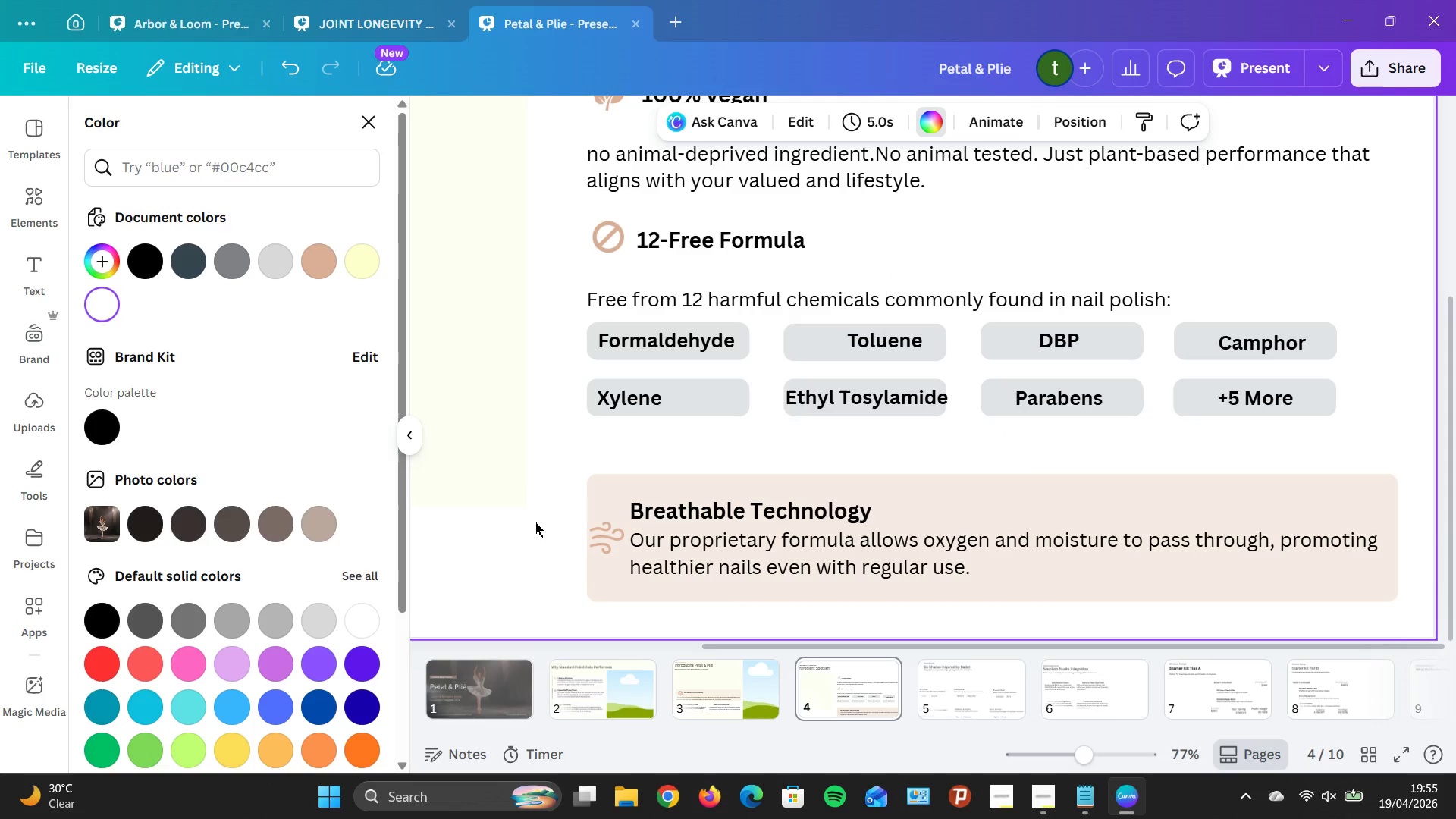 
wait(5.77)
 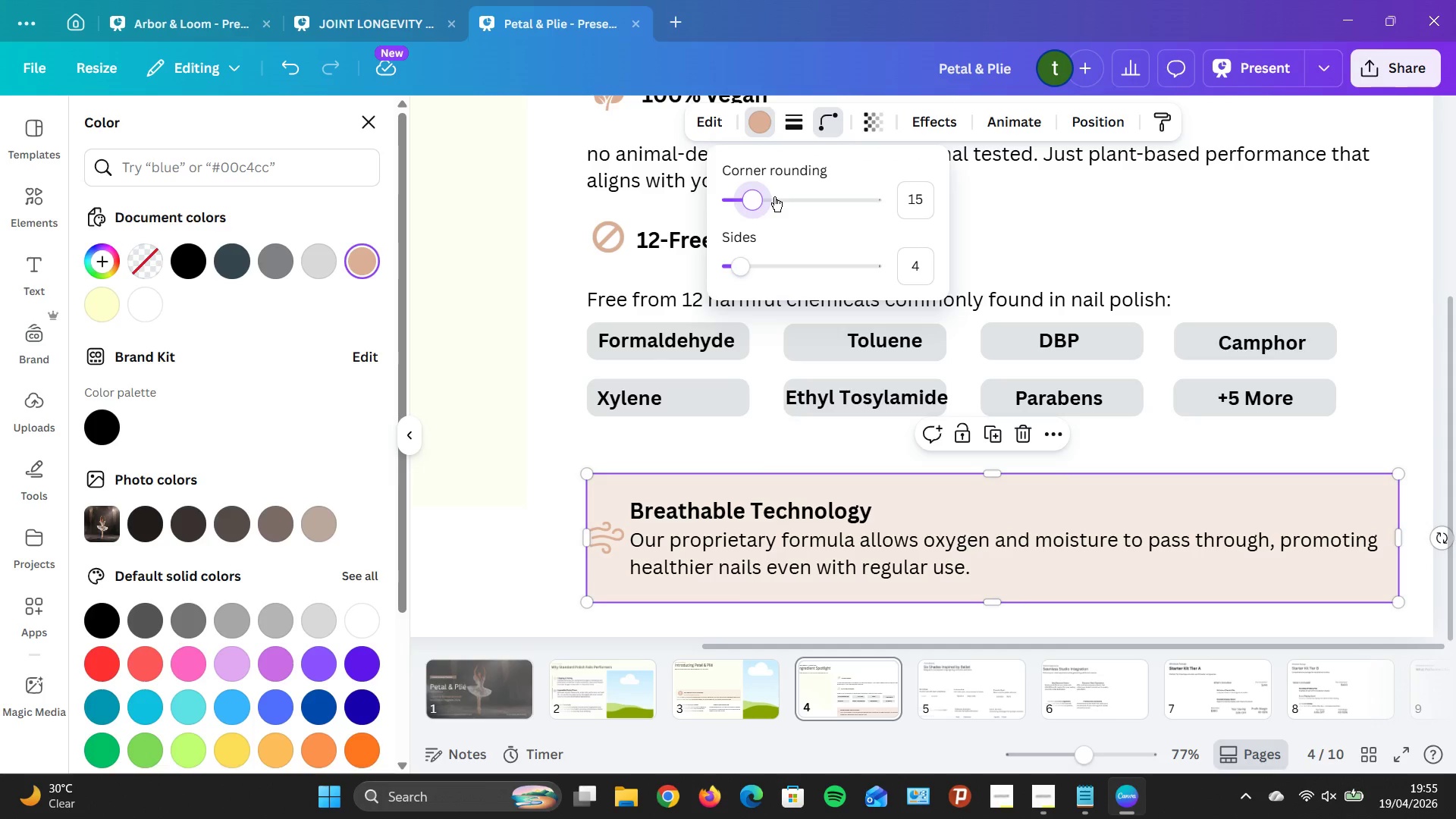 
scroll: coordinate [1054, 494], scroll_direction: down, amount: 2.0
 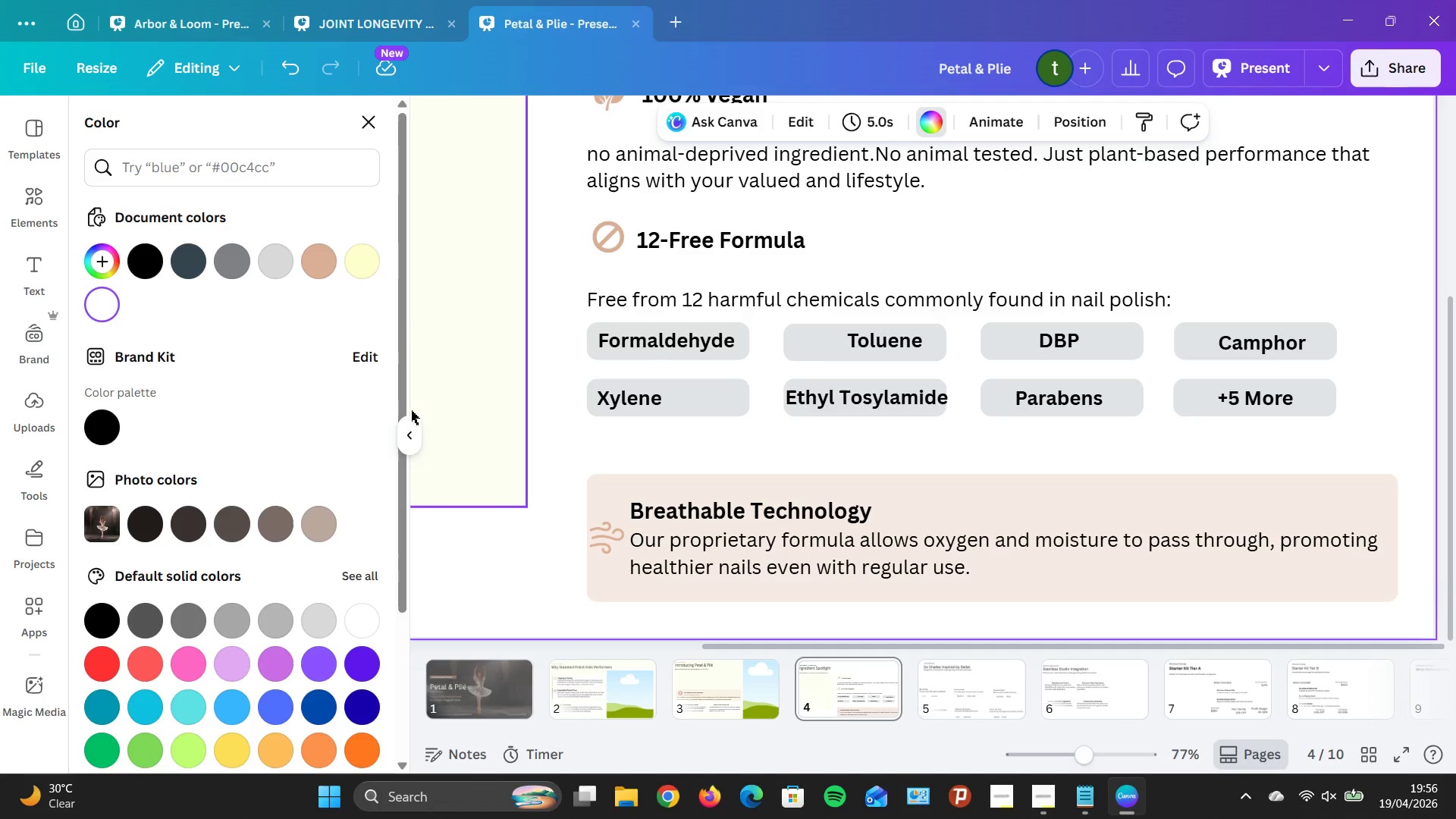 
left_click([358, 127])
 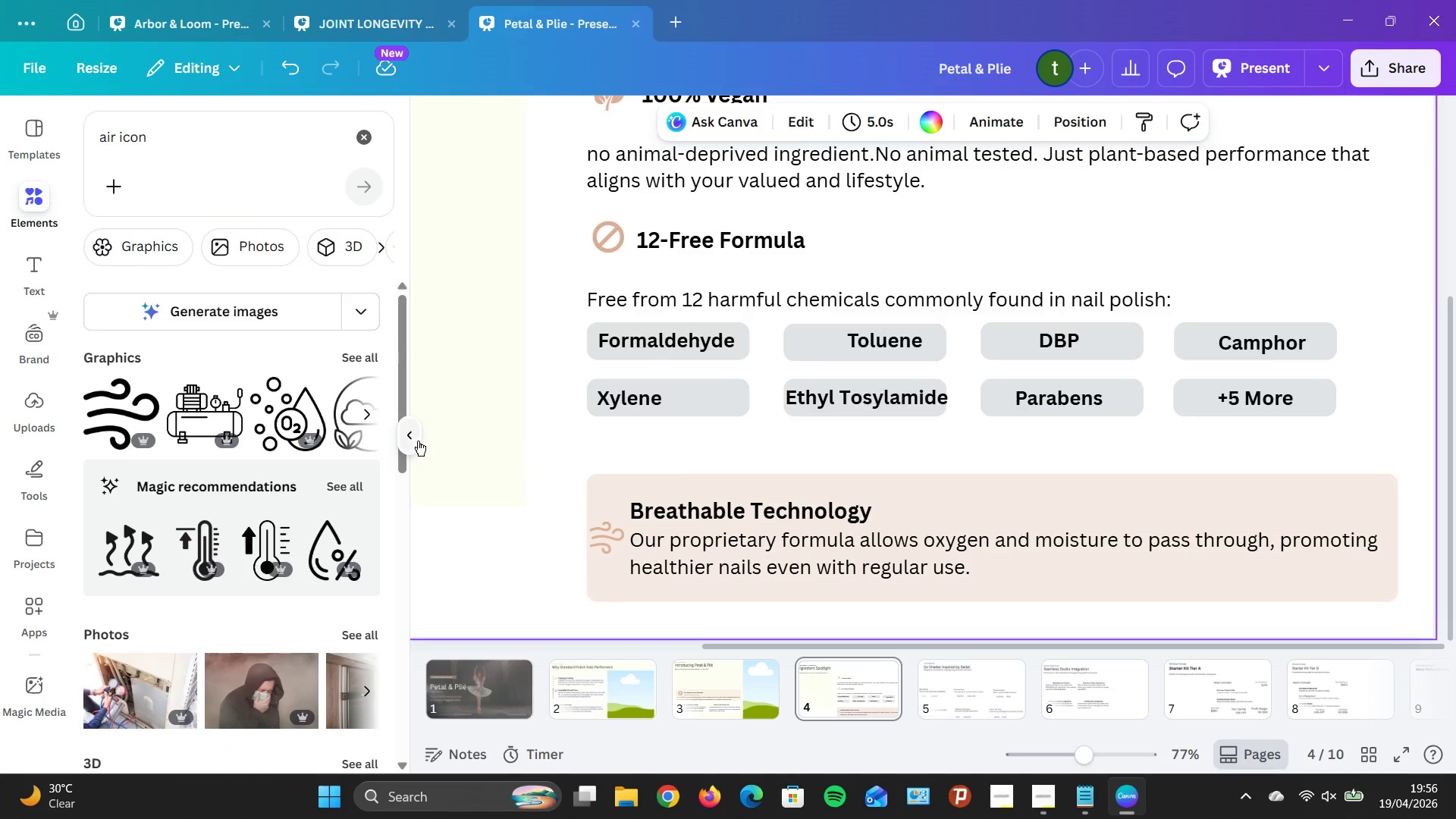 
left_click([418, 441])
 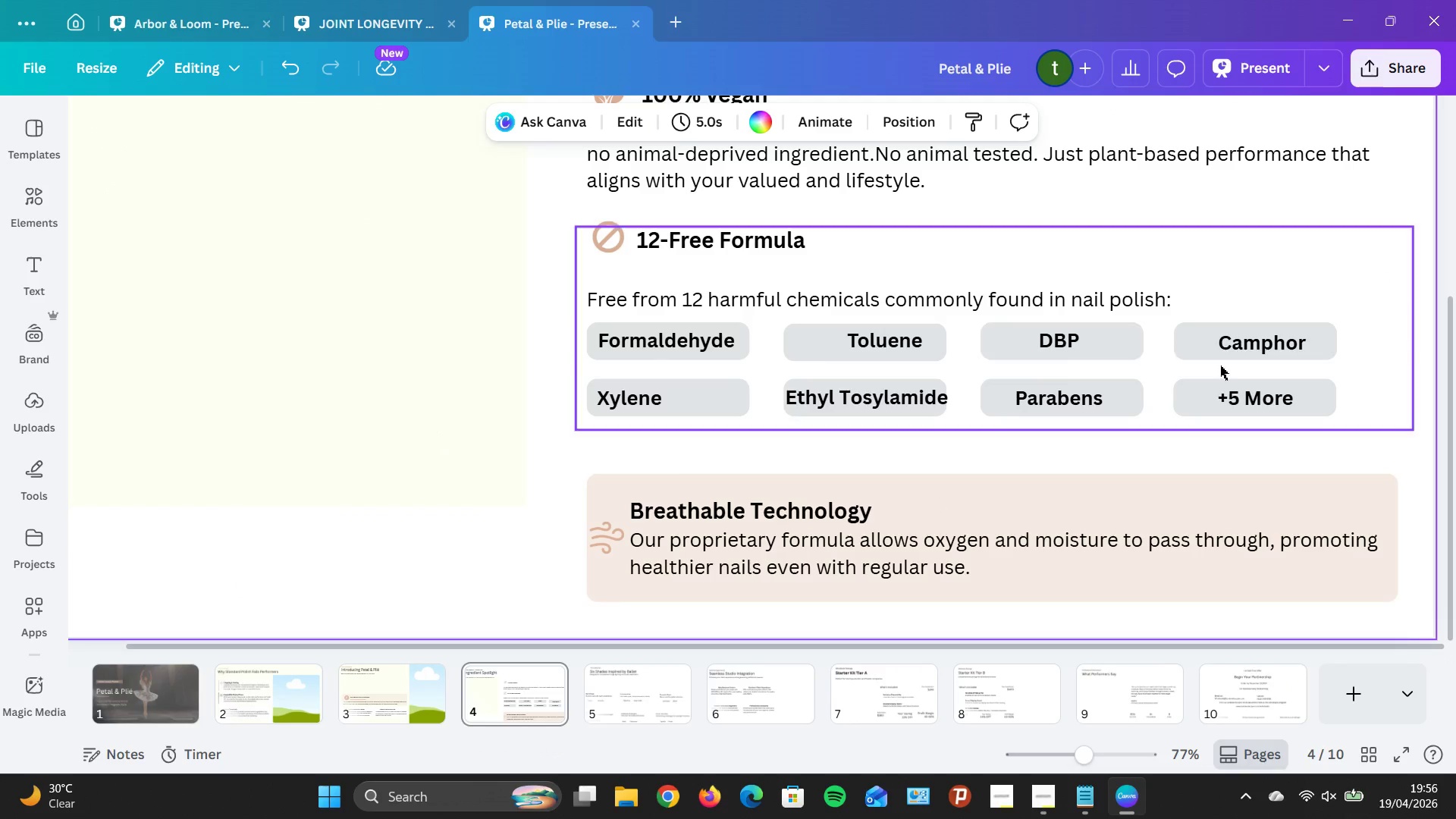 
scroll: coordinate [1175, 425], scroll_direction: down, amount: 1.0
 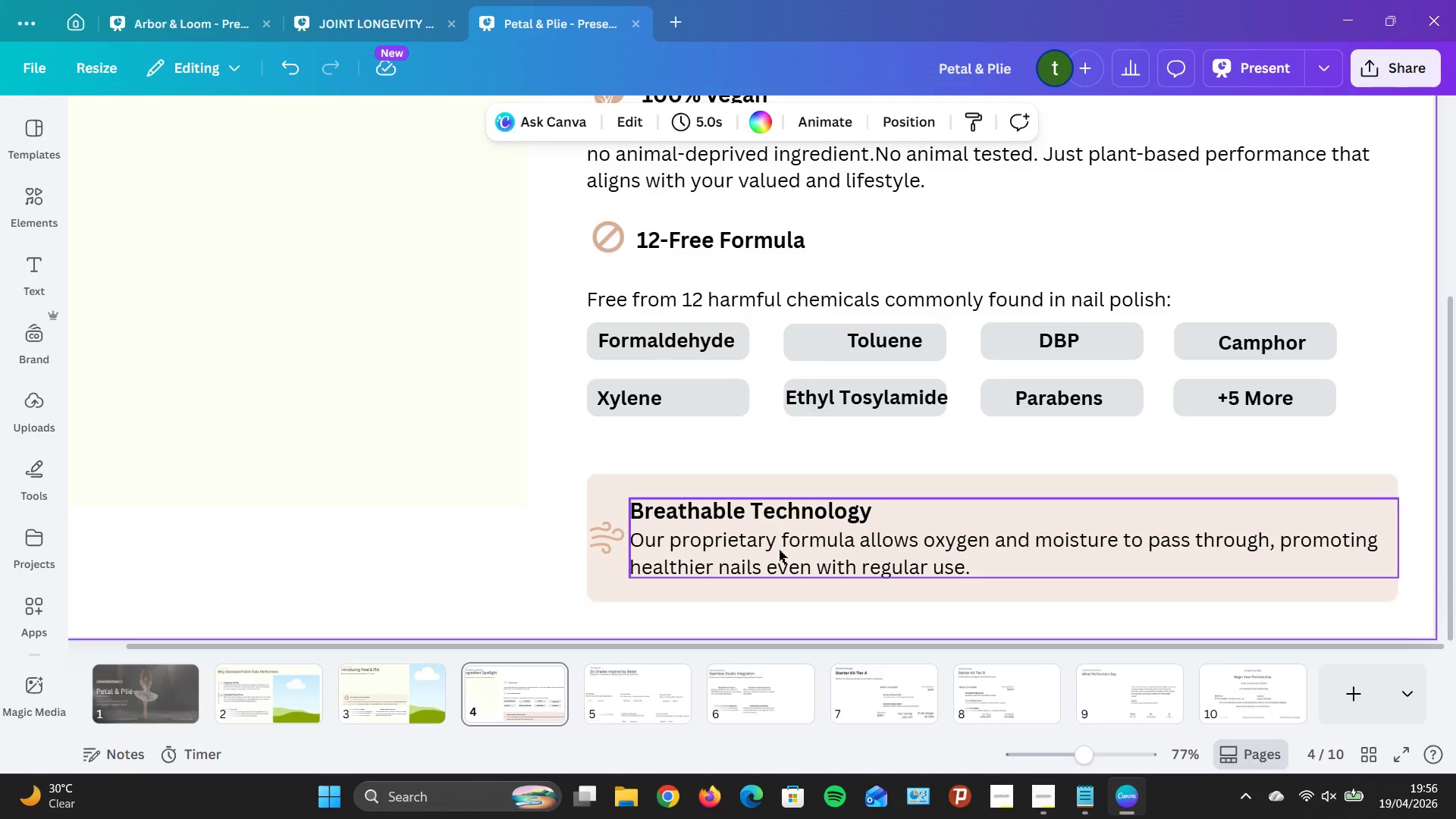 
wait(14.52)
 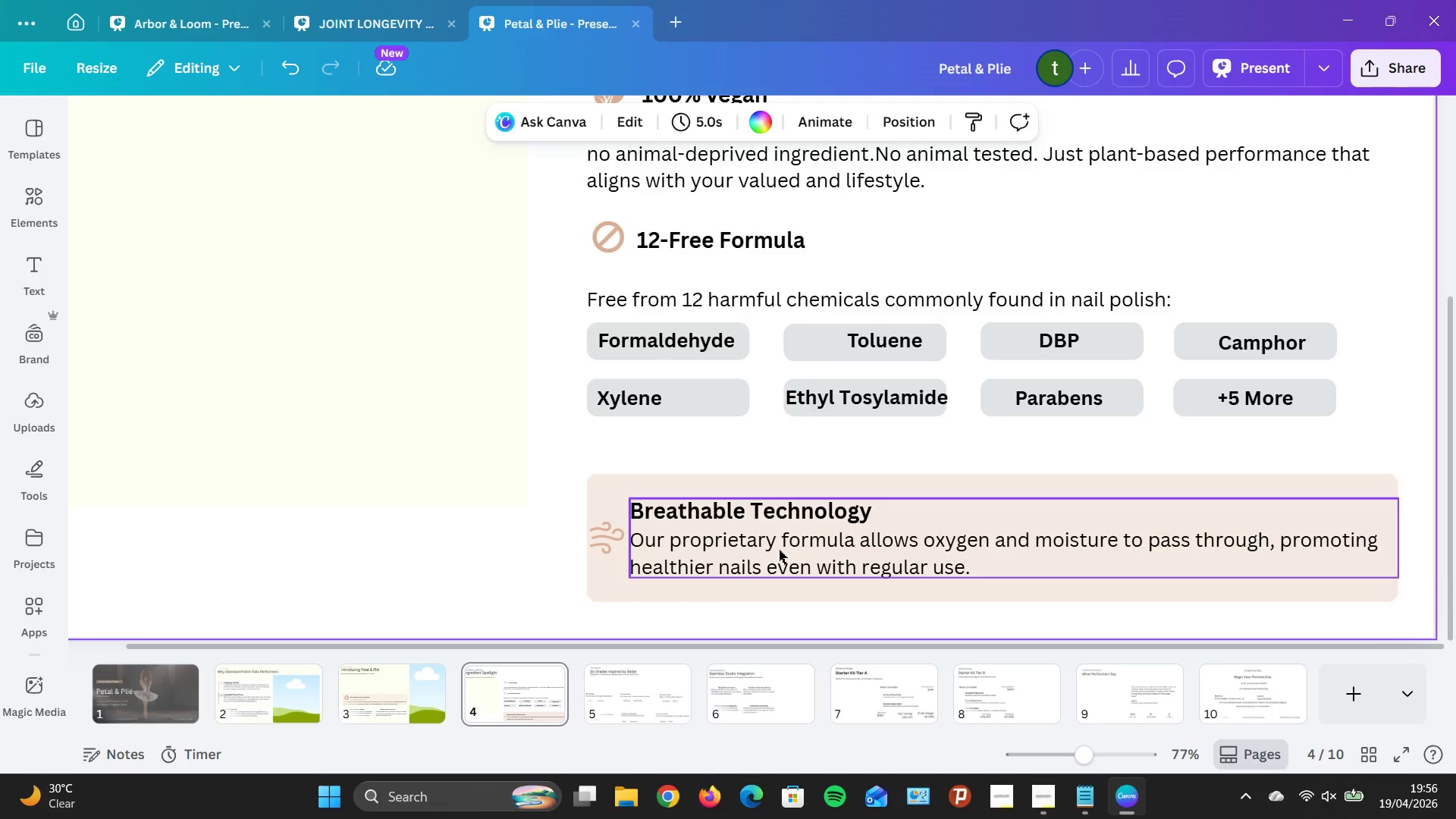 
left_click([37, 196])
 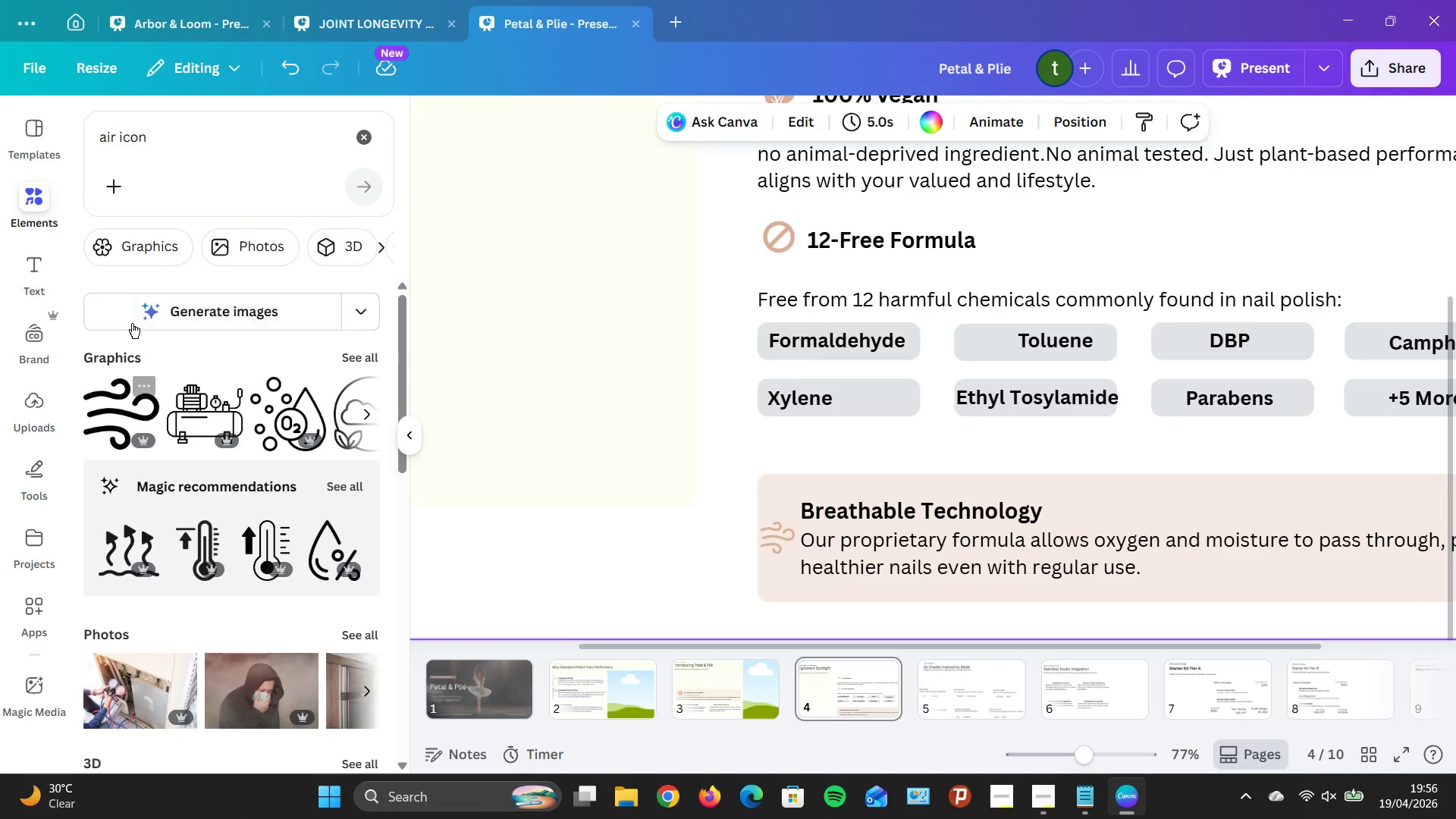 
left_click([371, 143])
 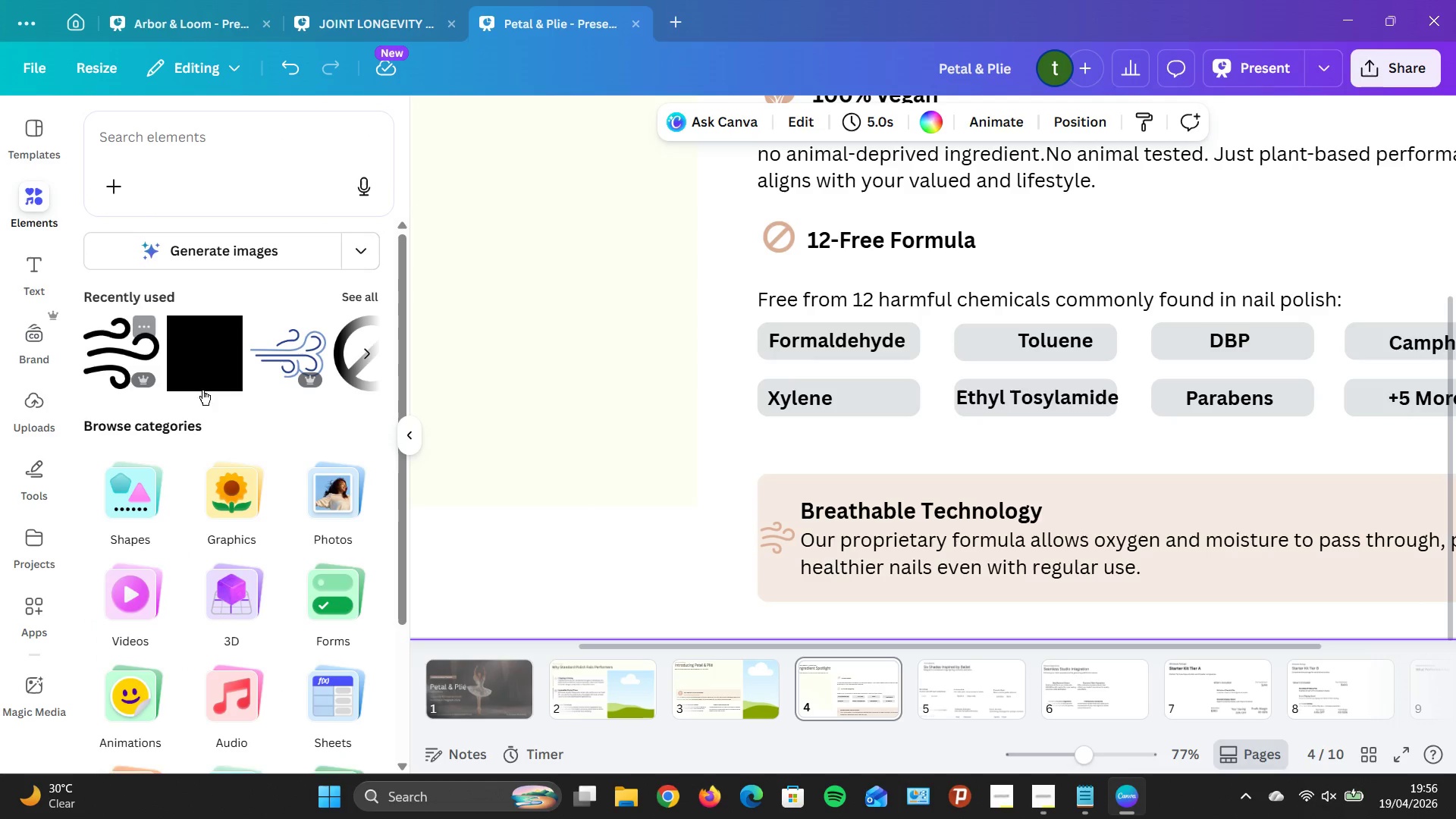 
left_click([205, 372])
 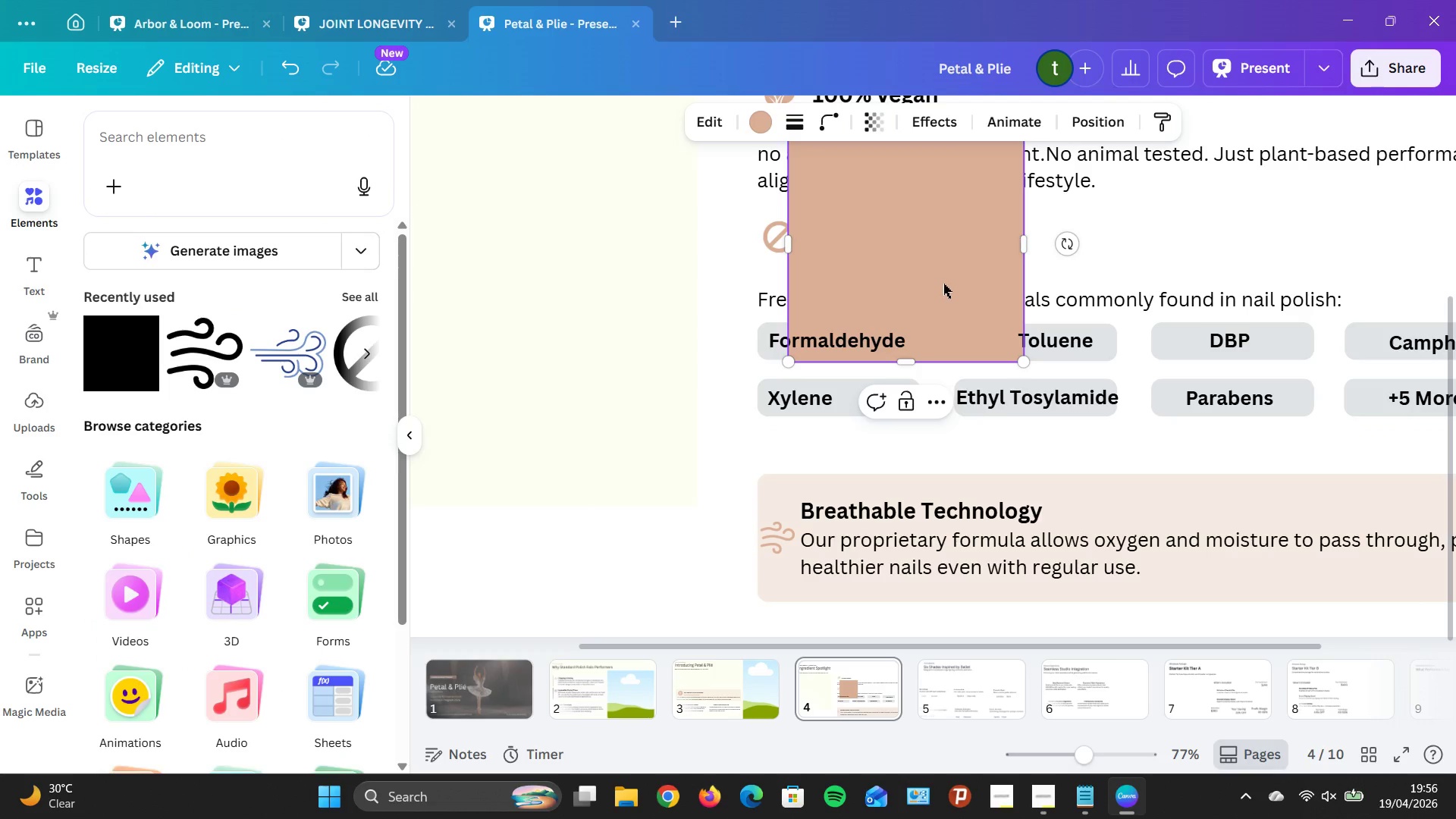 
left_click_drag(start_coordinate=[943, 281], to_coordinate=[883, 523])
 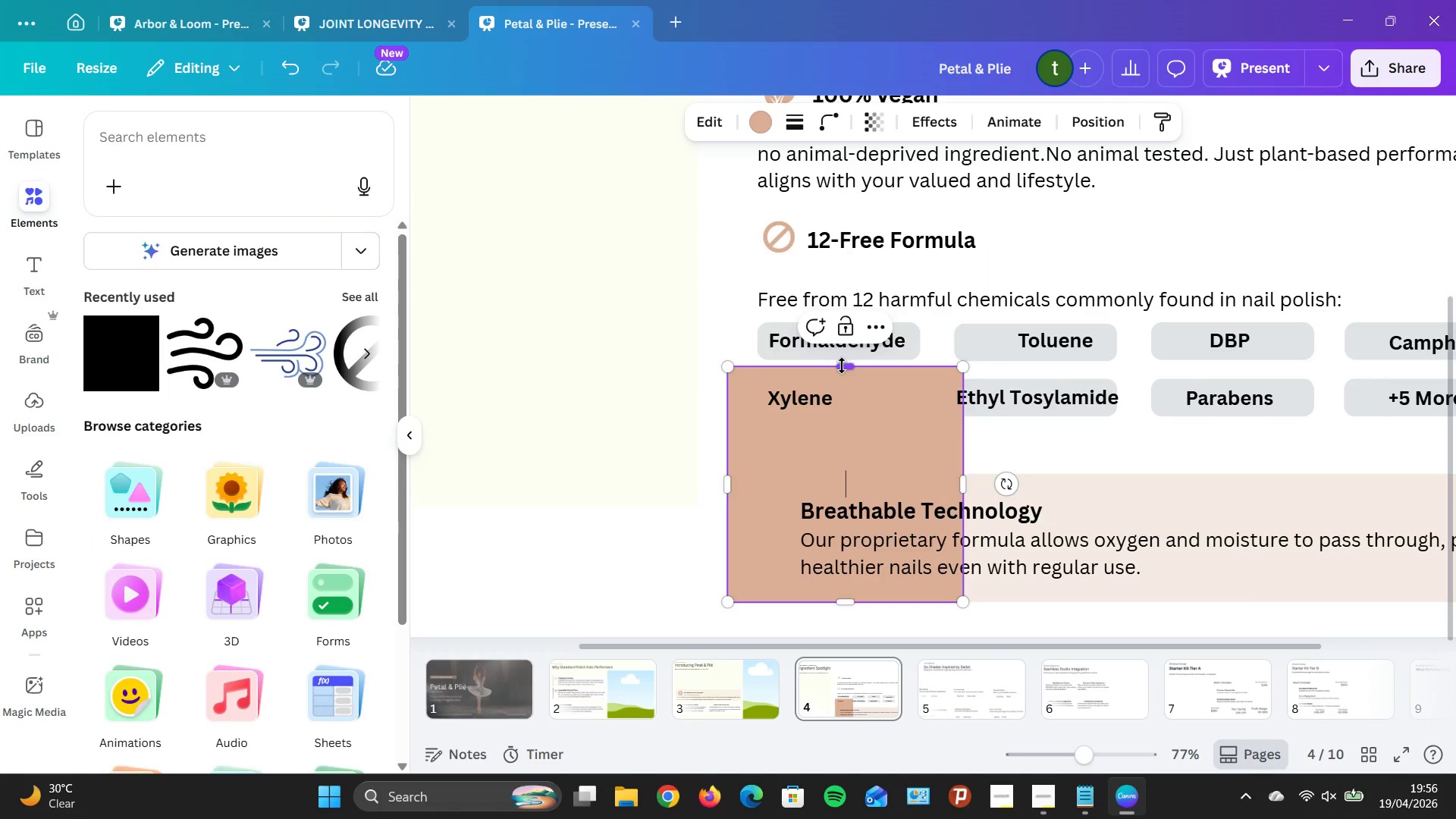 
left_click_drag(start_coordinate=[842, 366], to_coordinate=[846, 472])
 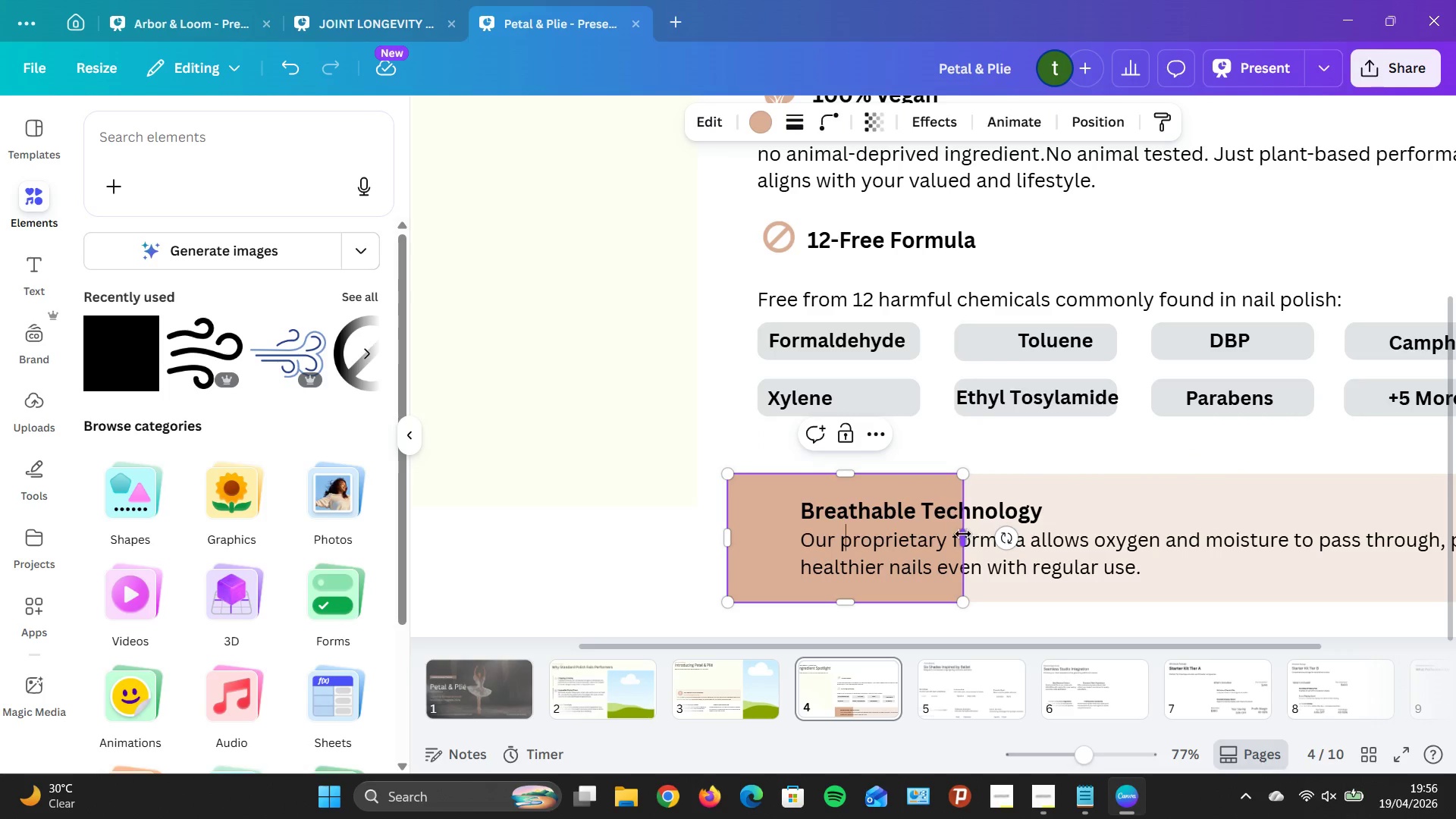 
left_click_drag(start_coordinate=[963, 534], to_coordinate=[727, 537])
 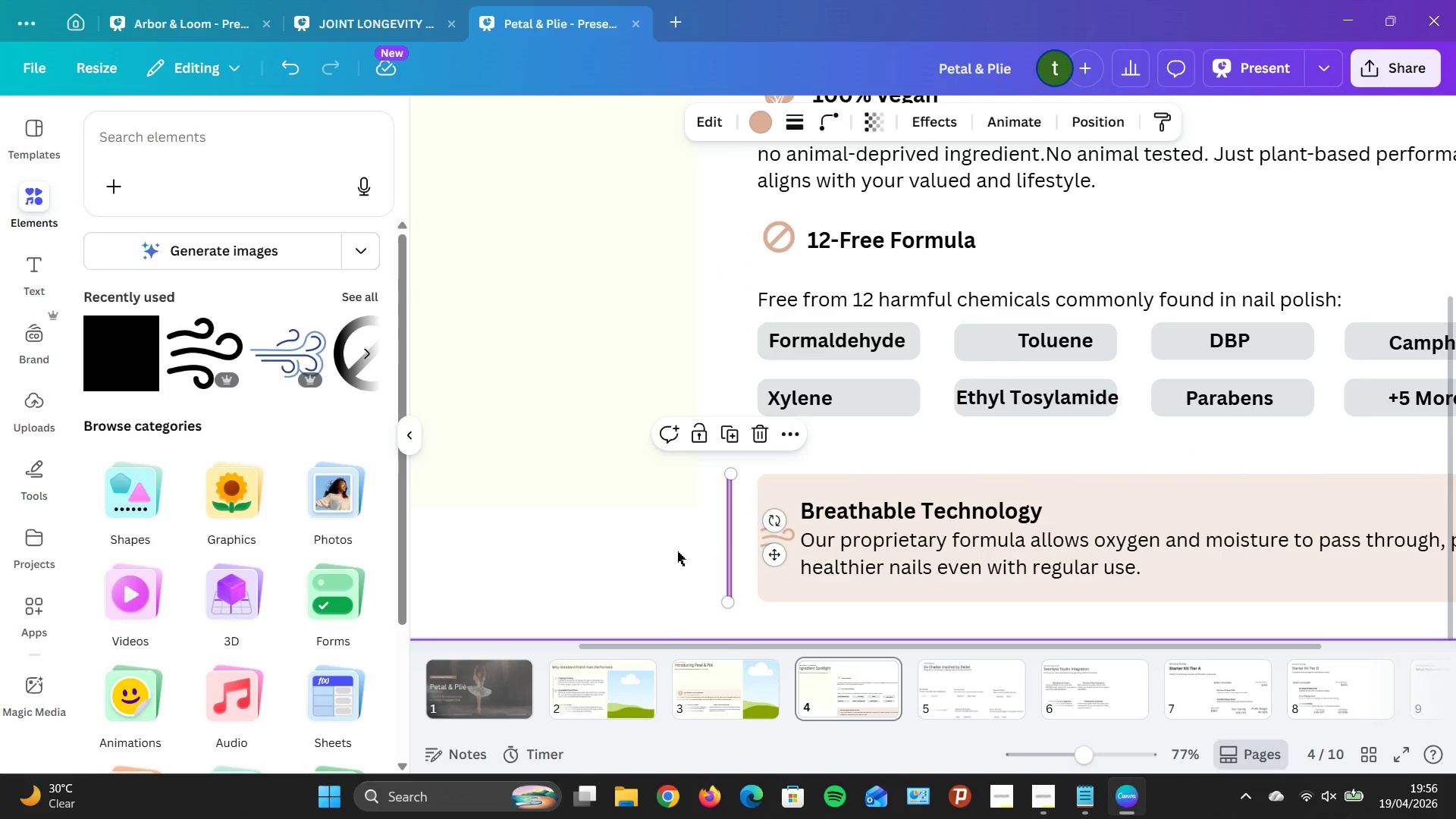 
left_click([678, 554])
 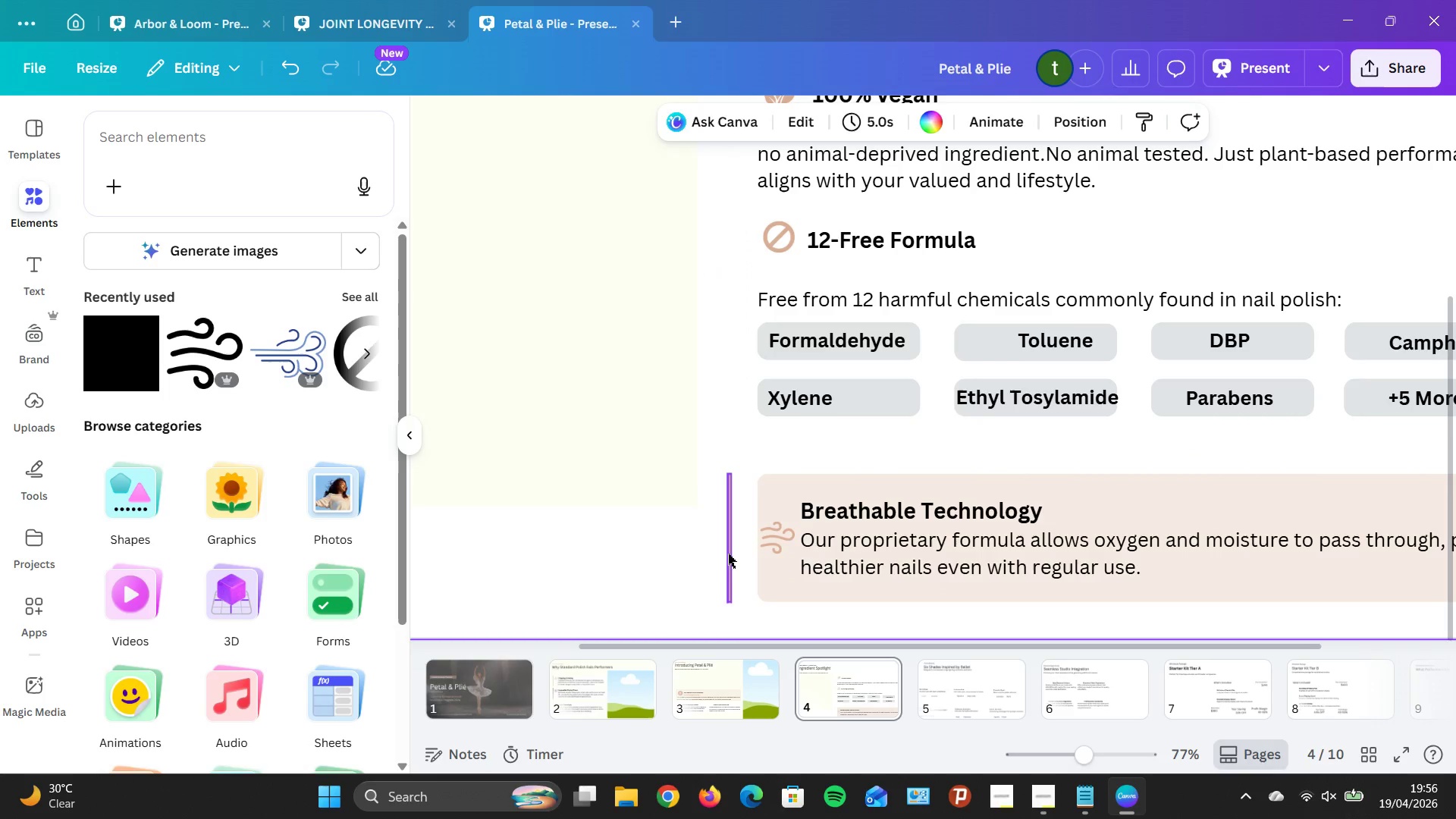 
left_click_drag(start_coordinate=[728, 554], to_coordinate=[755, 554])
 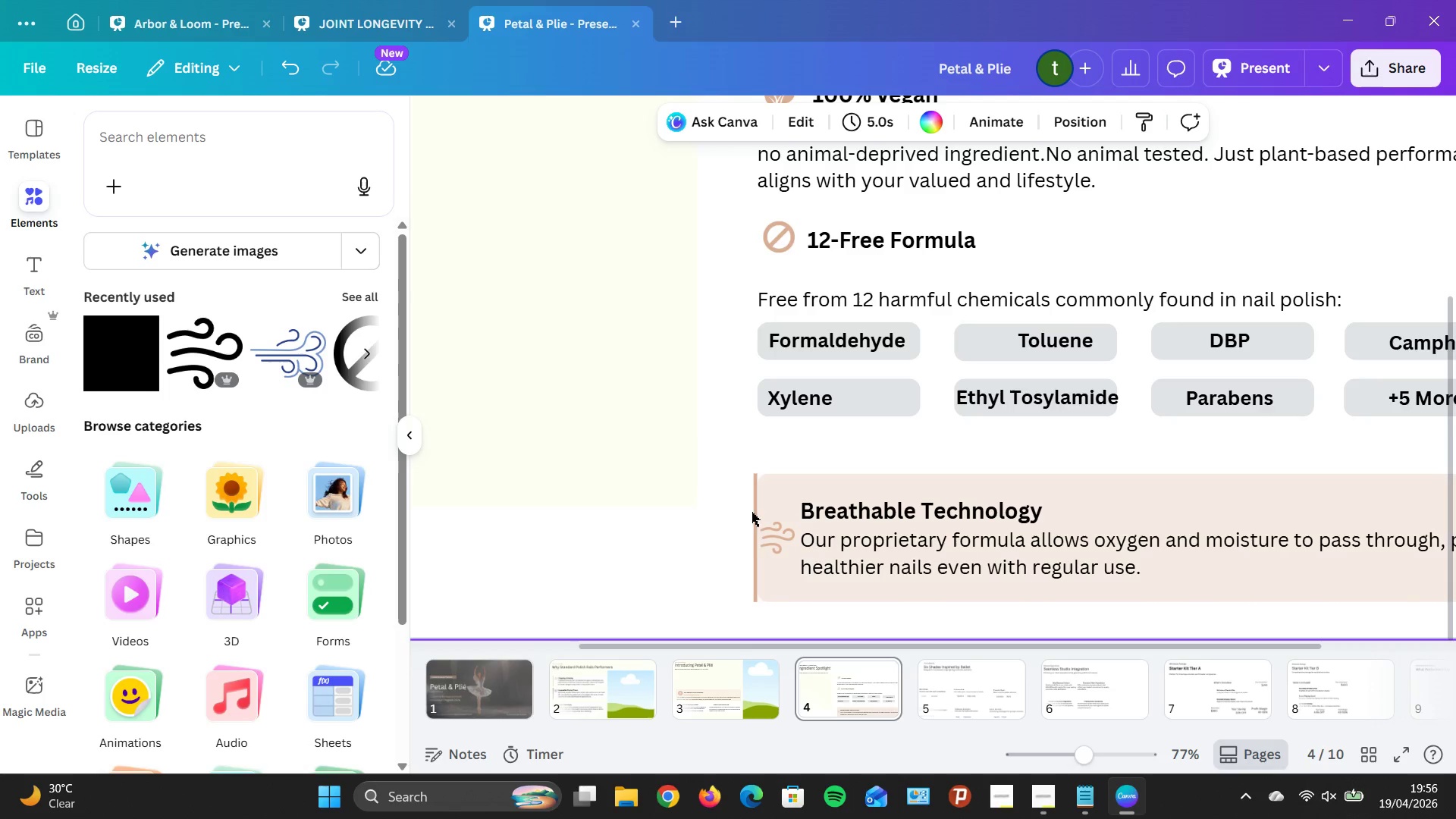 
left_click([754, 512])
 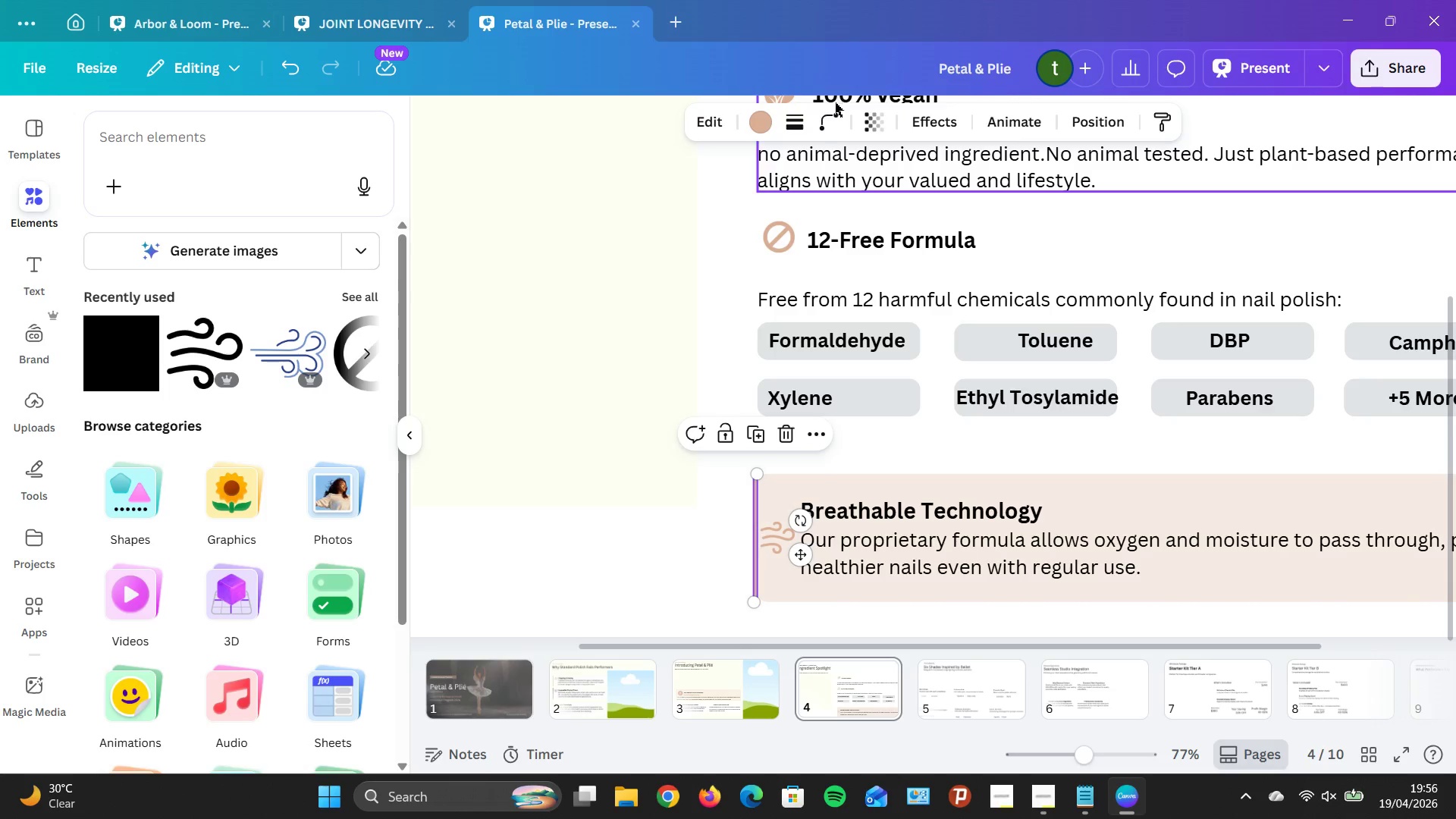 
left_click([824, 121])
 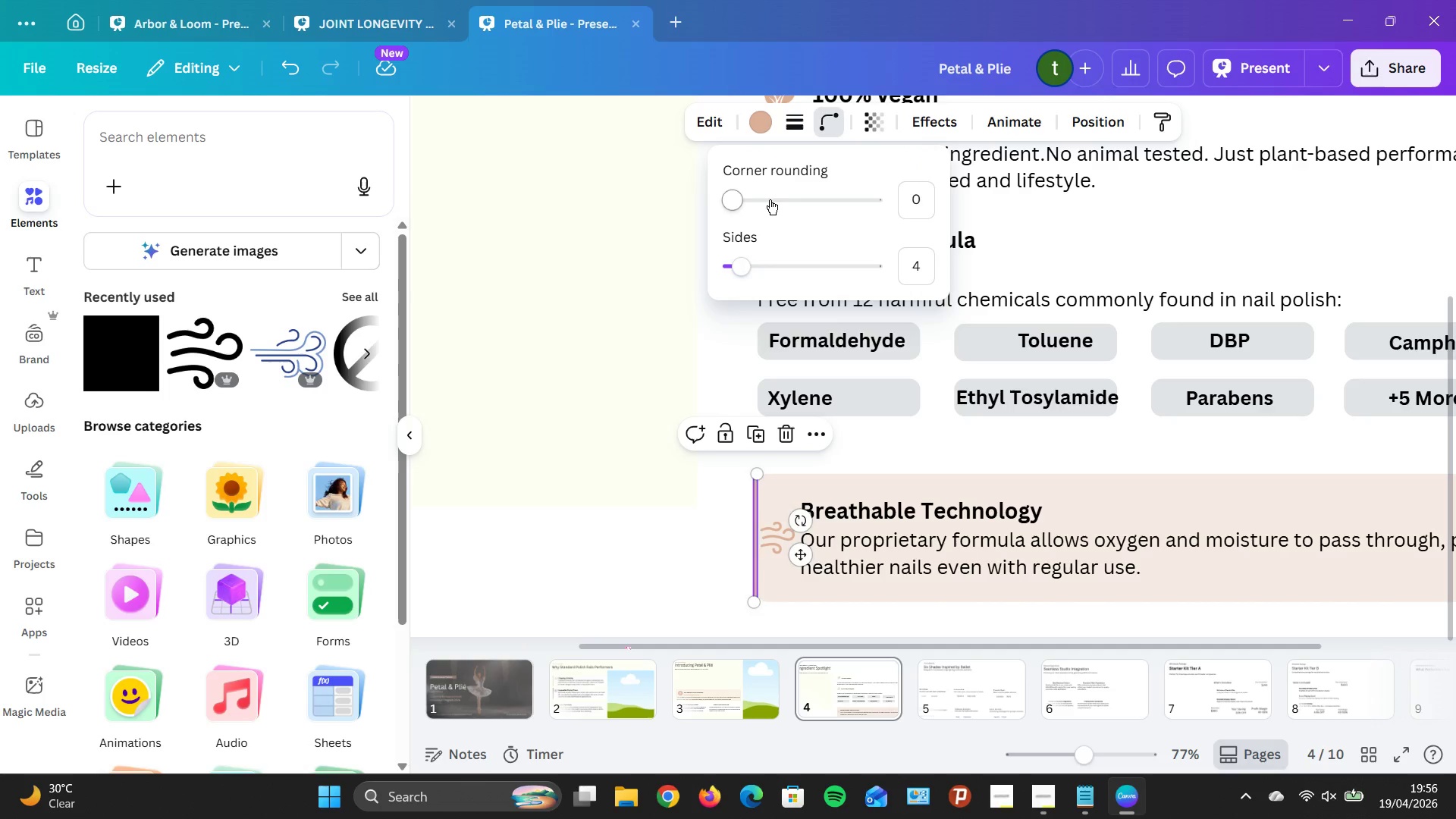 
left_click([770, 199])
 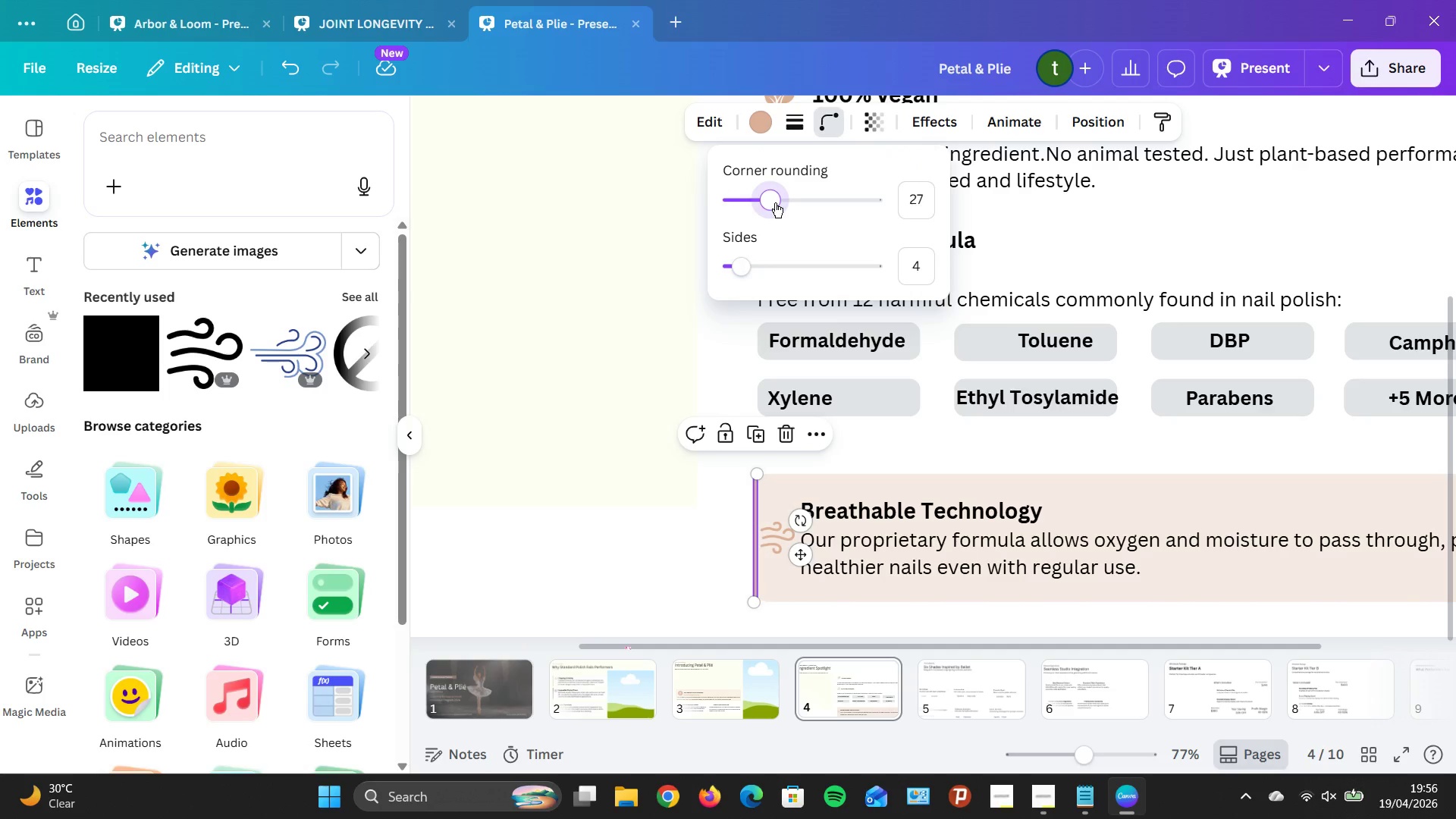 
key(ArrowLeft)
 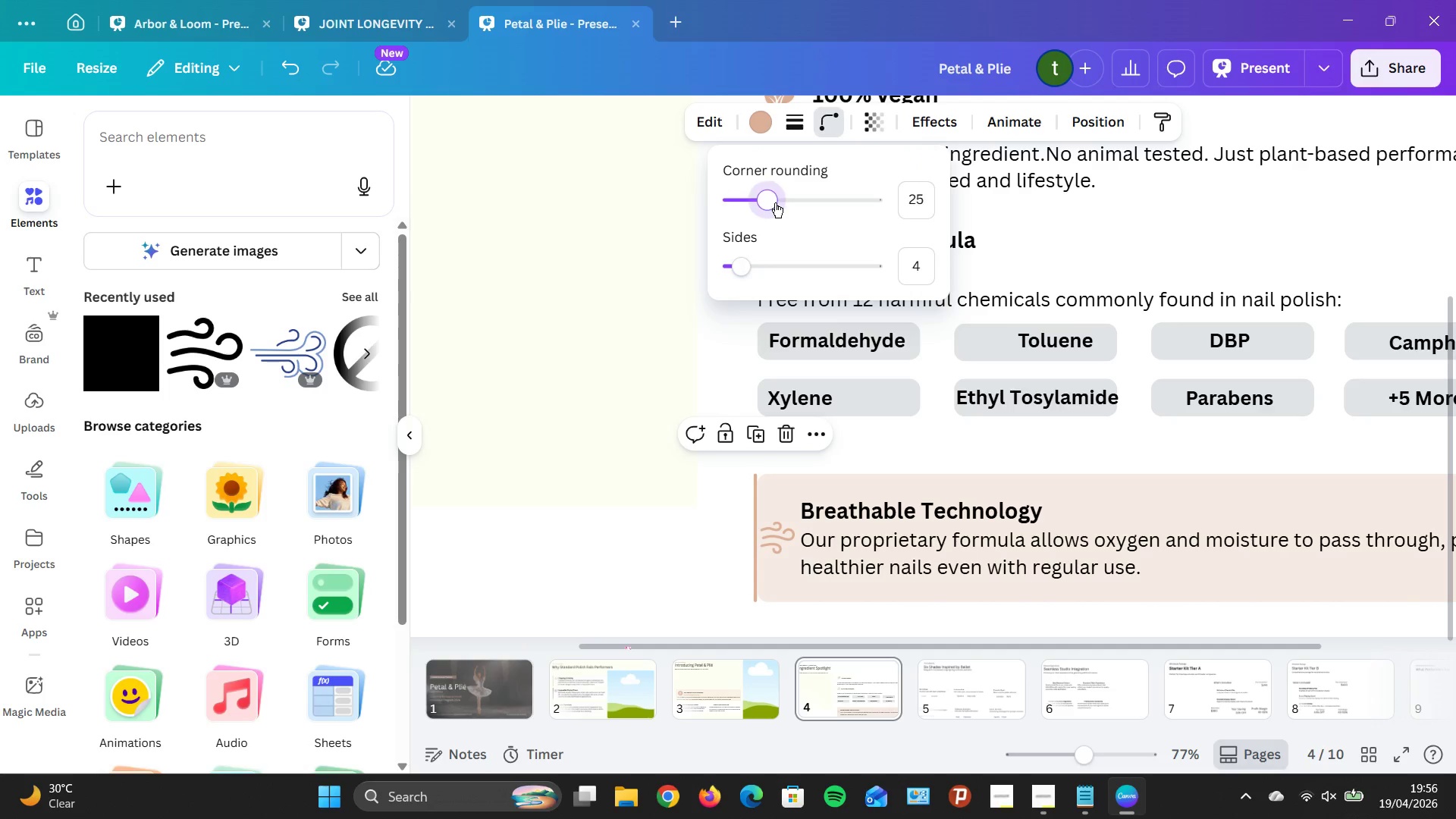 
key(ArrowLeft)
 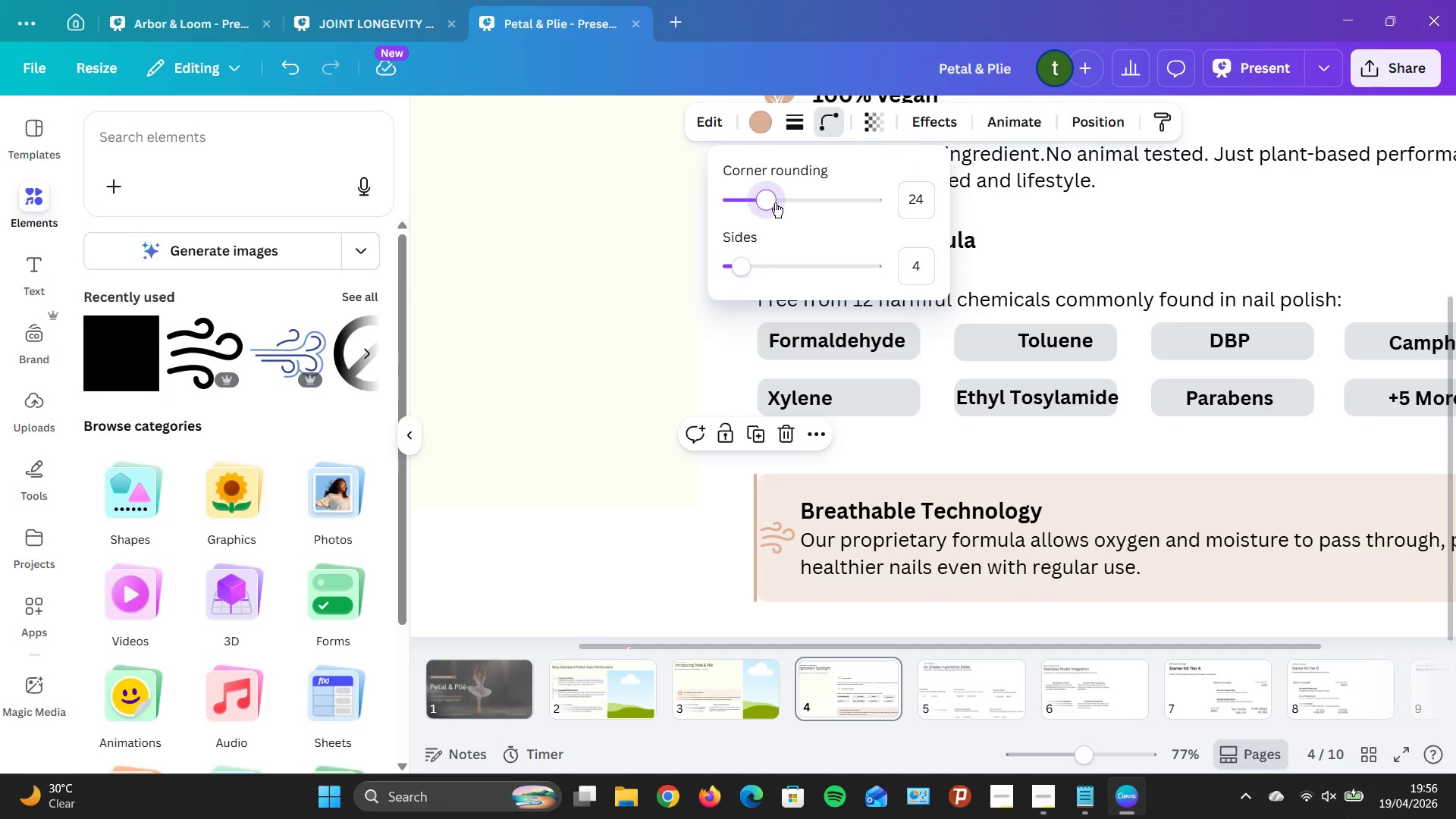 
key(ArrowLeft)
 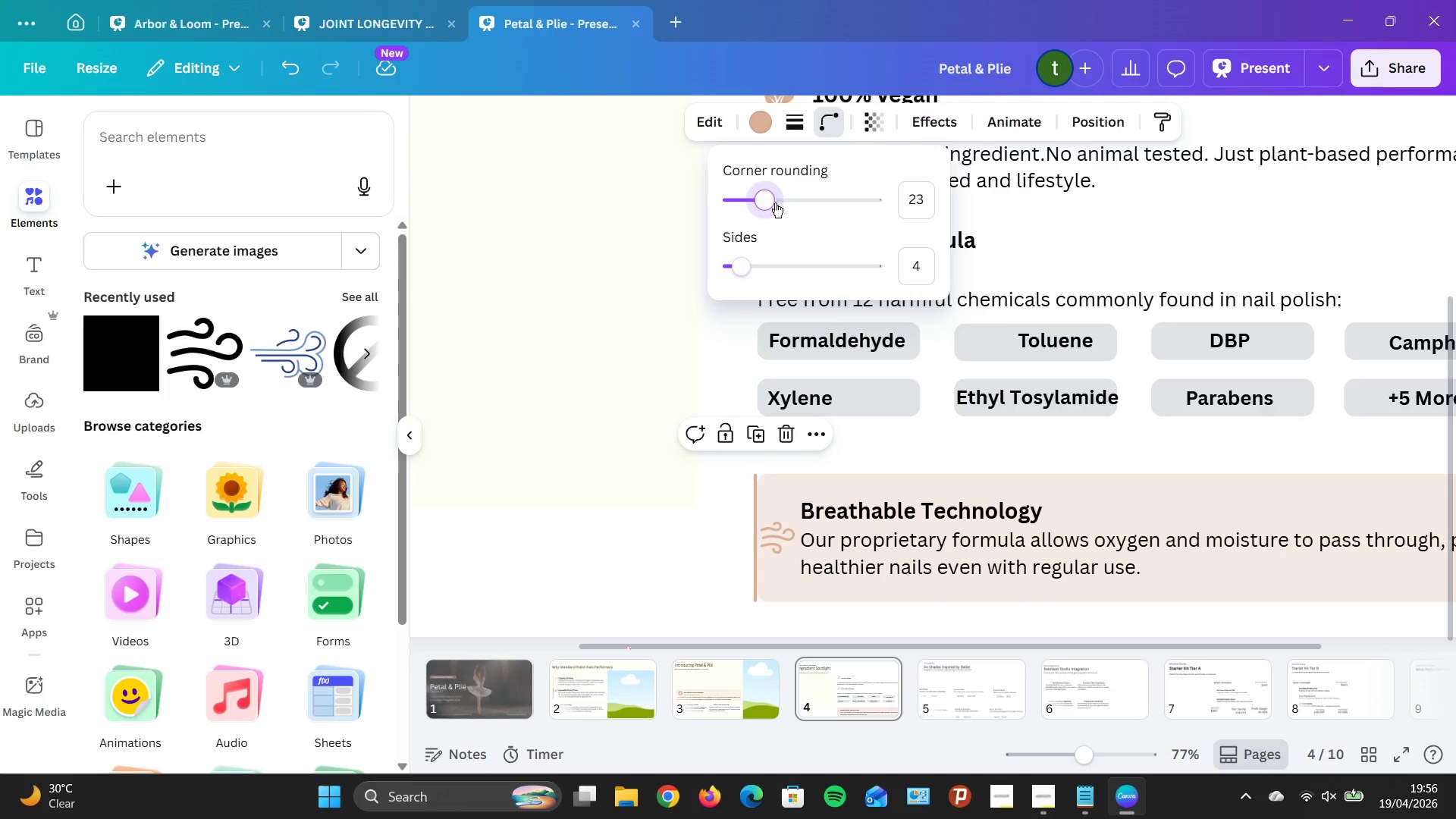 
key(ArrowLeft)
 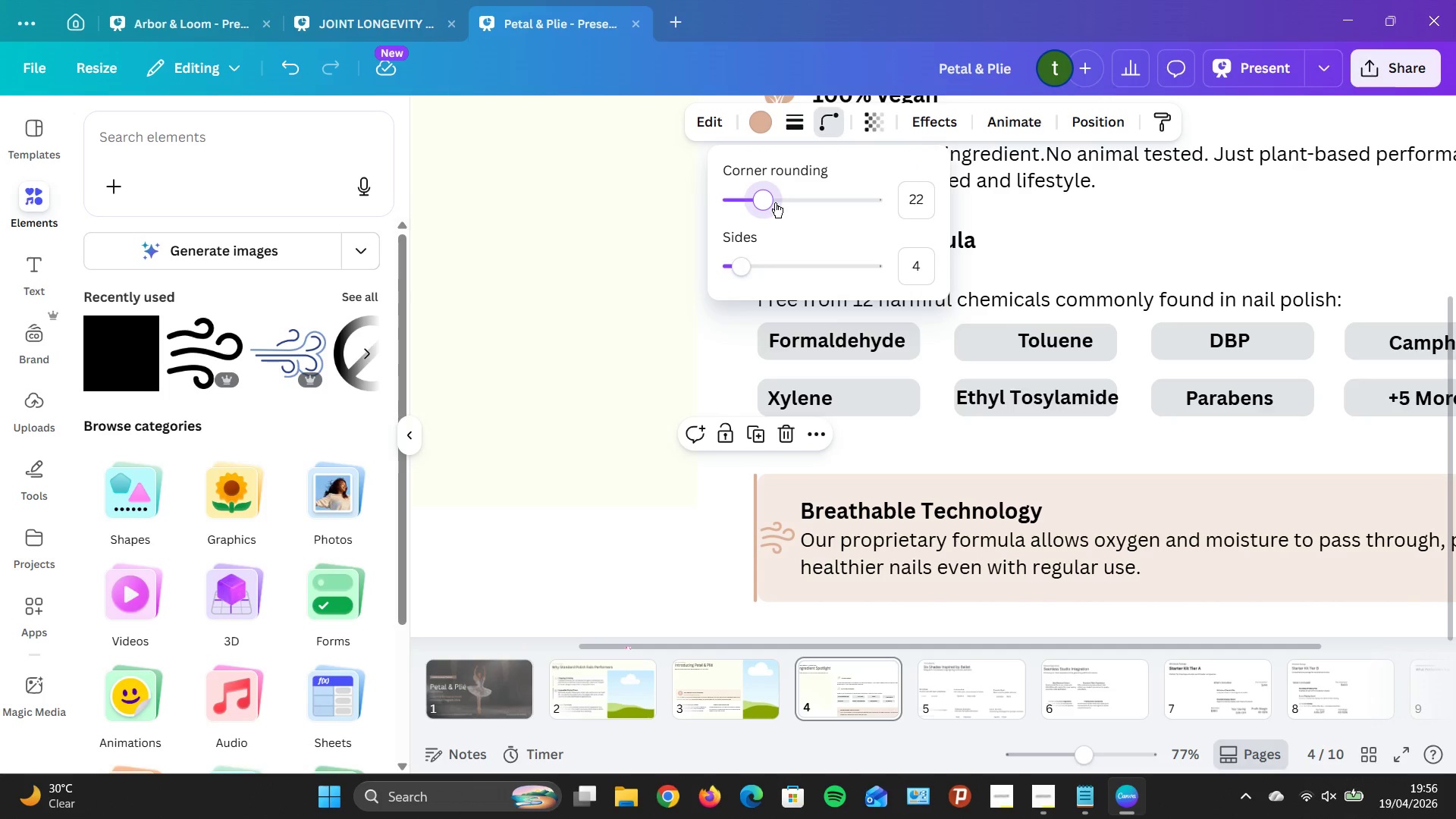 
key(ArrowLeft)
 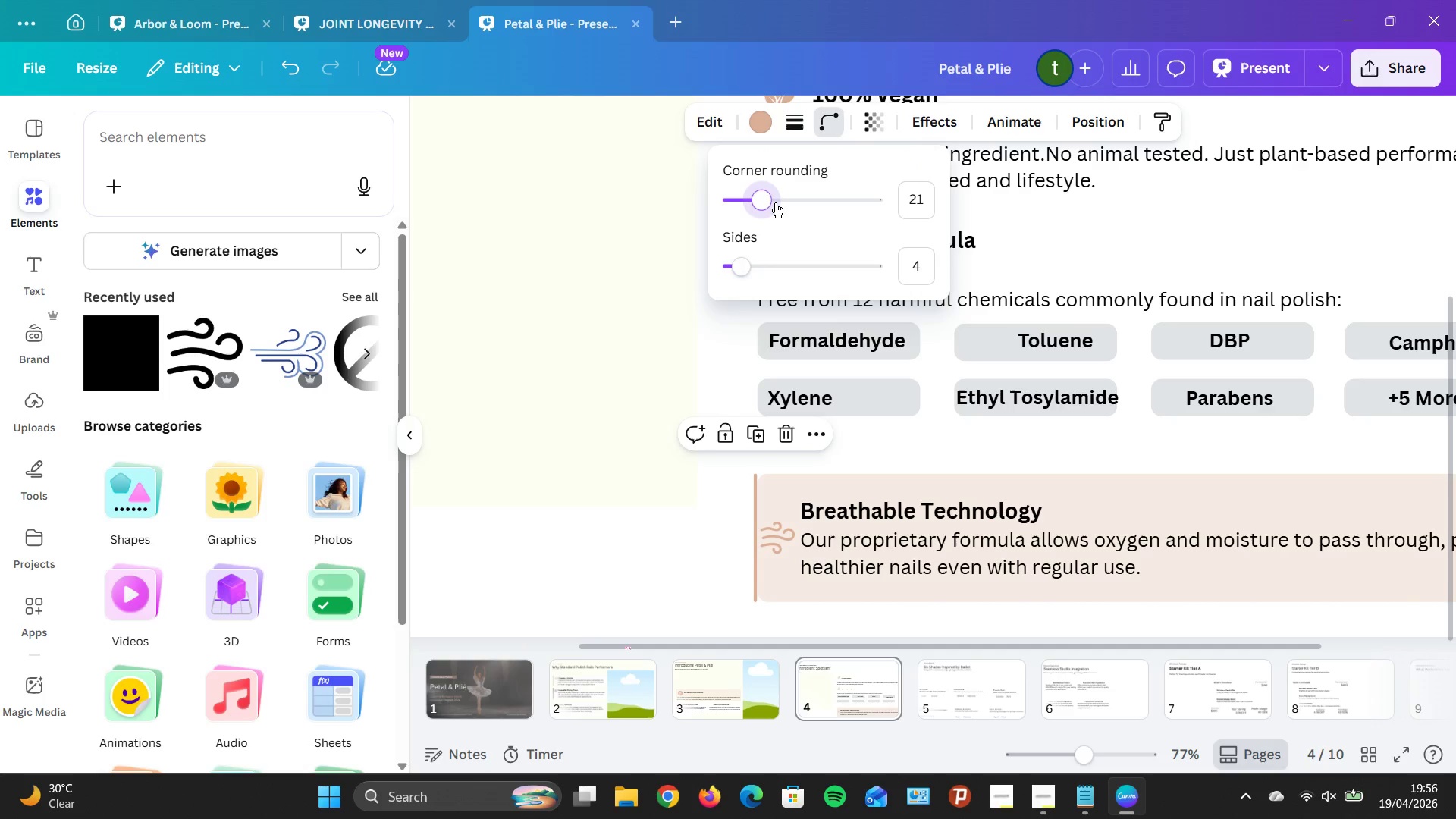 
key(ArrowLeft)
 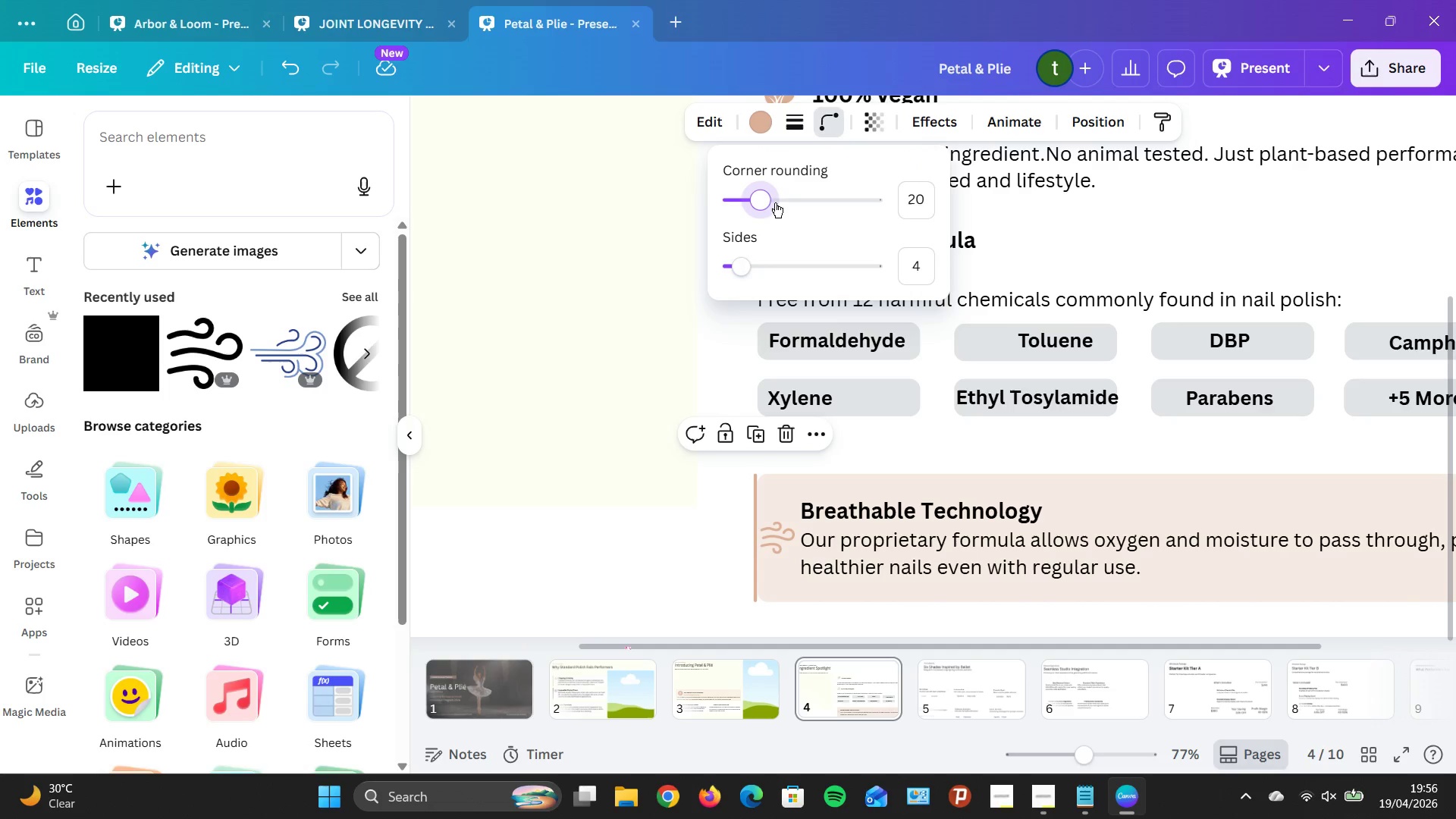 
key(ArrowLeft)
 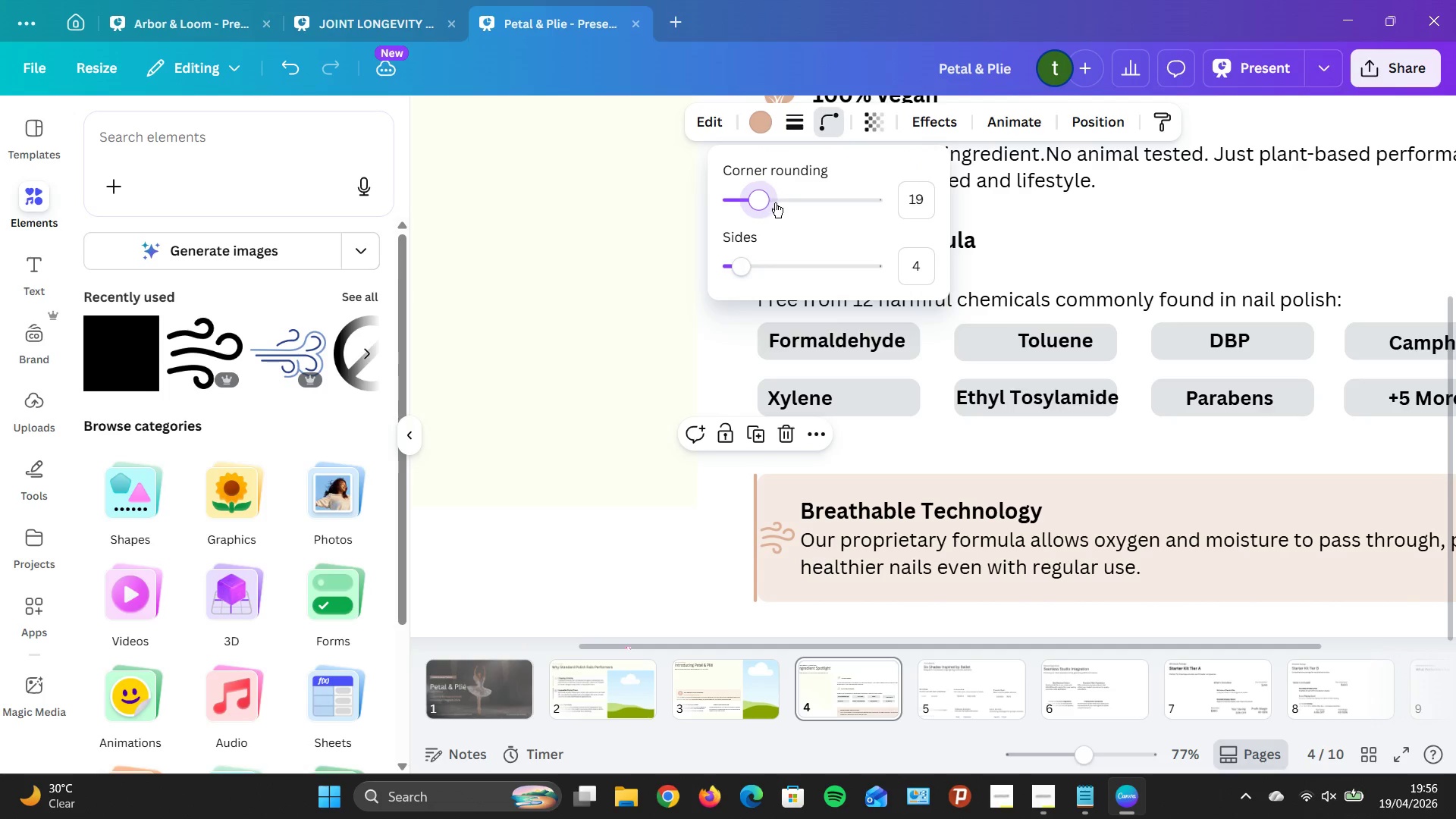 
key(ArrowLeft)
 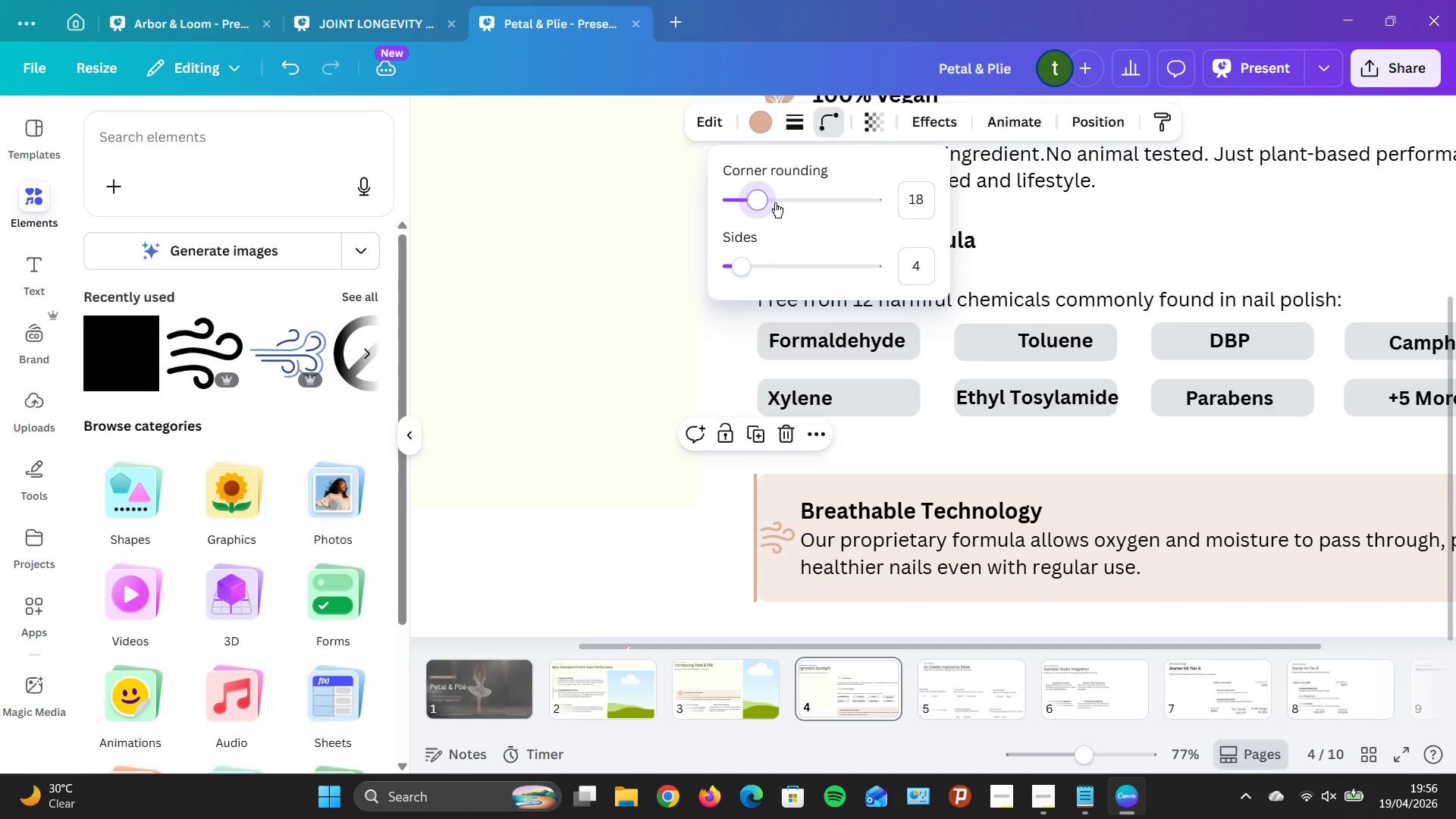 
key(ArrowLeft)
 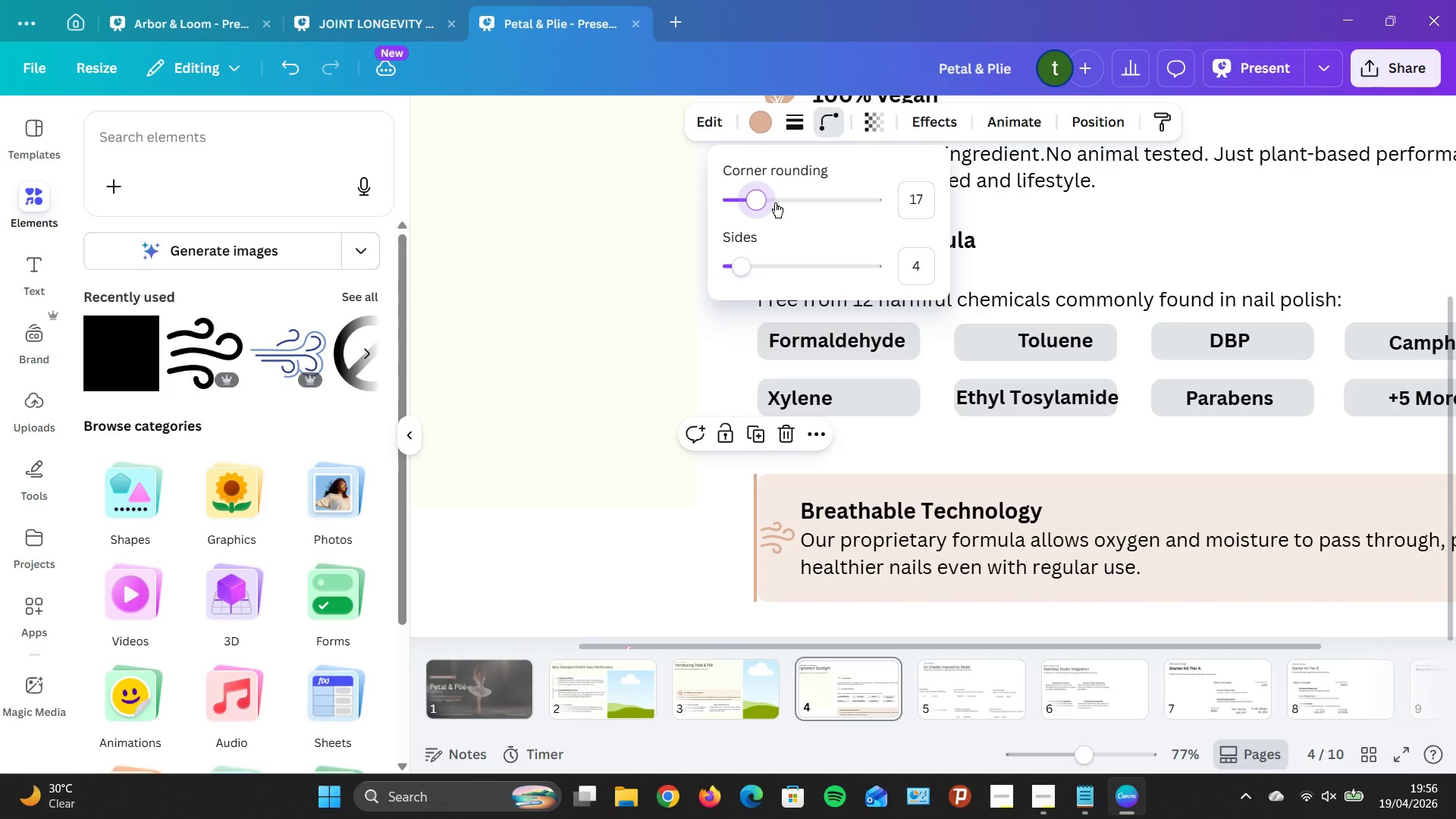 
key(ArrowLeft)
 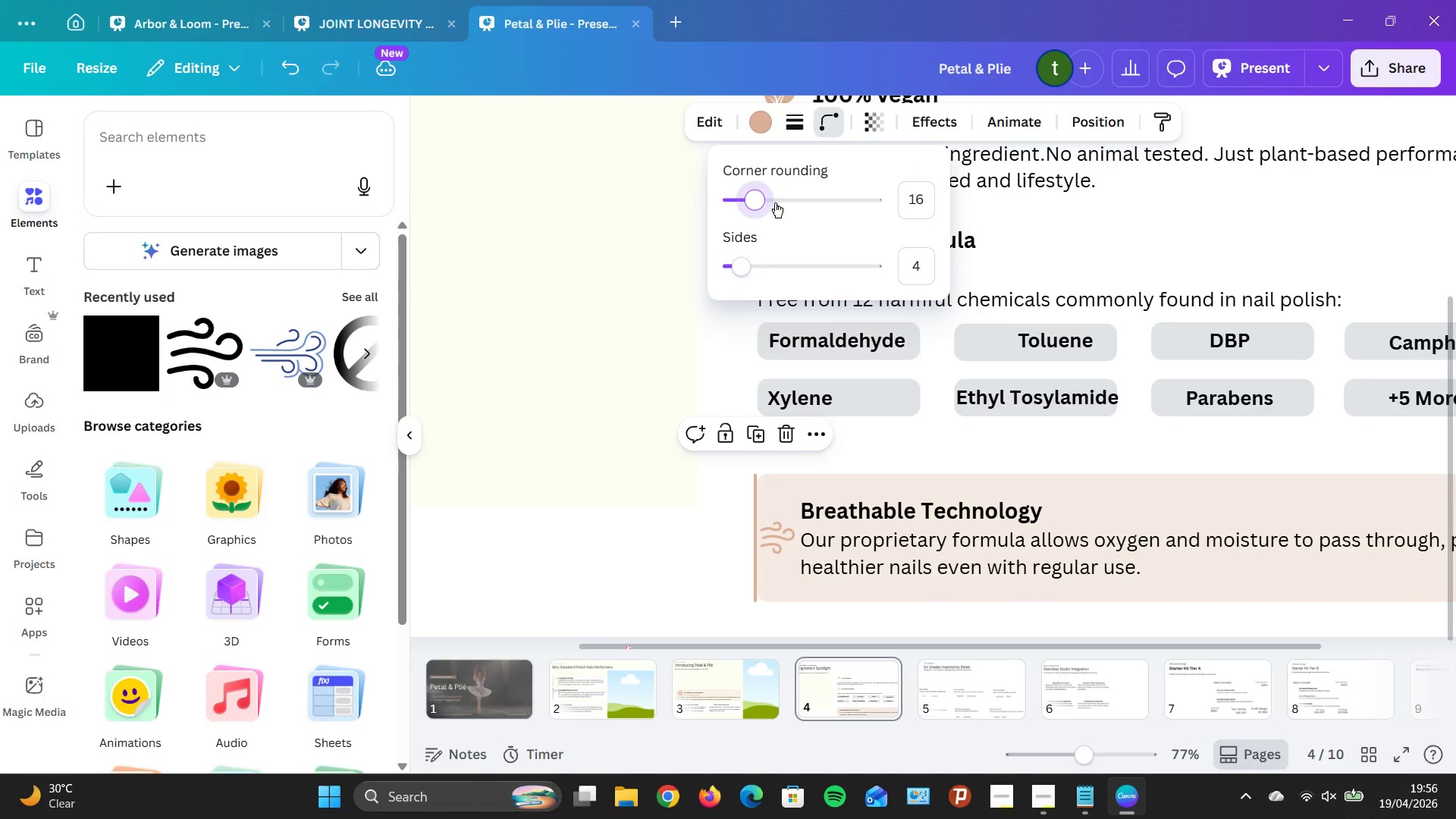 
key(ArrowLeft)
 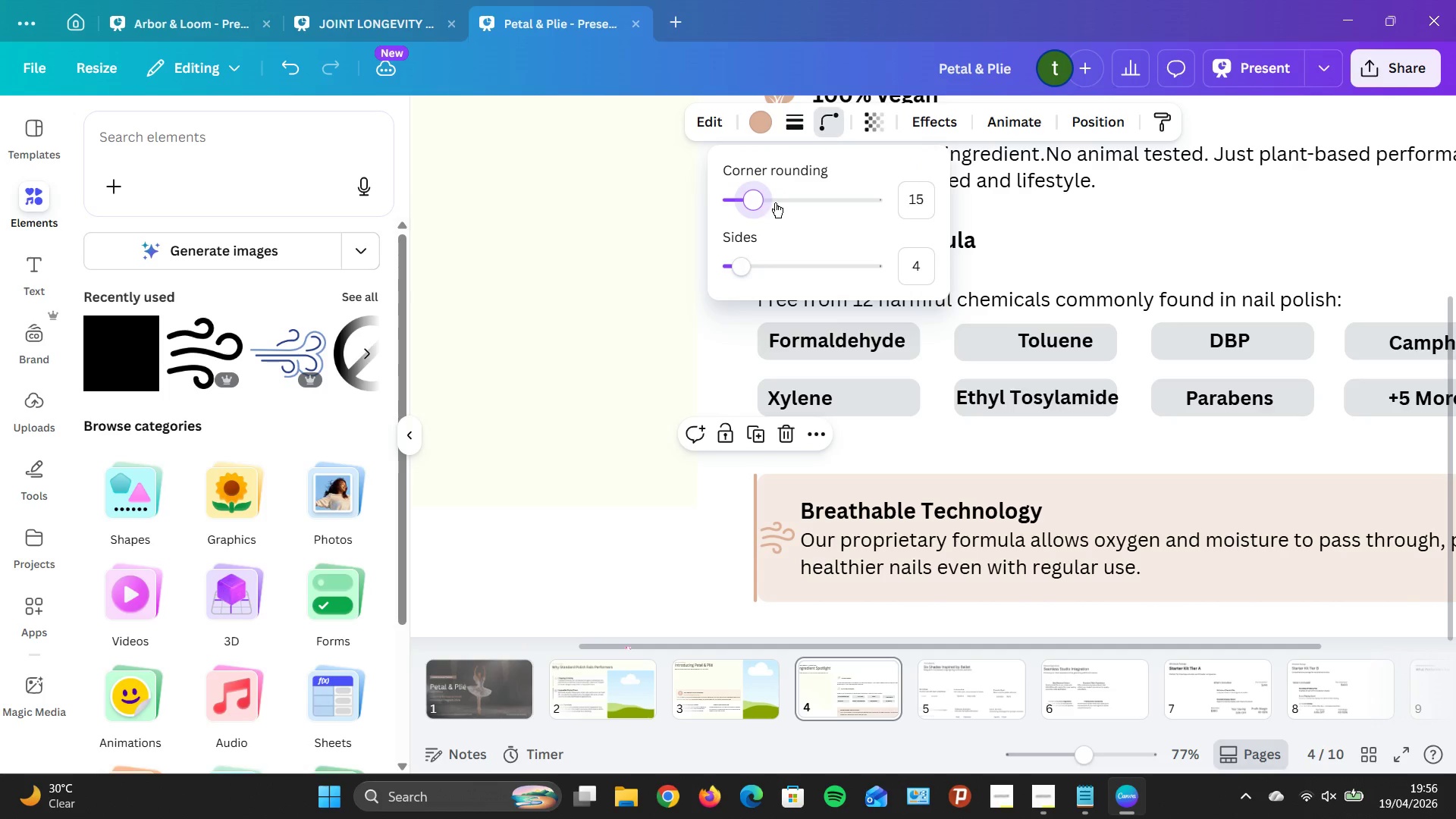 
key(ArrowLeft)
 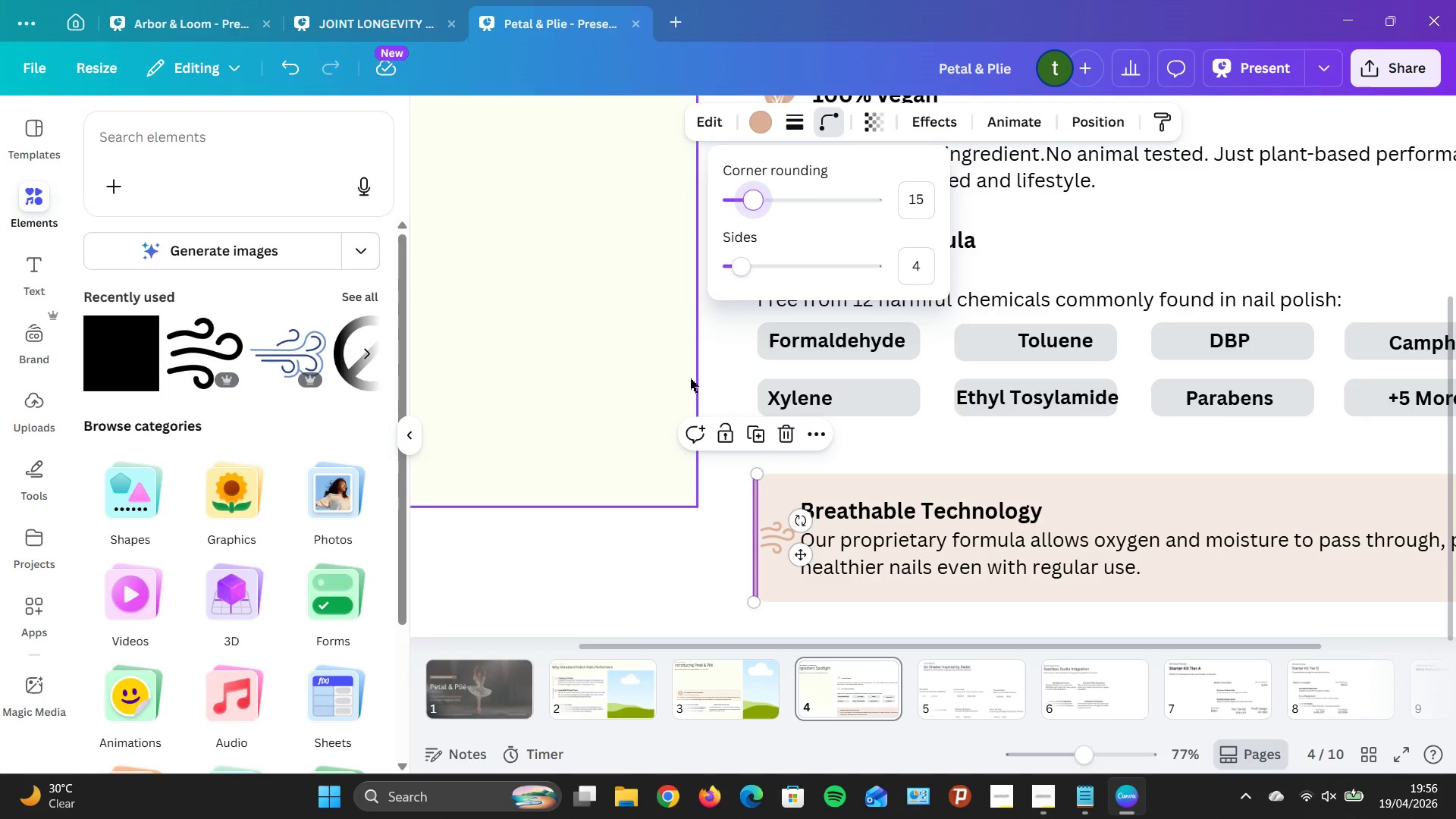 
left_click([701, 560])
 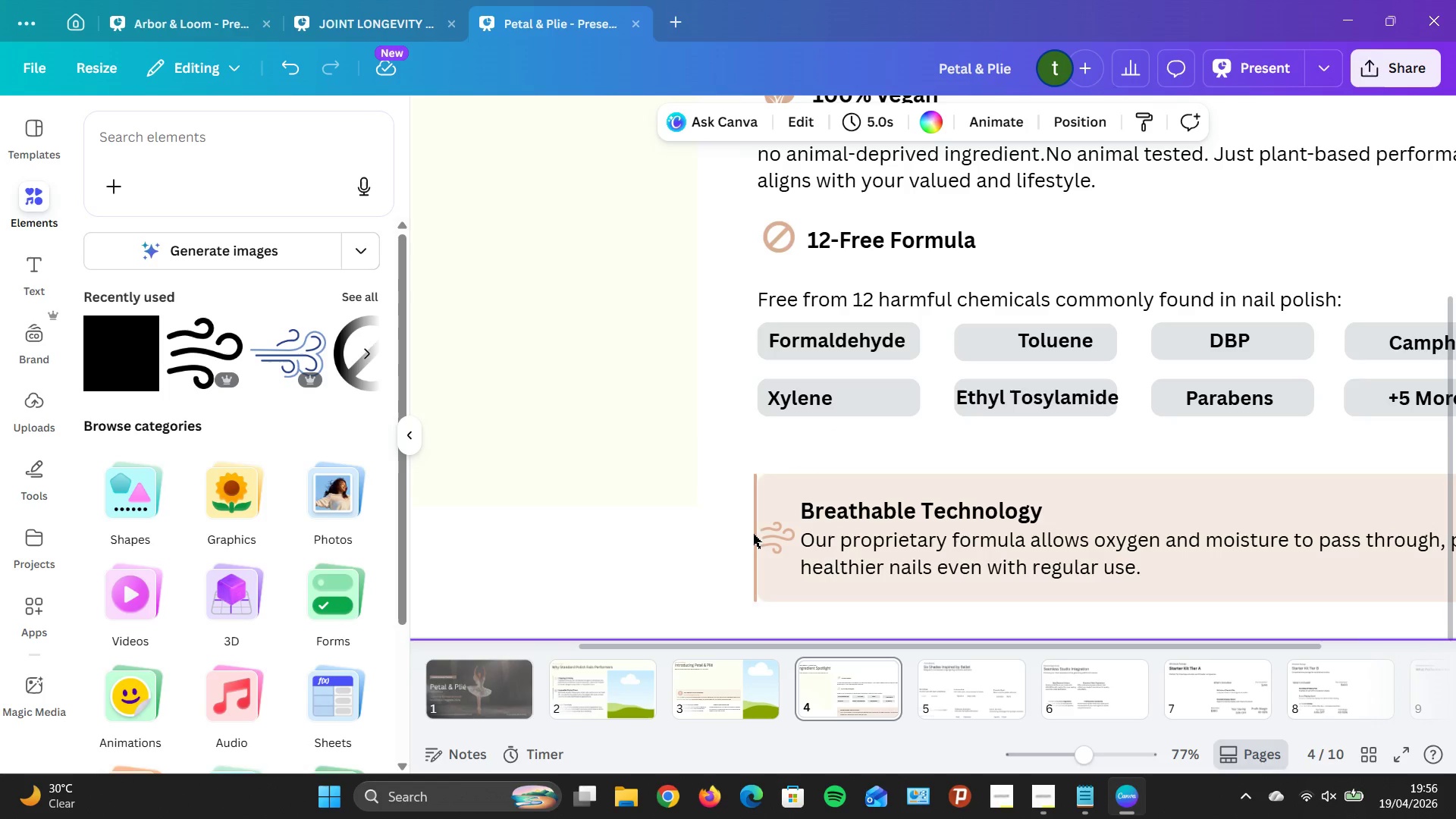 
left_click([757, 535])
 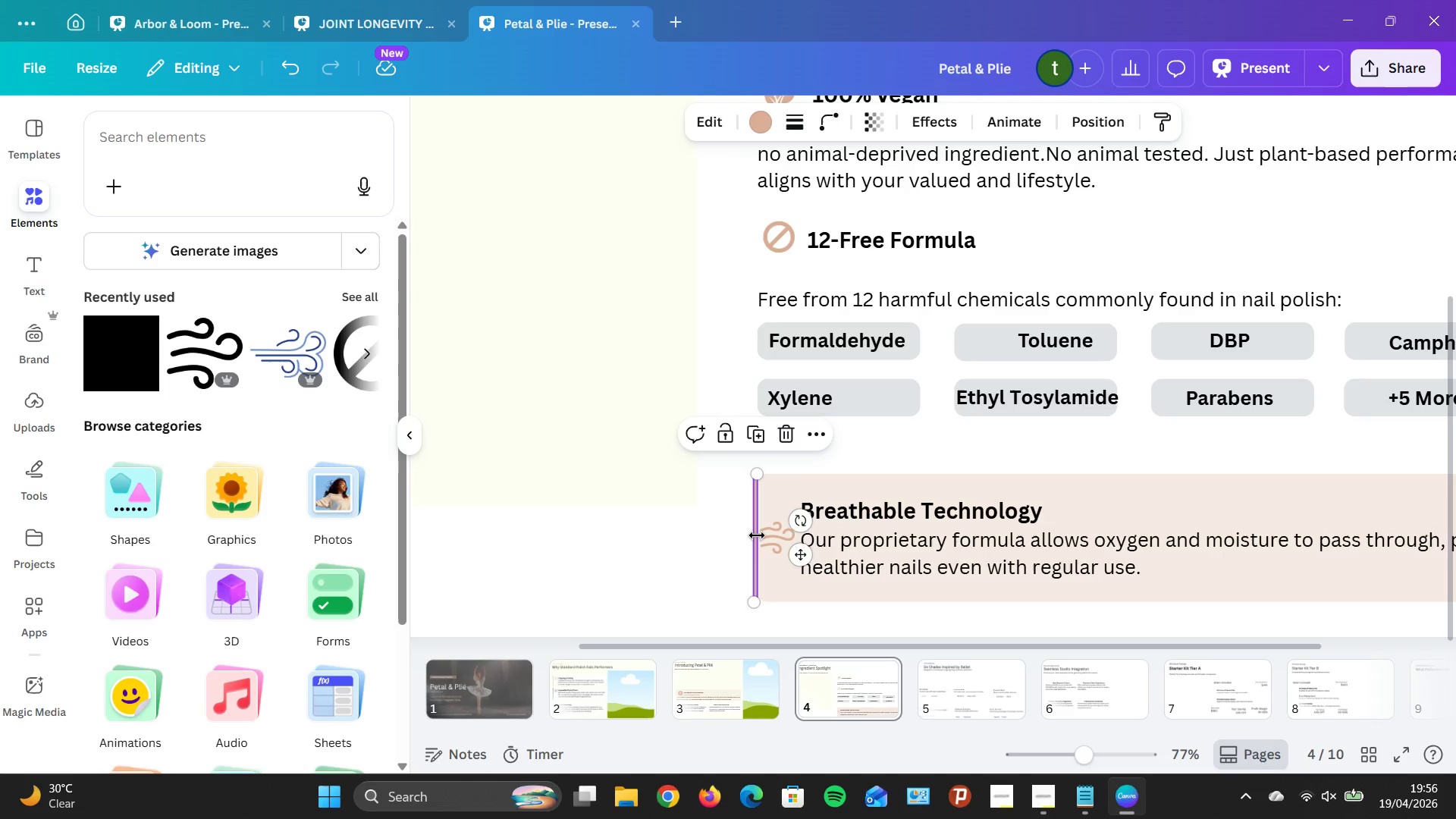 
key(ArrowRight)
 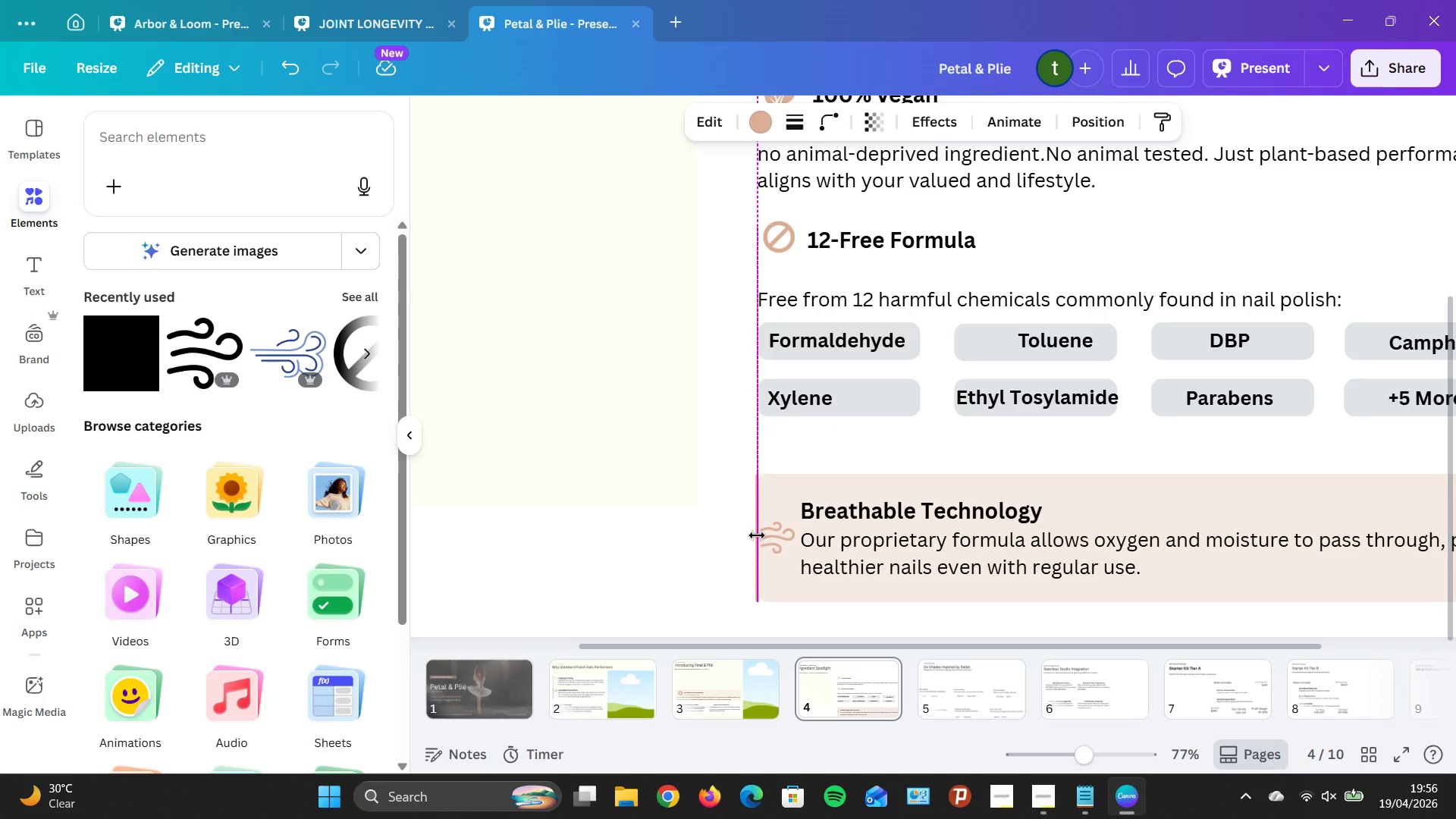 
key(ArrowRight)
 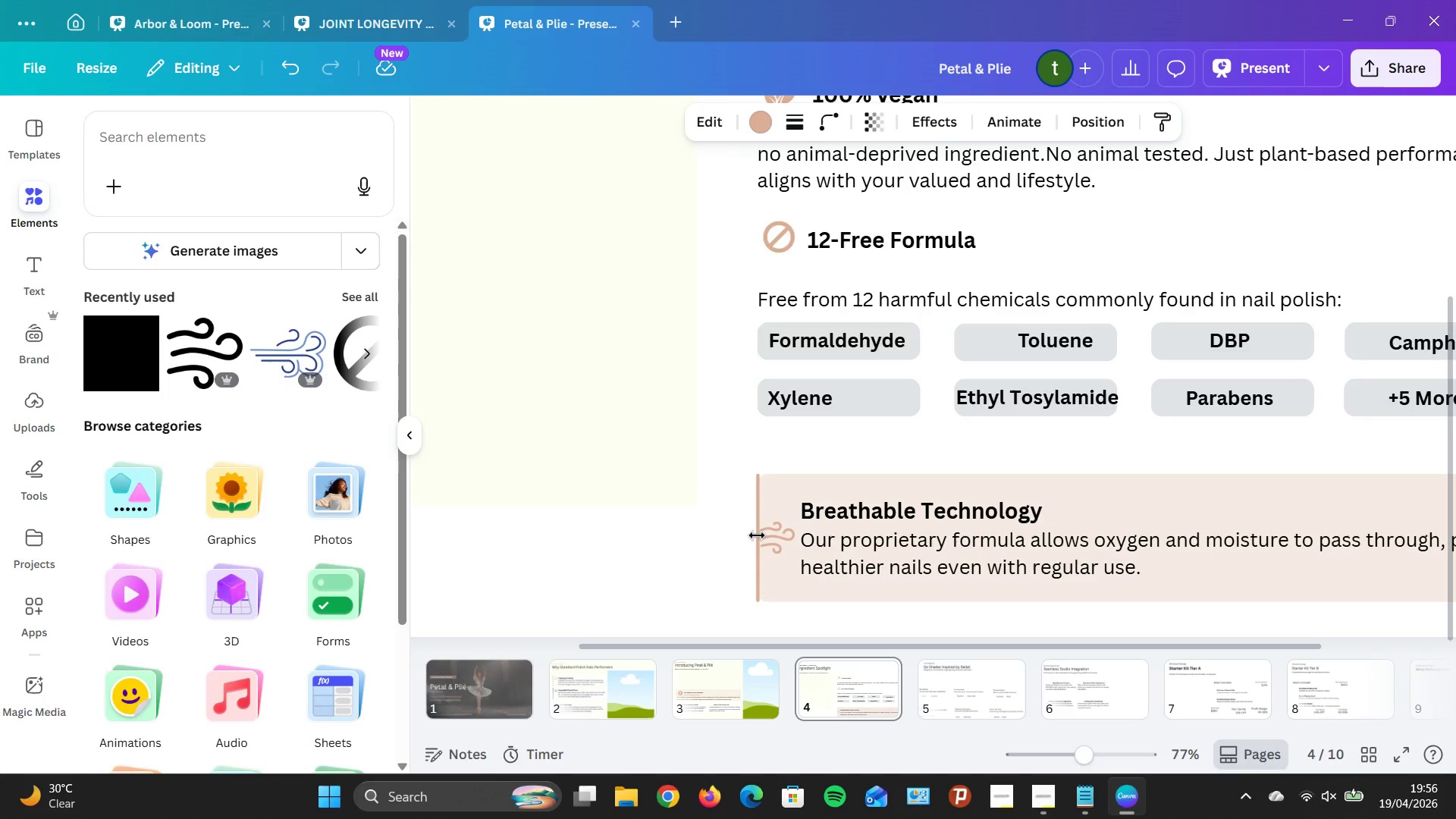 
key(ArrowRight)
 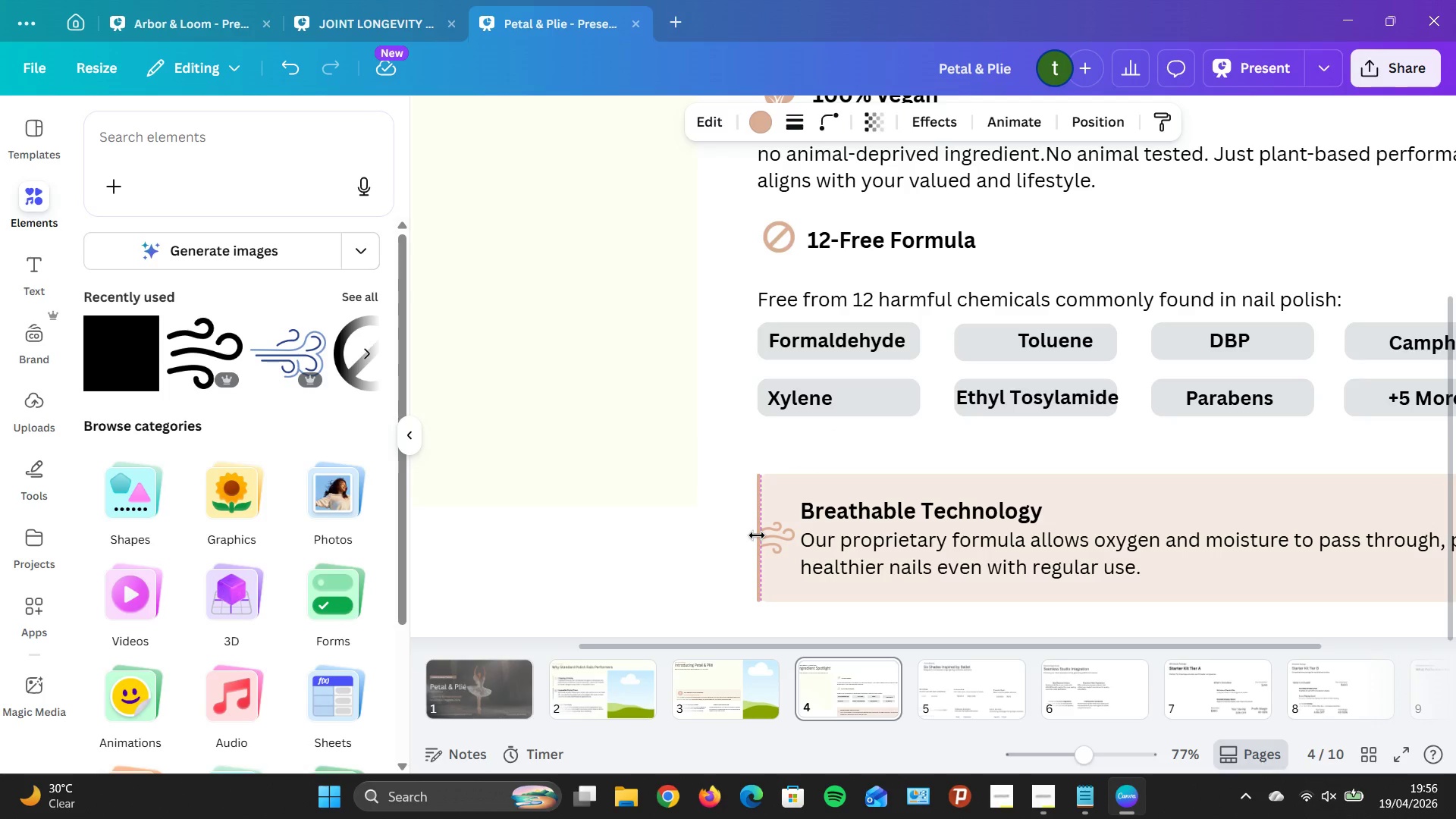 
key(ArrowRight)
 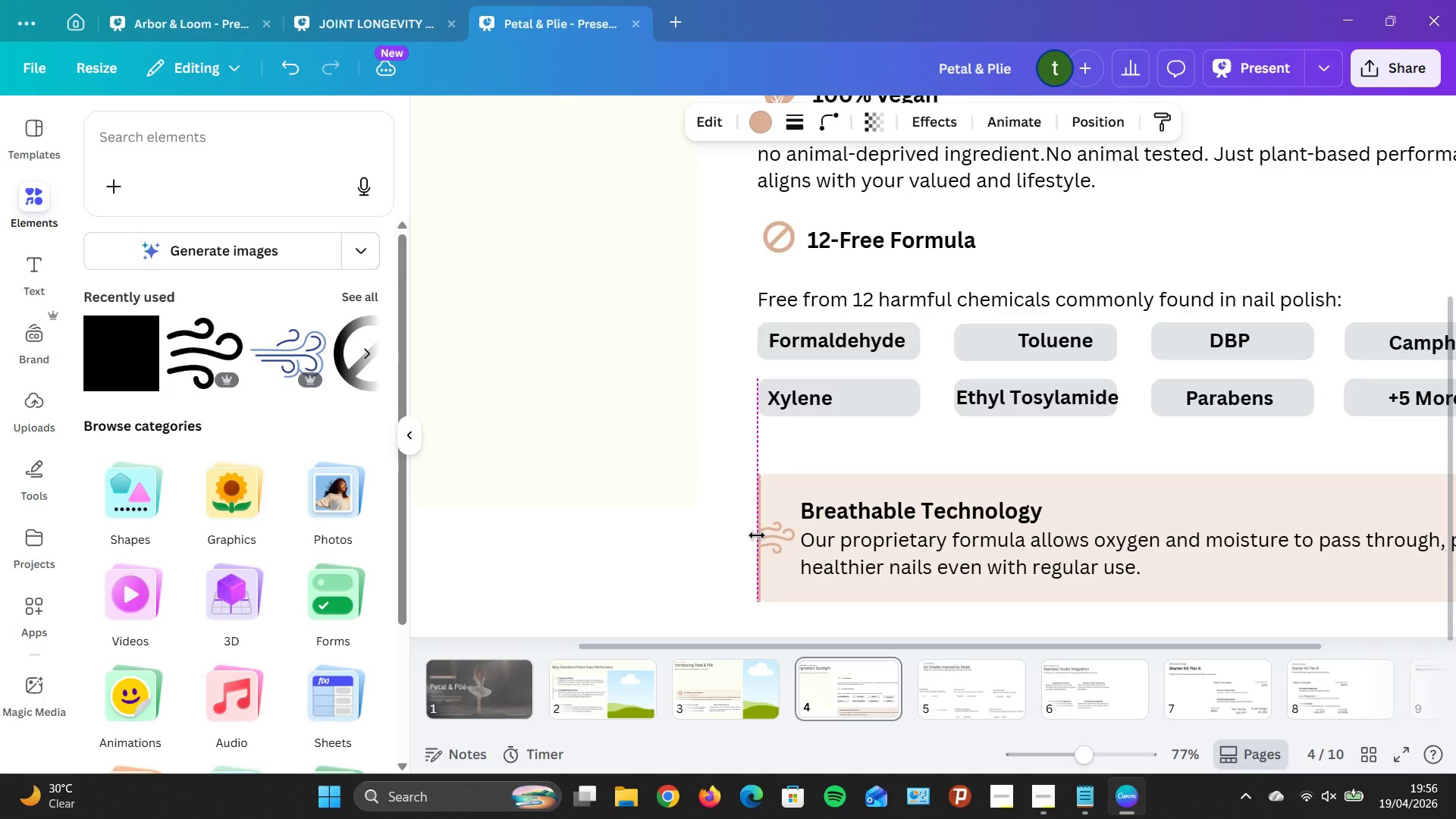 
key(ArrowRight)
 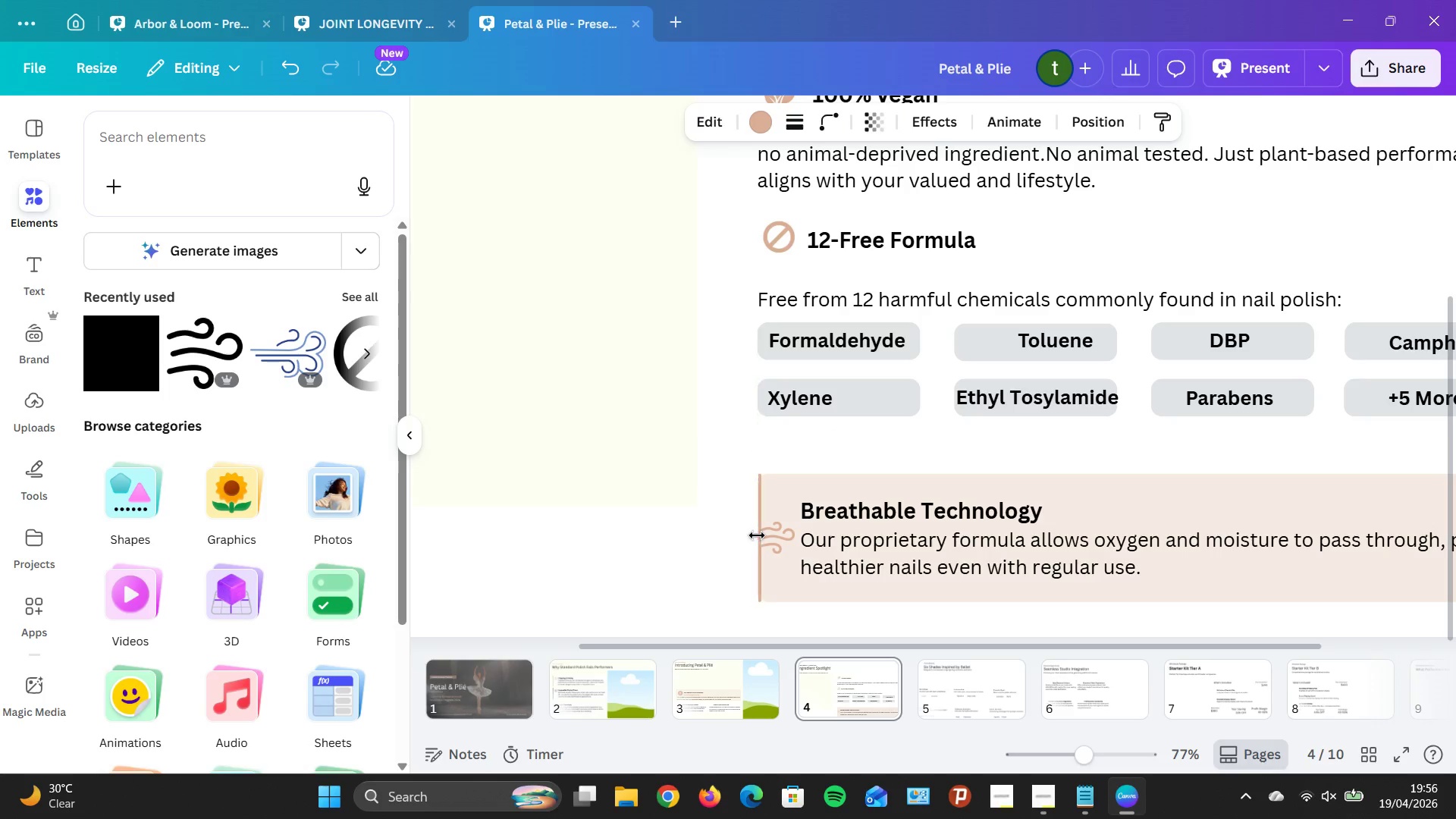 
key(ArrowRight)
 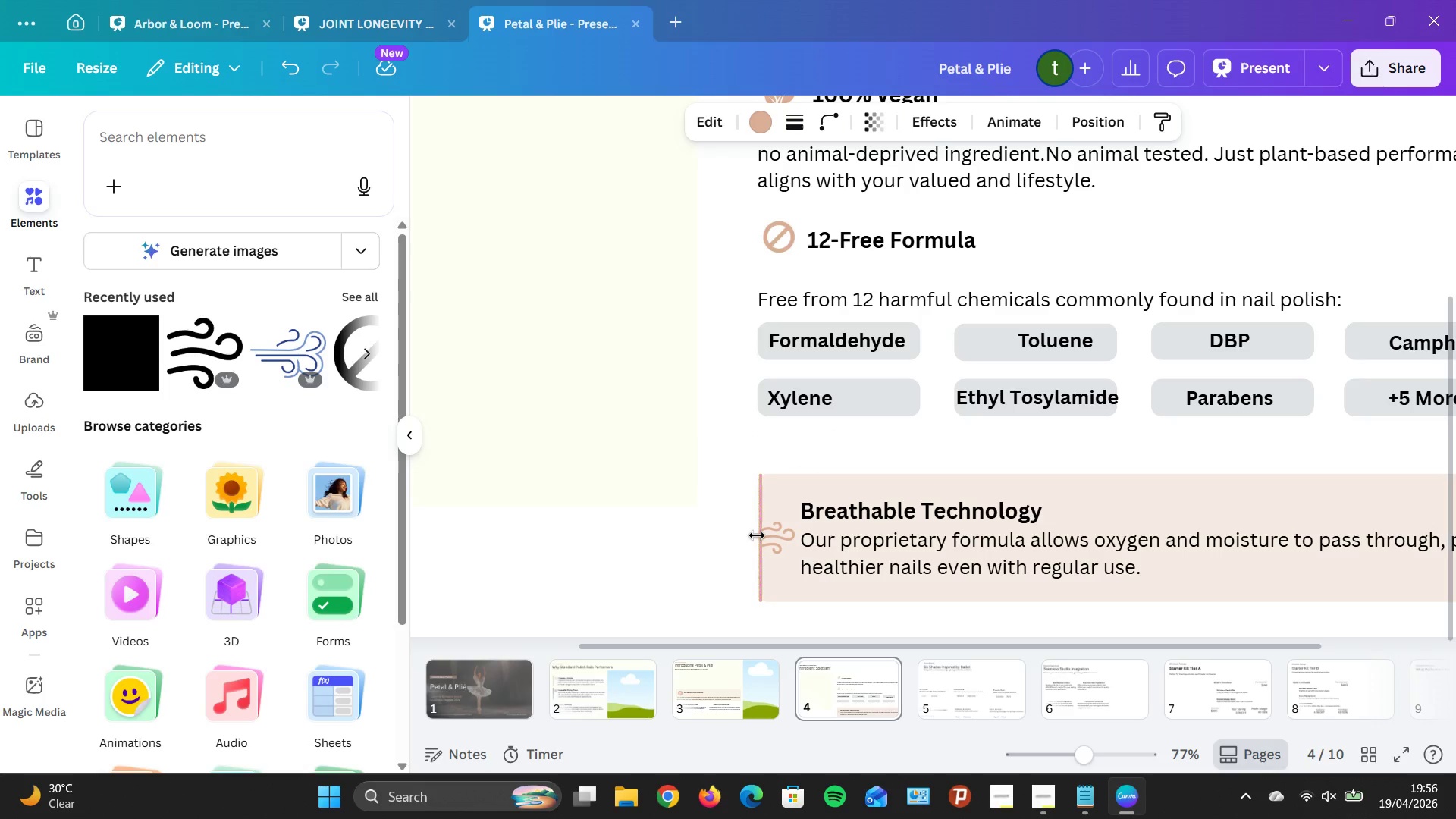 
key(ArrowRight)
 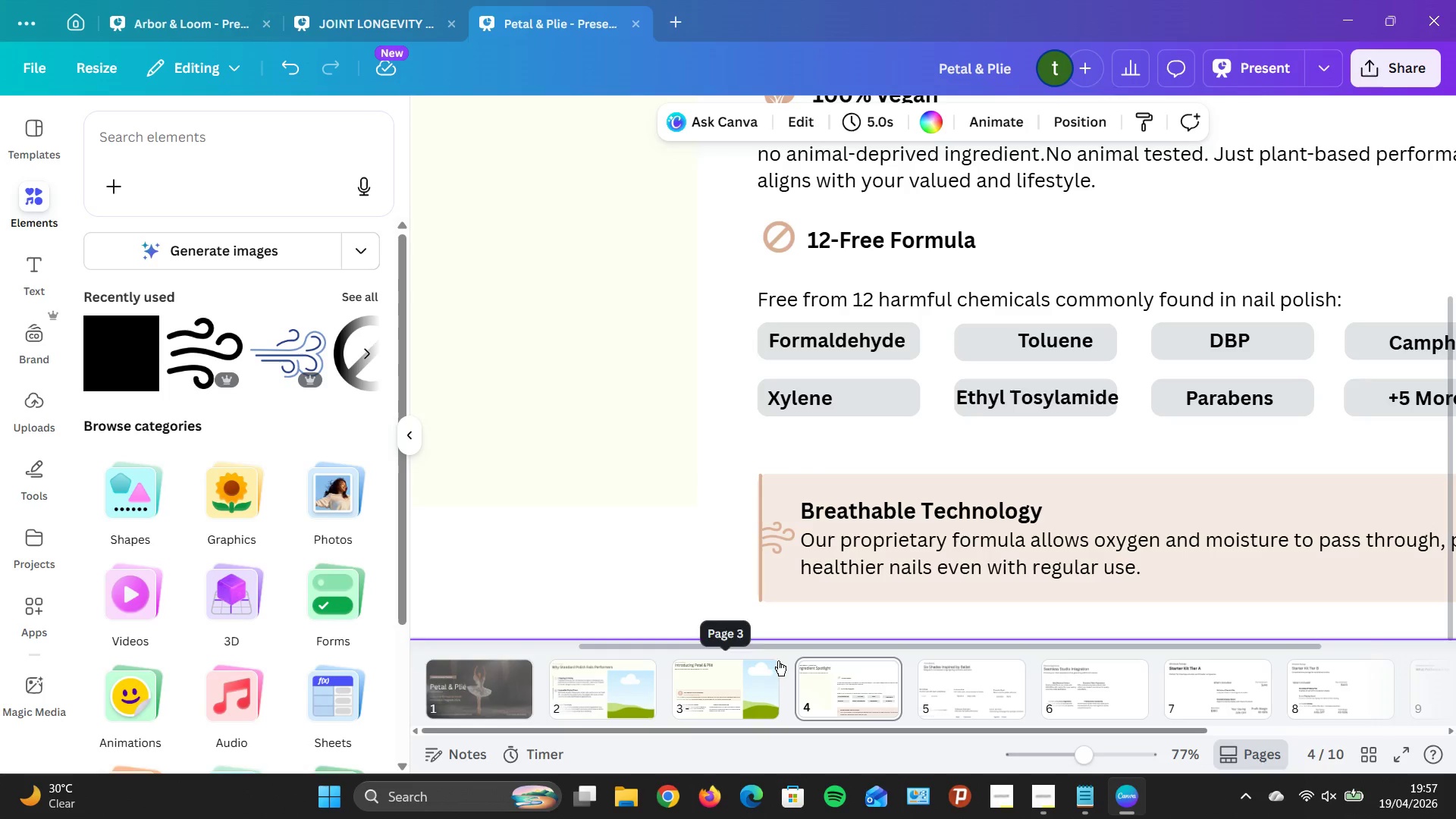 
left_click([670, 577])
 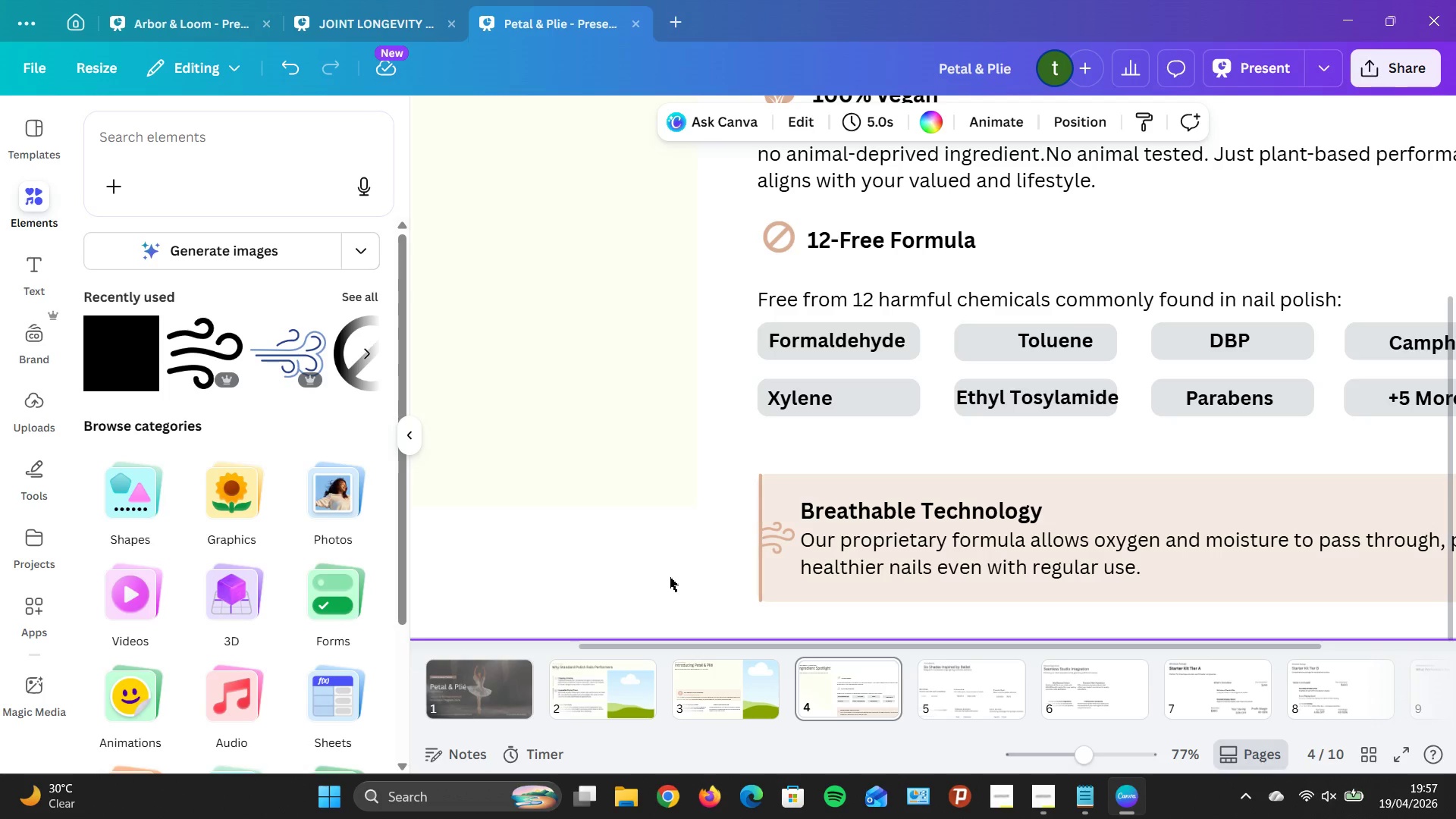 
wait(7.77)
 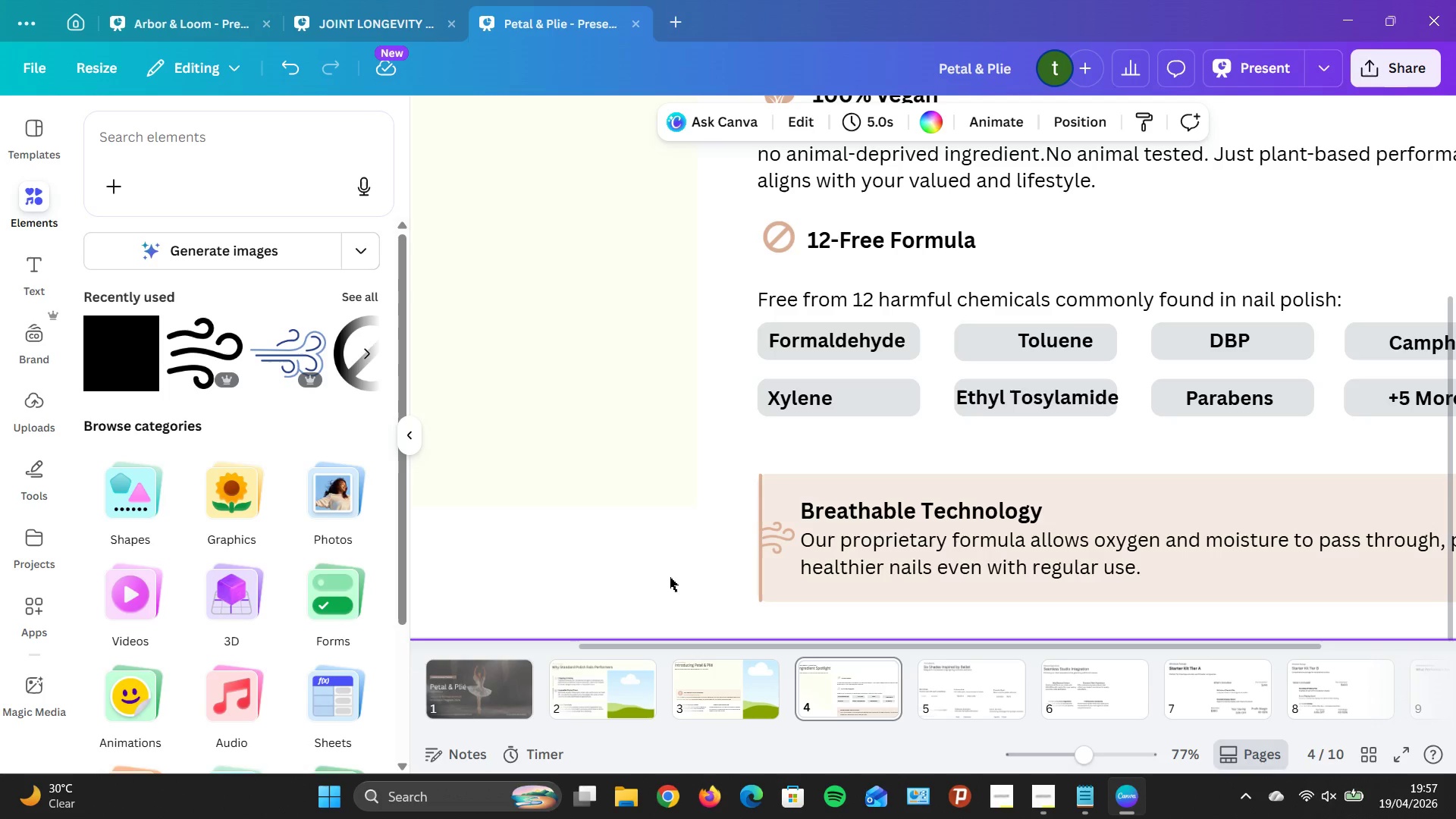 
left_click_drag(start_coordinate=[1048, 347], to_coordinate=[1013, 349])
 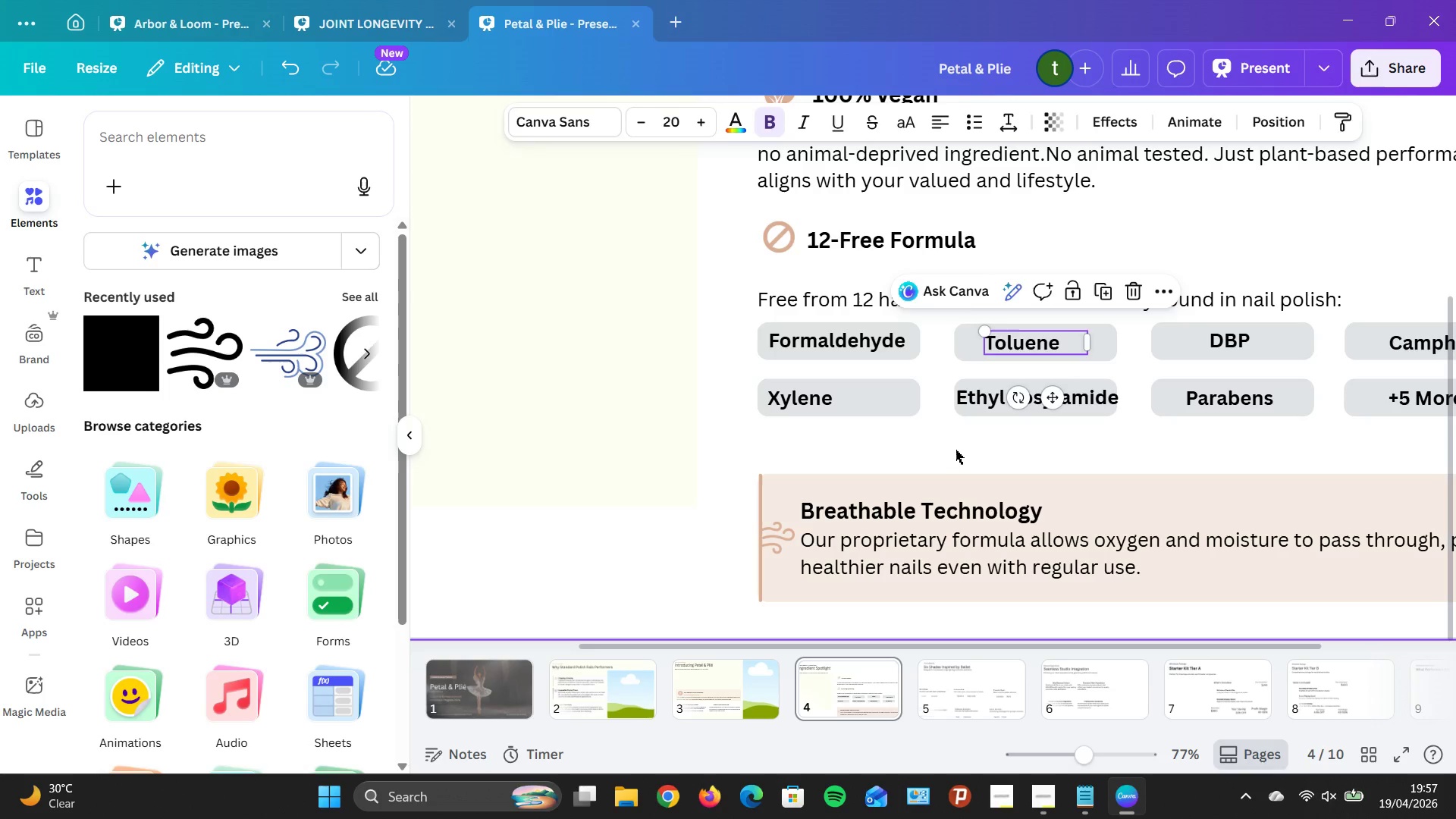 
left_click([956, 450])
 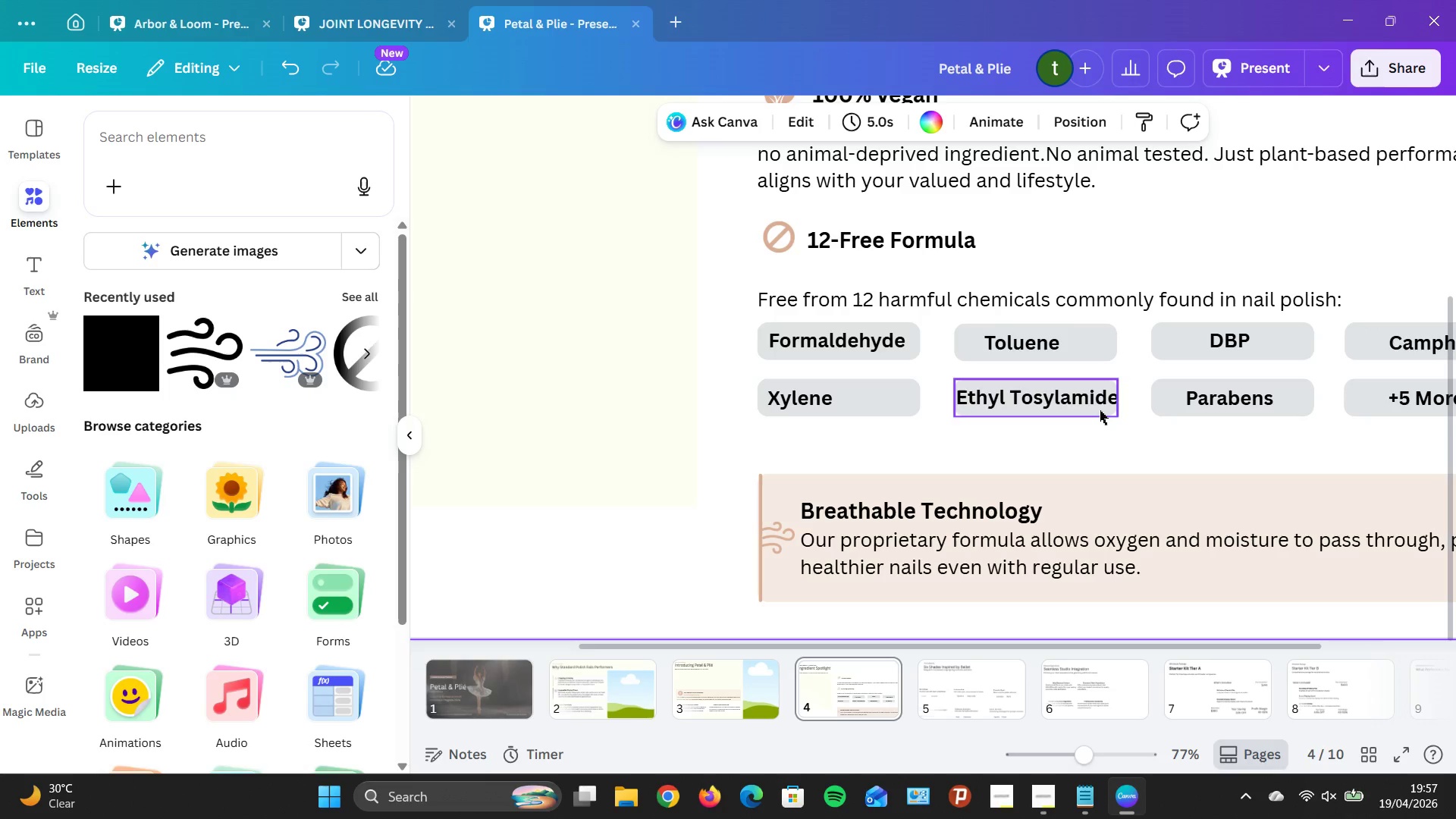 
scroll: coordinate [1095, 406], scroll_direction: down, amount: 1.0
 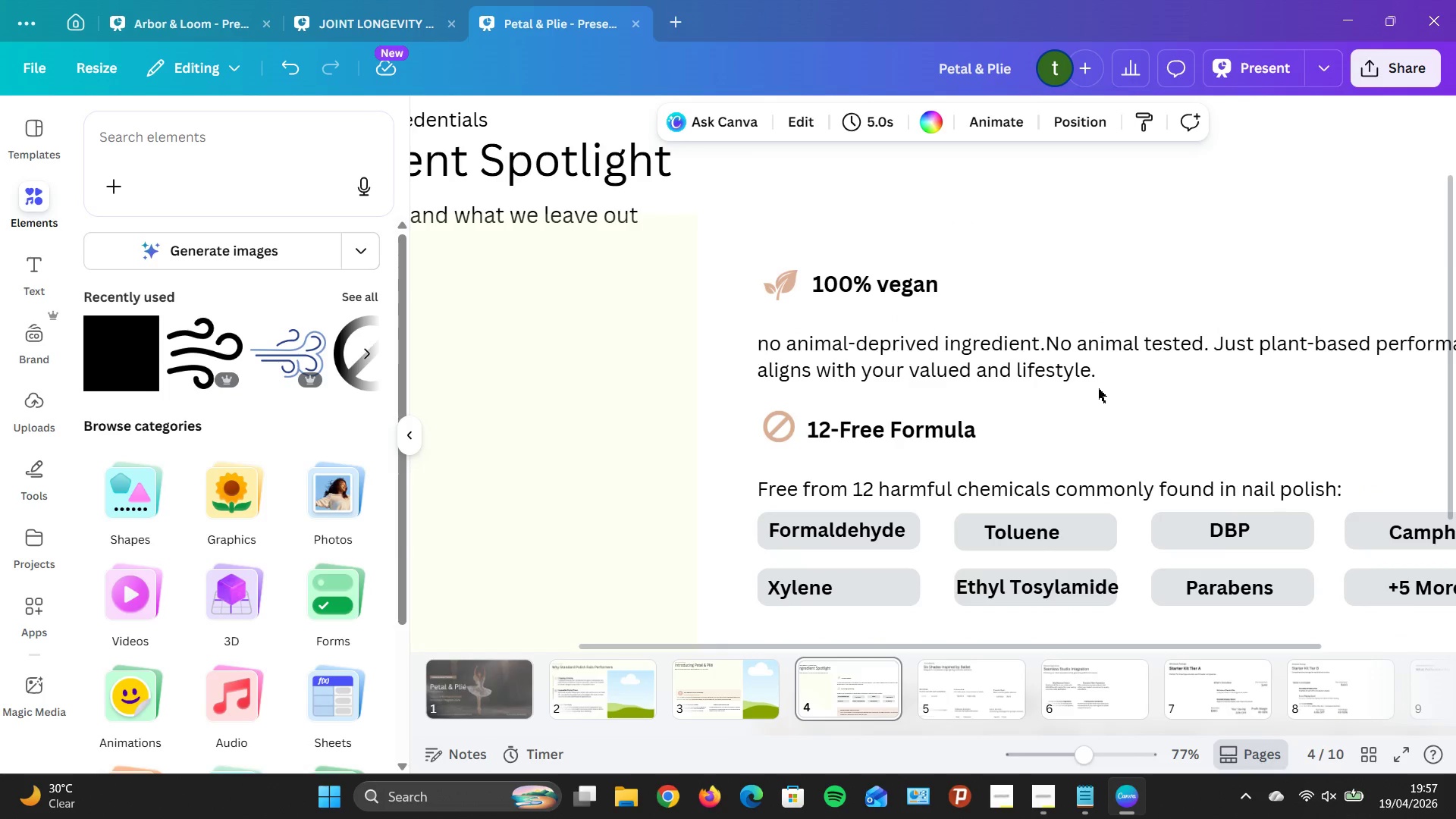 
scroll: coordinate [1101, 380], scroll_direction: up, amount: 3.0
 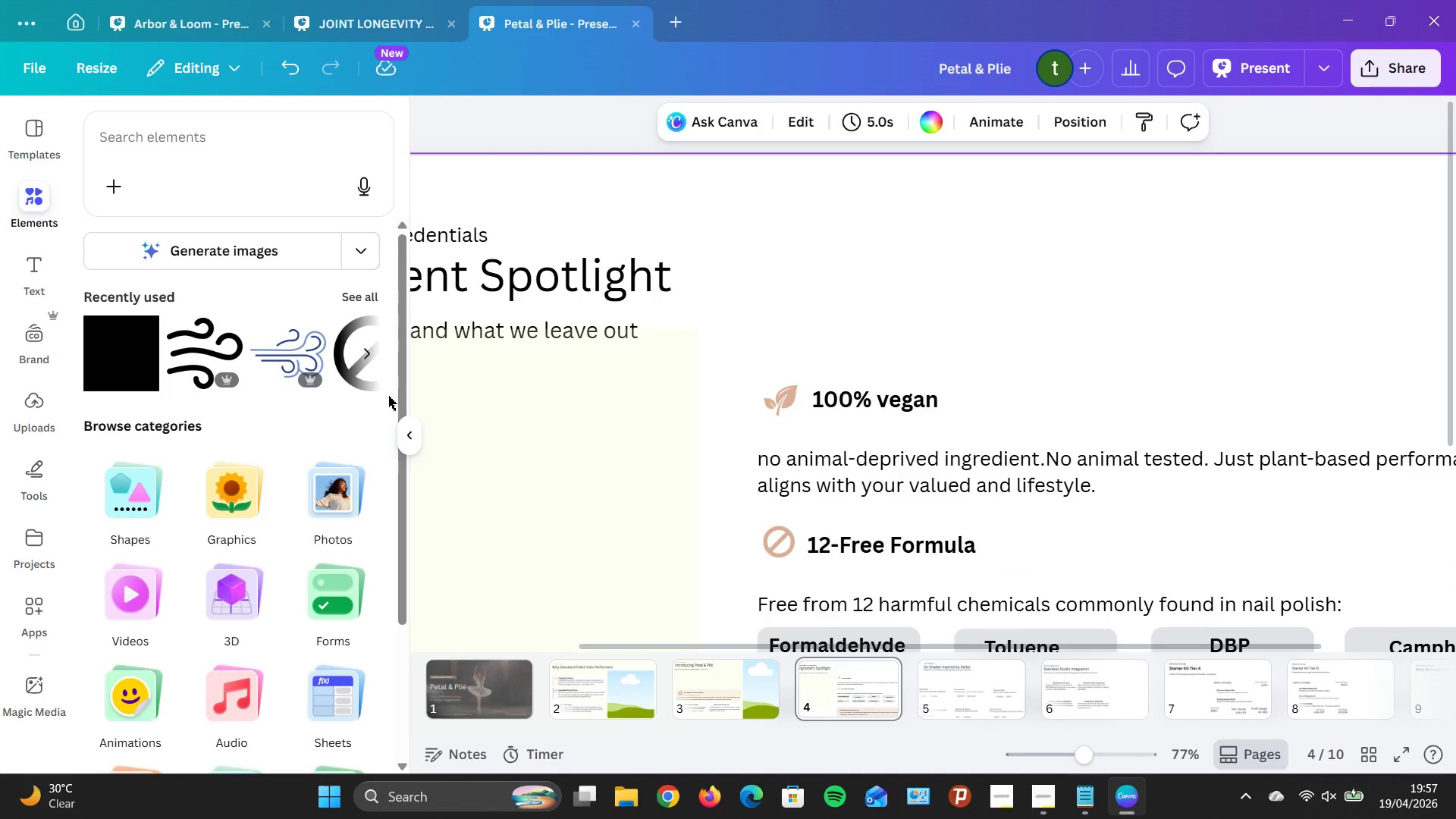 
left_click([416, 435])
 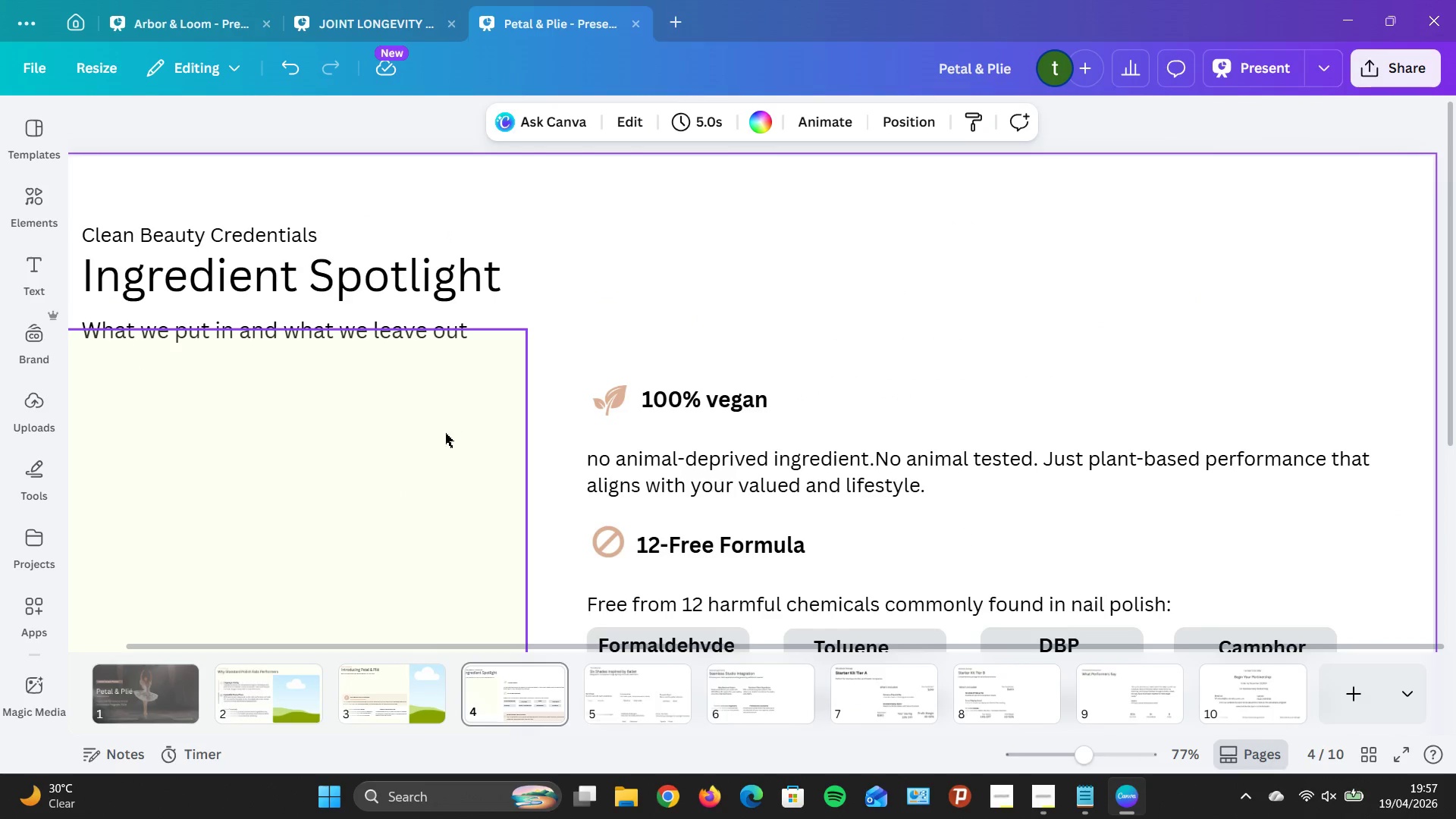 
left_click_drag(start_coordinate=[444, 433], to_coordinate=[490, 181])
 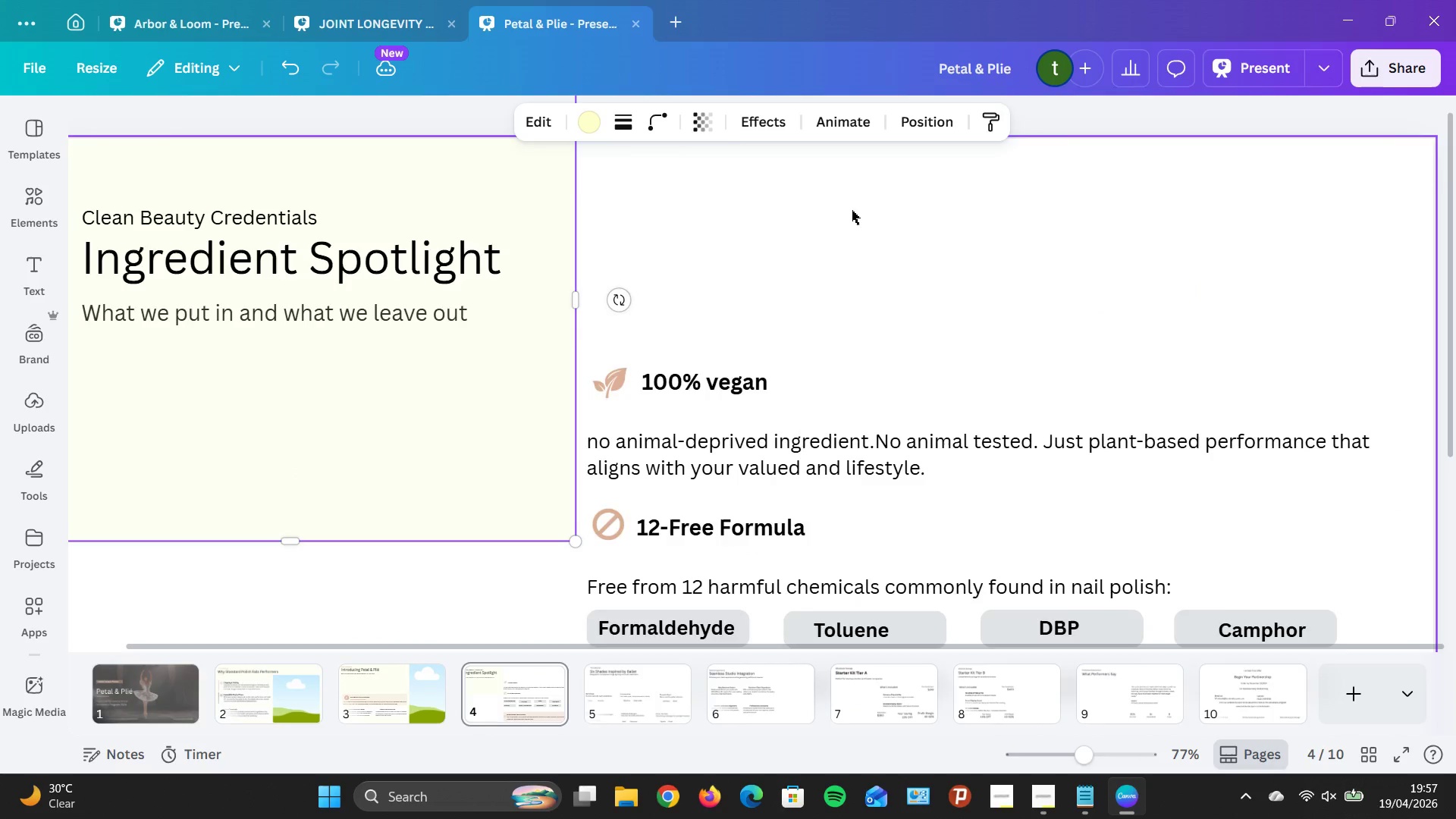 
scroll: coordinate [852, 212], scroll_direction: down, amount: 3.0
 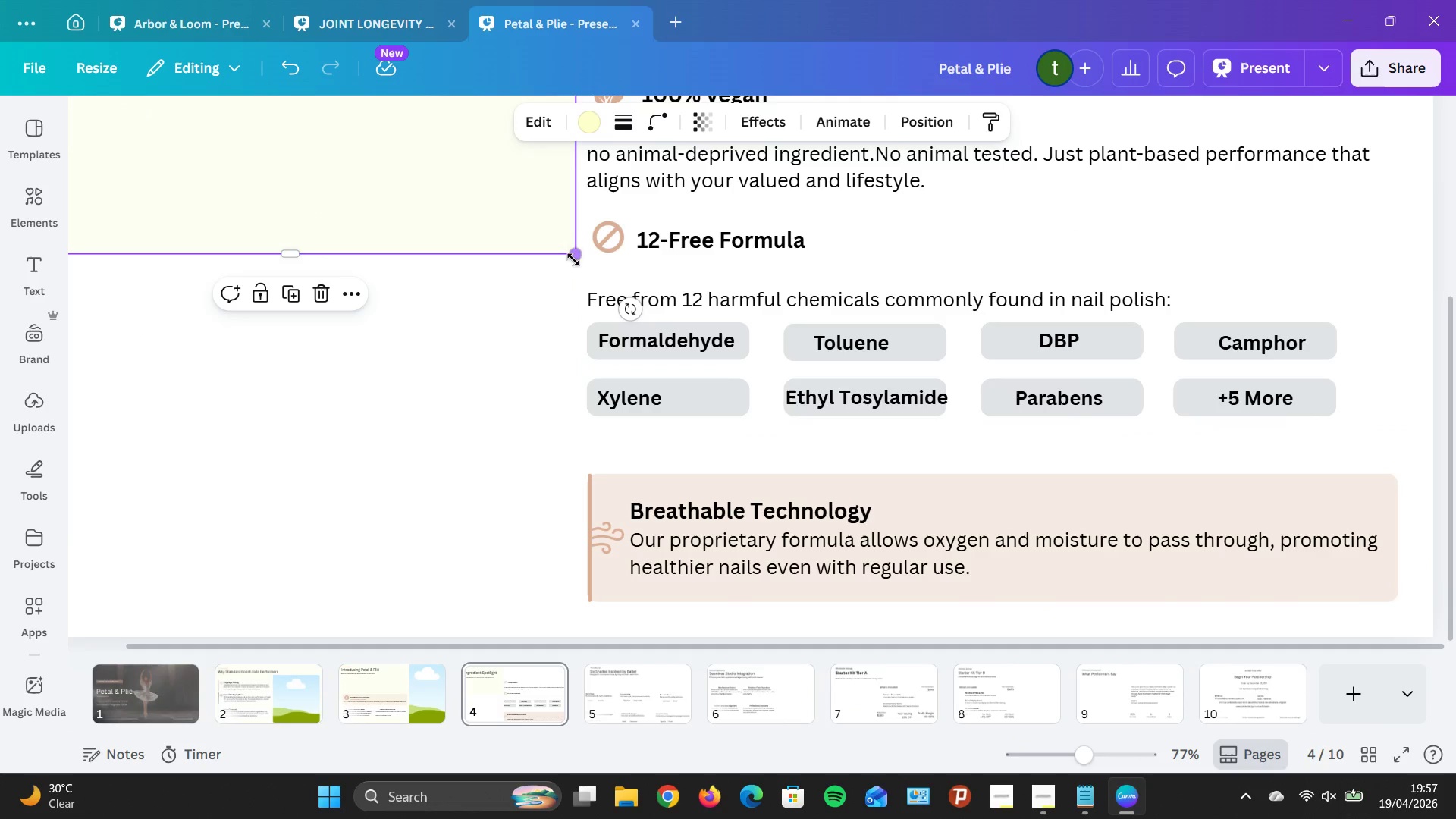 
left_click_drag(start_coordinate=[573, 257], to_coordinate=[1455, 768])
 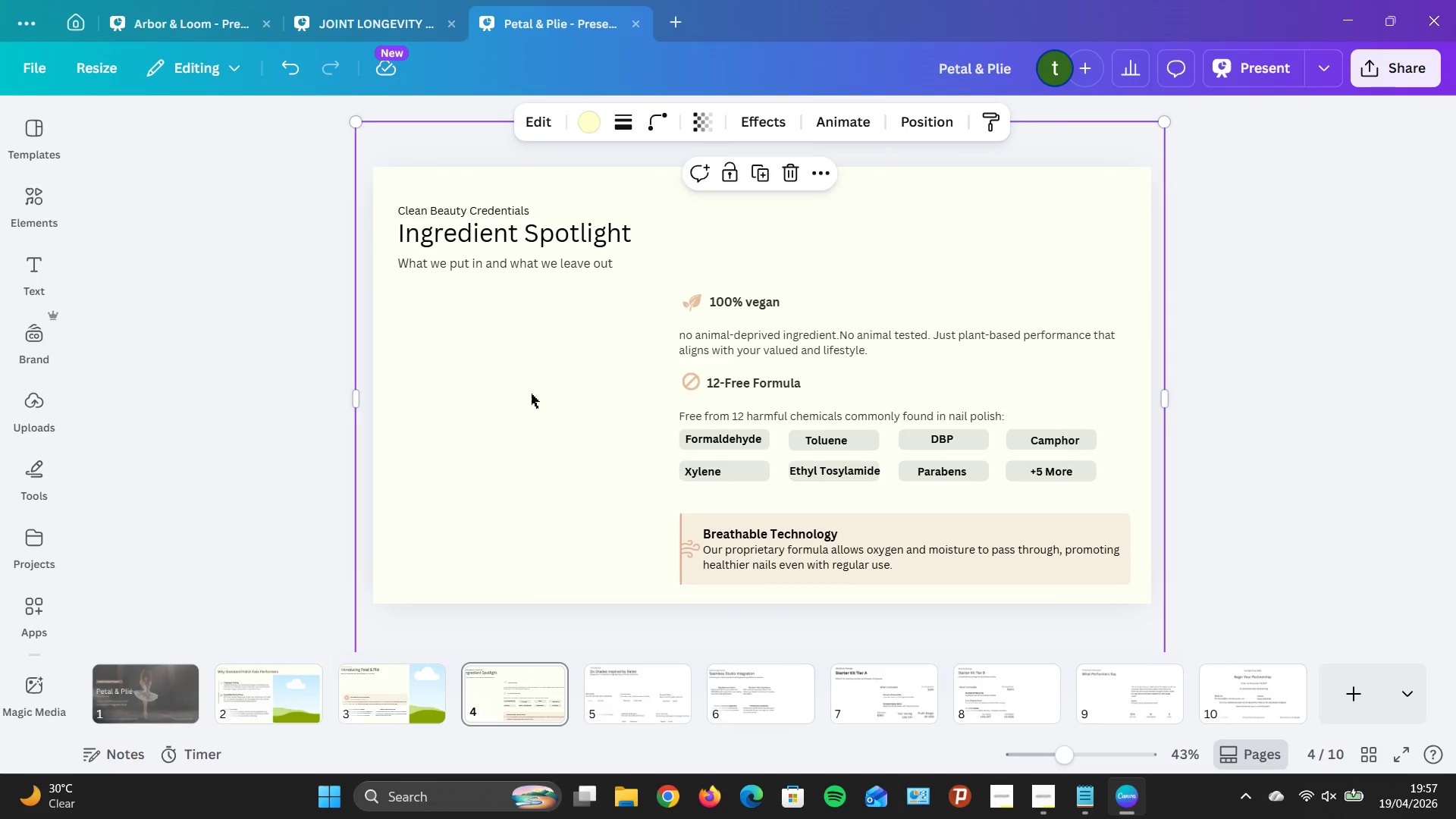 
left_click_drag(start_coordinate=[1255, 304], to_coordinate=[1259, 303])
 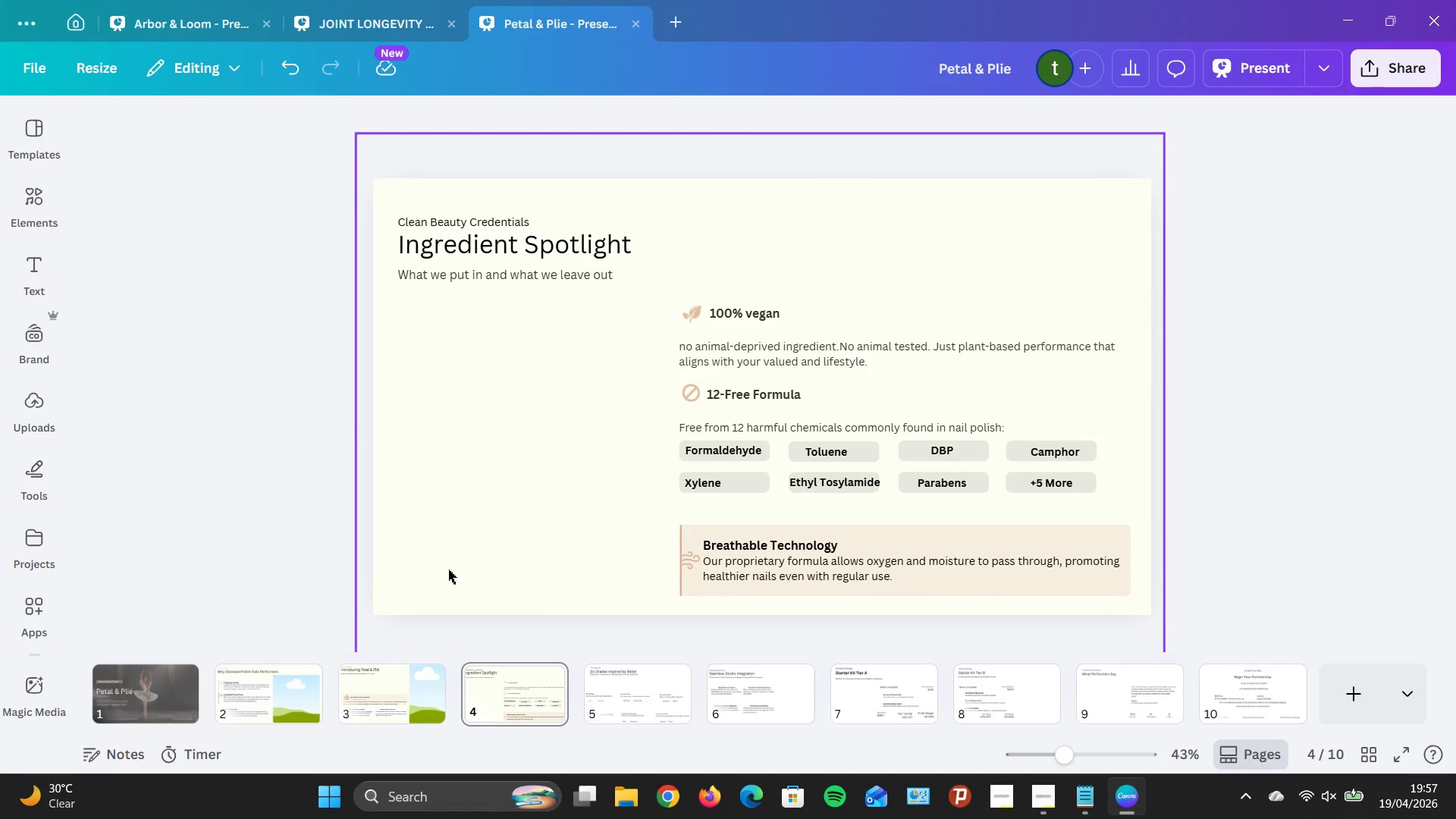 
left_click([422, 698])
 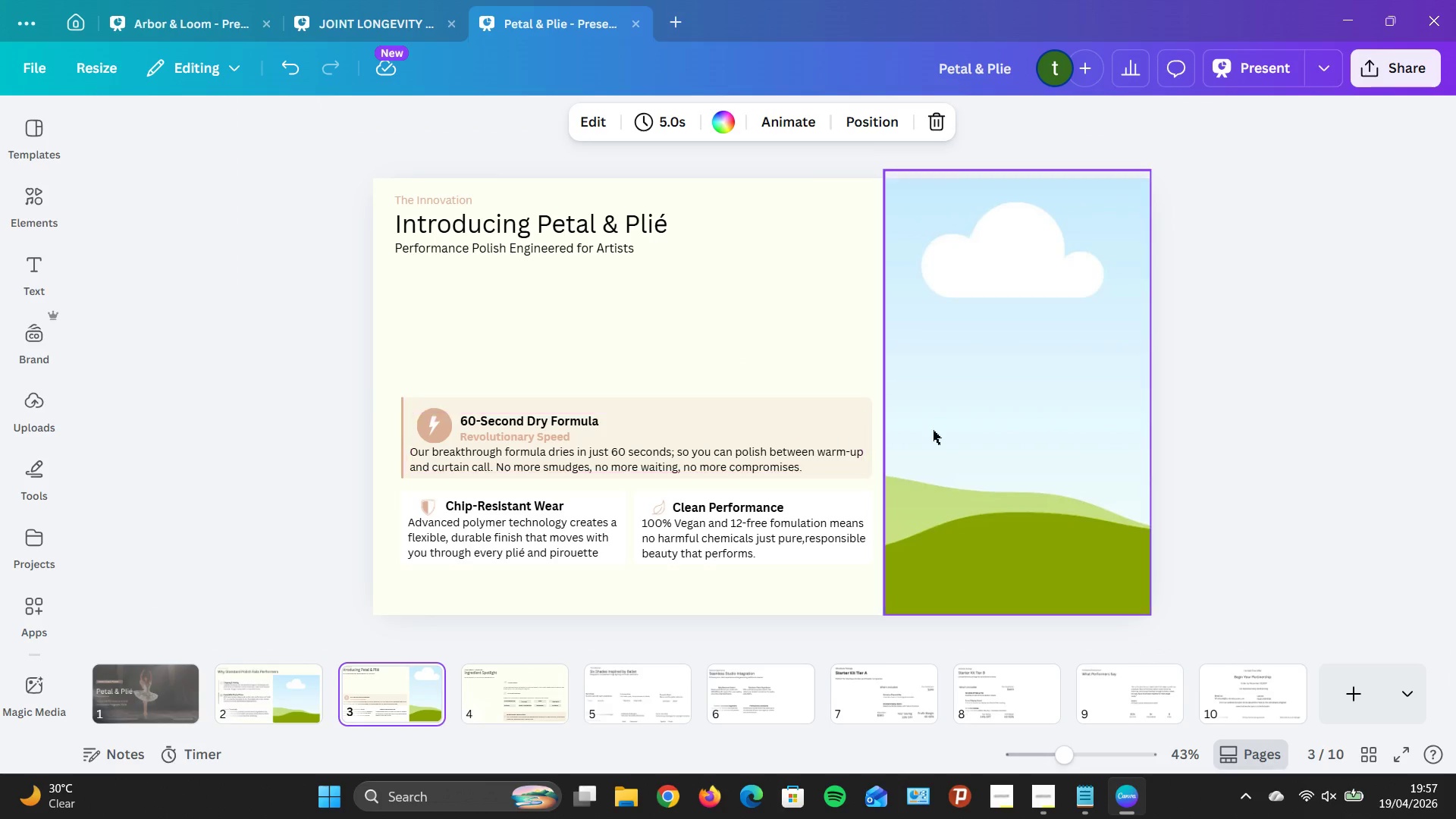 
left_click_drag(start_coordinate=[1252, 400], to_coordinate=[1265, 400])
 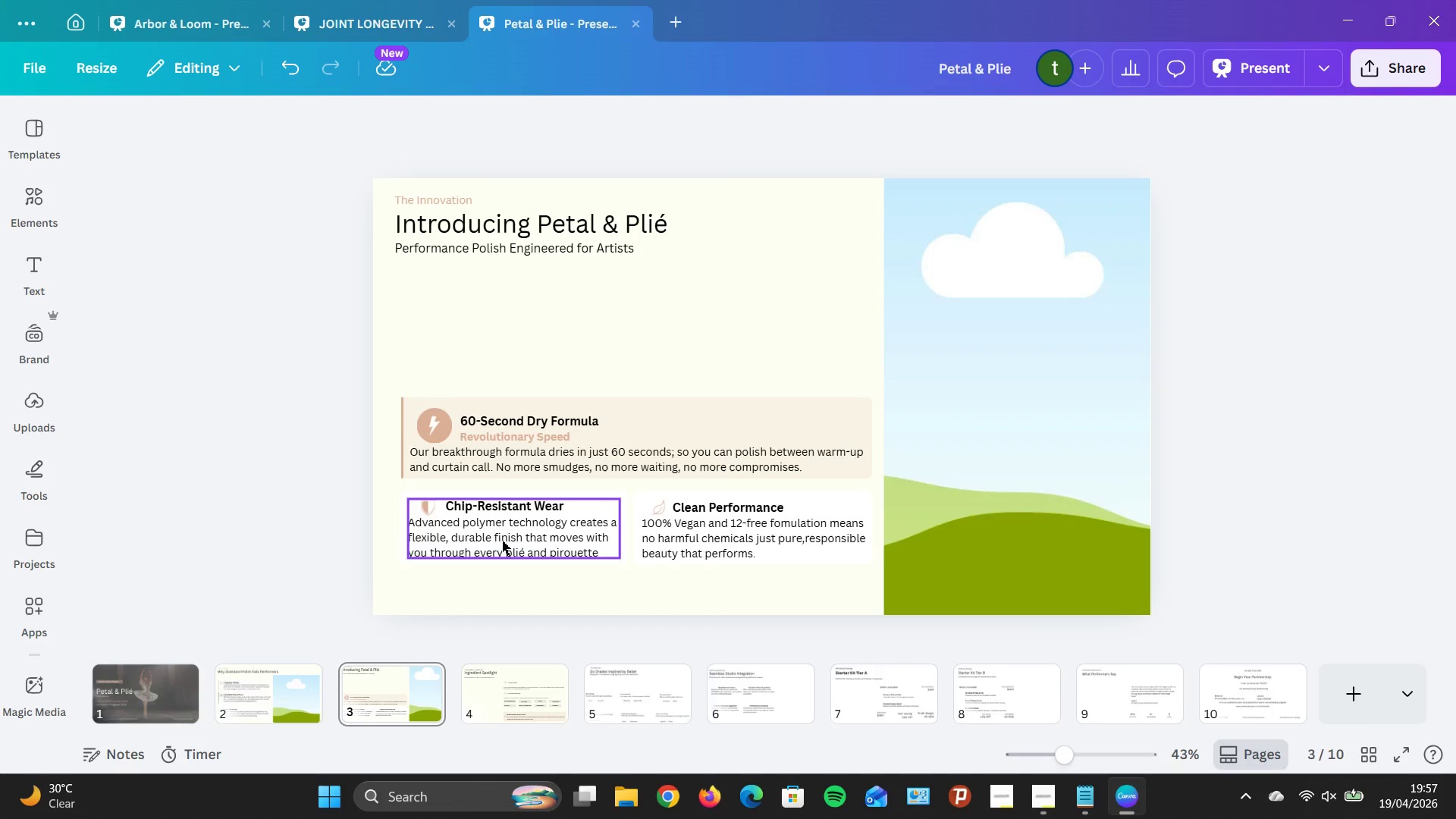 
mouse_move([274, 679])
 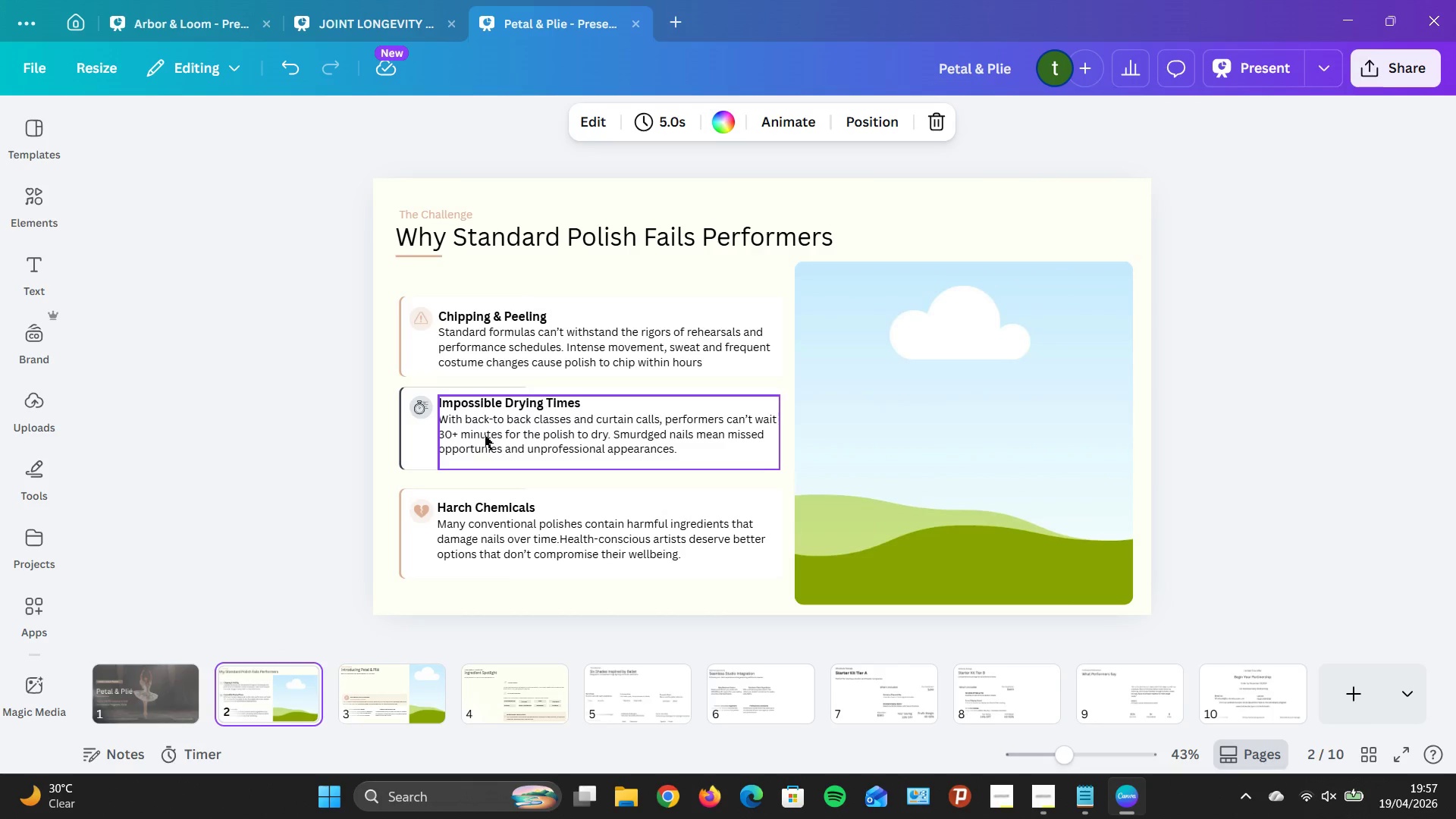 
left_click_drag(start_coordinate=[379, 384], to_coordinate=[376, 367])
 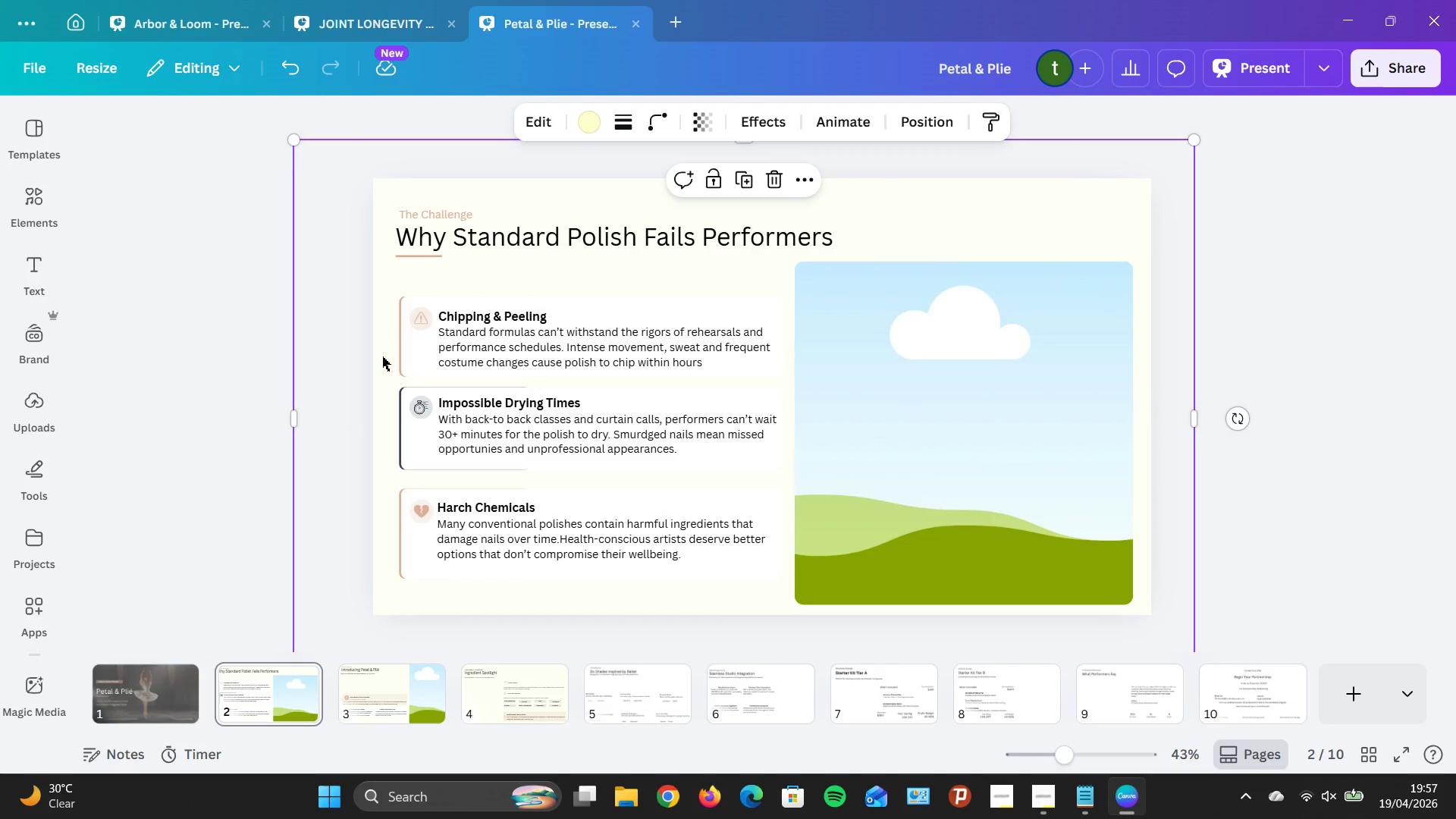 
left_click_drag(start_coordinate=[382, 349], to_coordinate=[899, 446])
 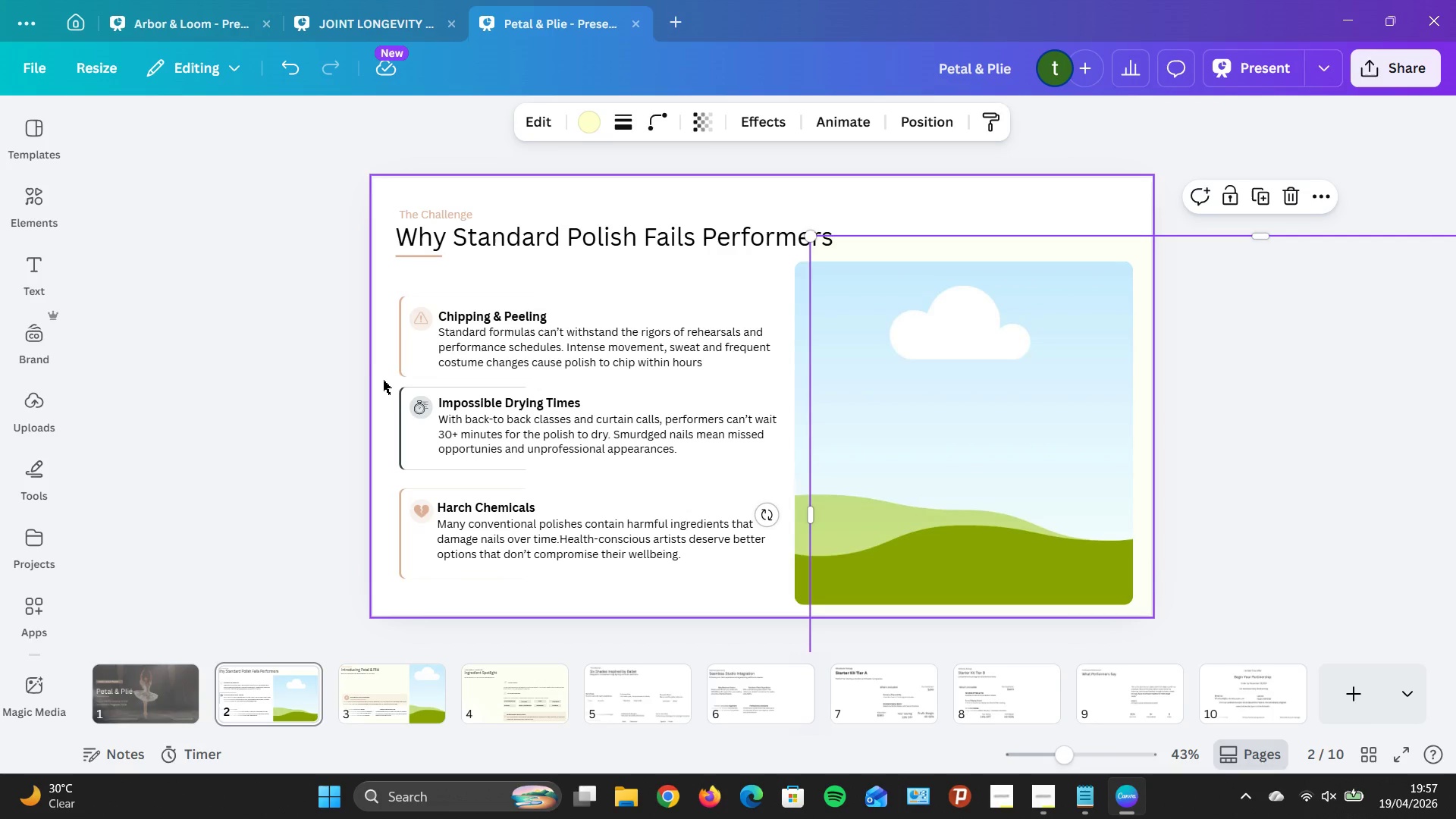 
left_click([385, 384])
 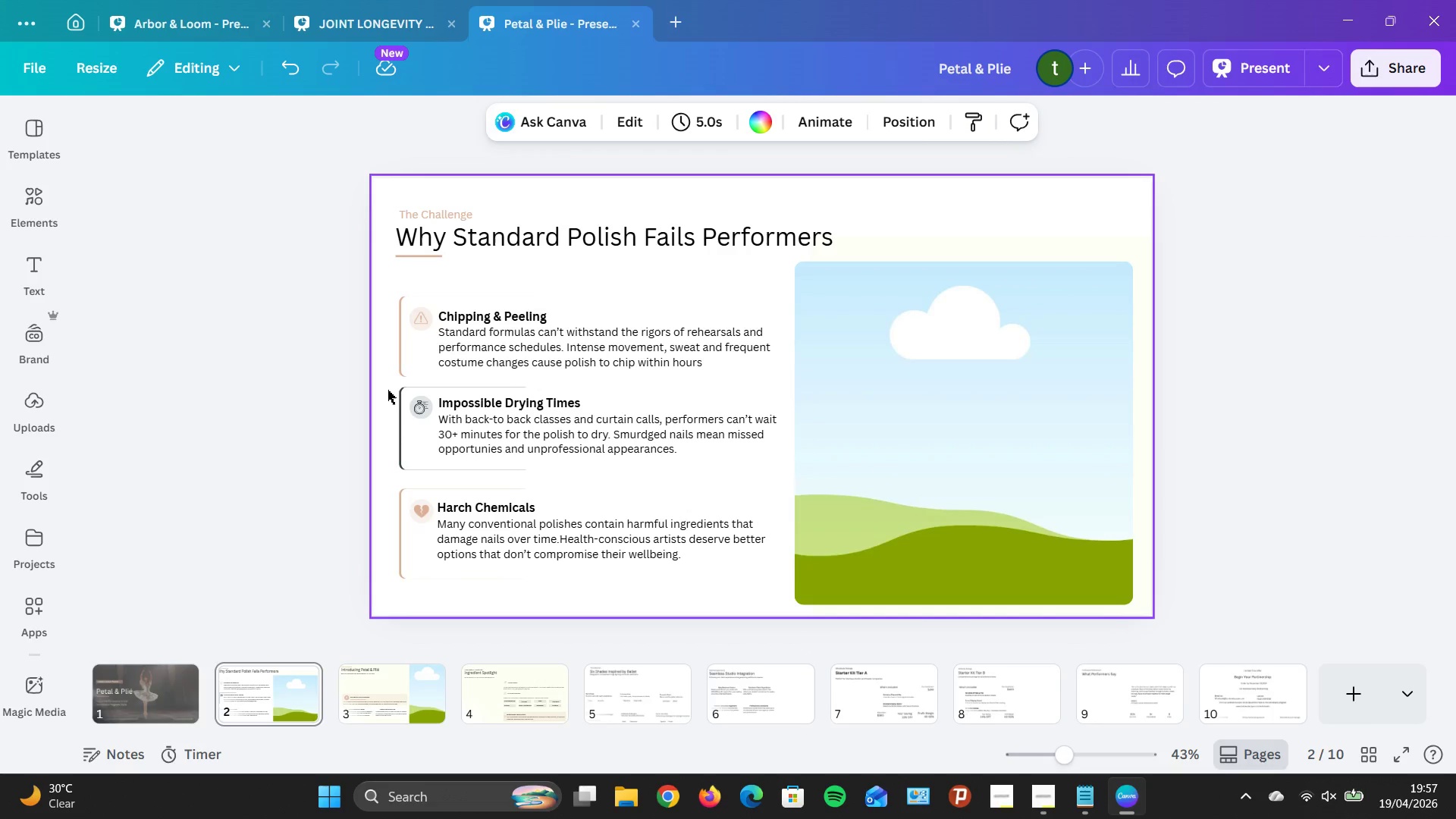 
left_click([388, 390])
 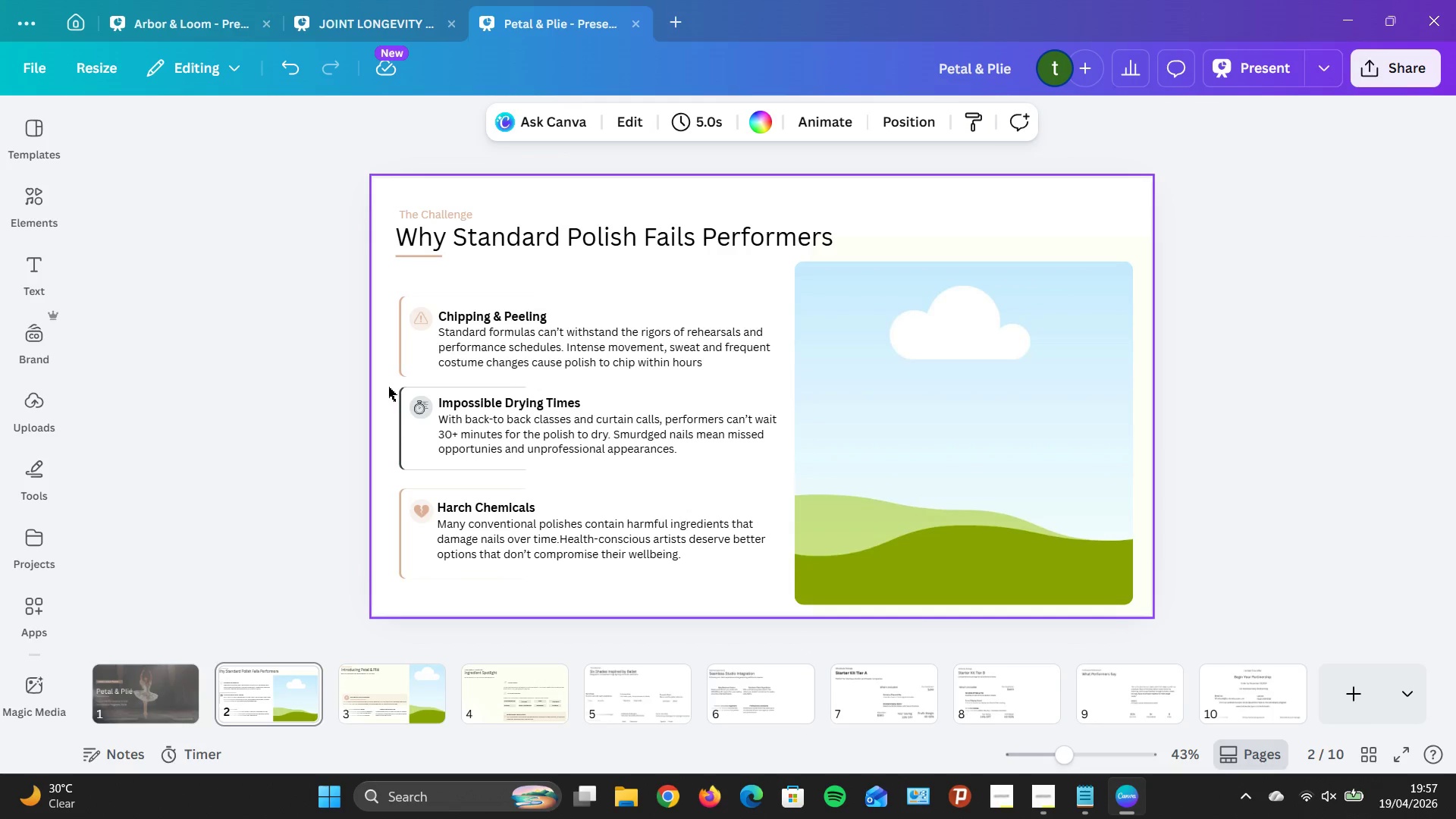 
left_click_drag(start_coordinate=[388, 387], to_coordinate=[766, 469])
 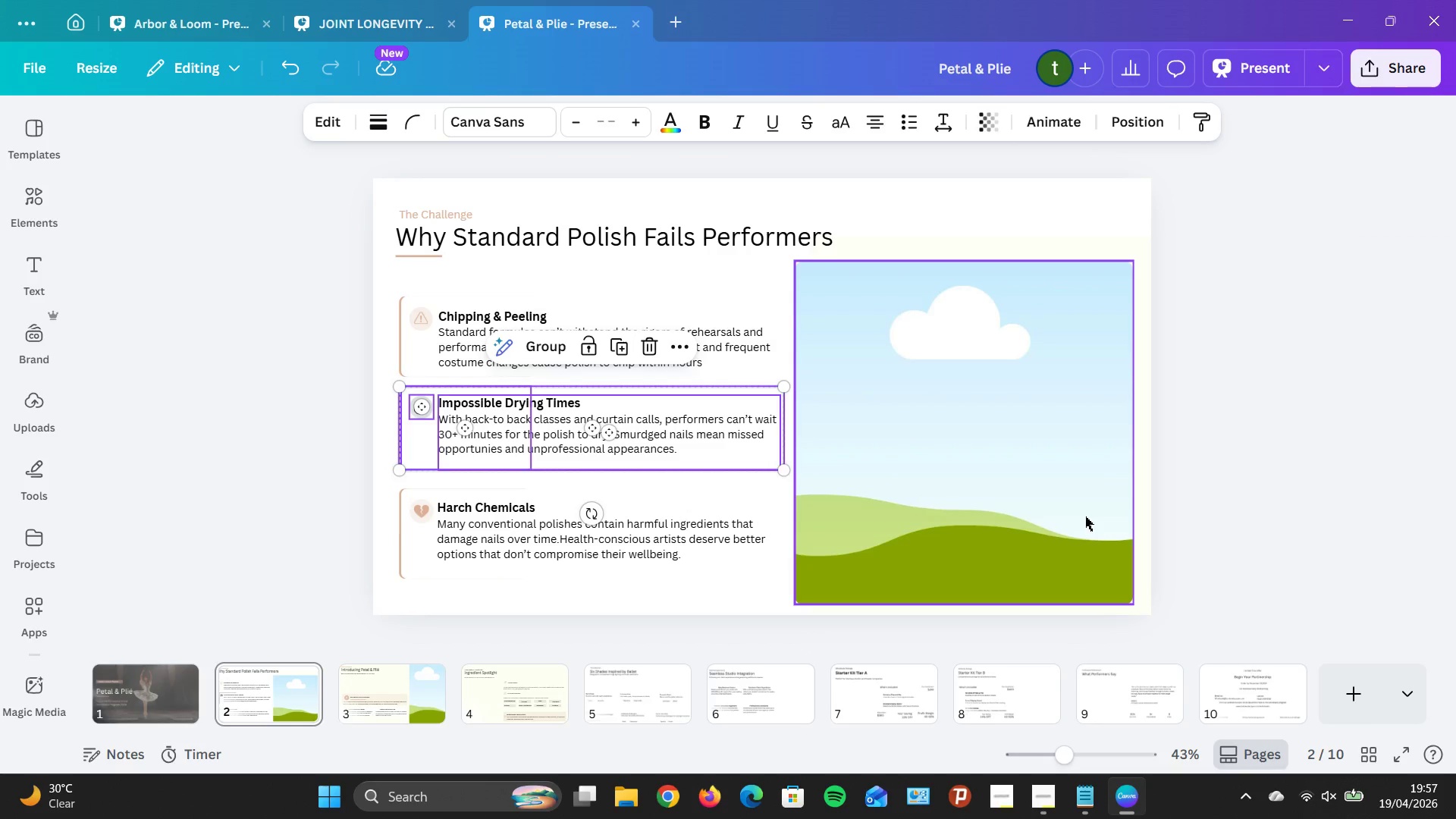 
hold_key(key=ArrowDown, duration=0.64)
 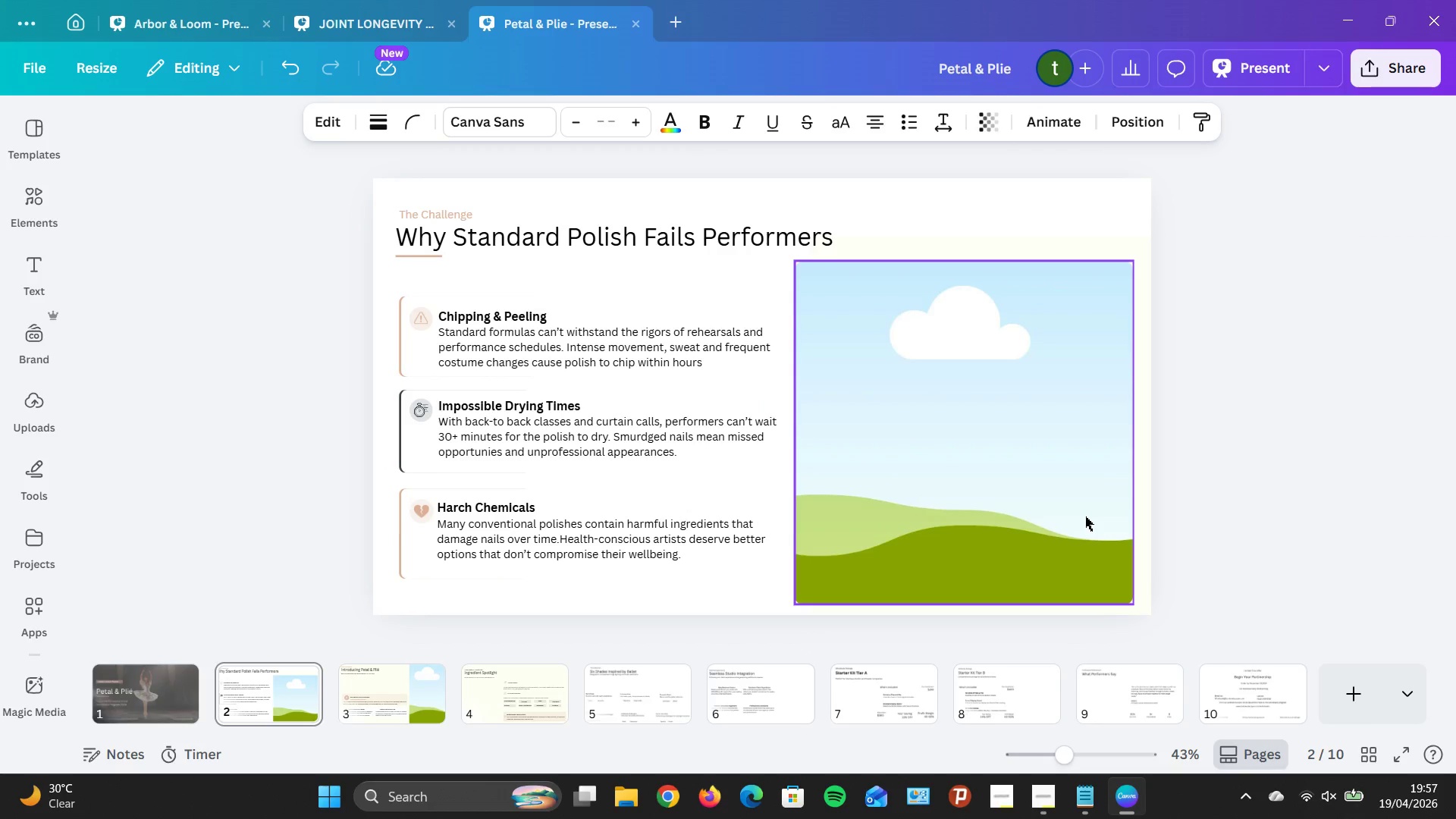 
key(ArrowDown)
 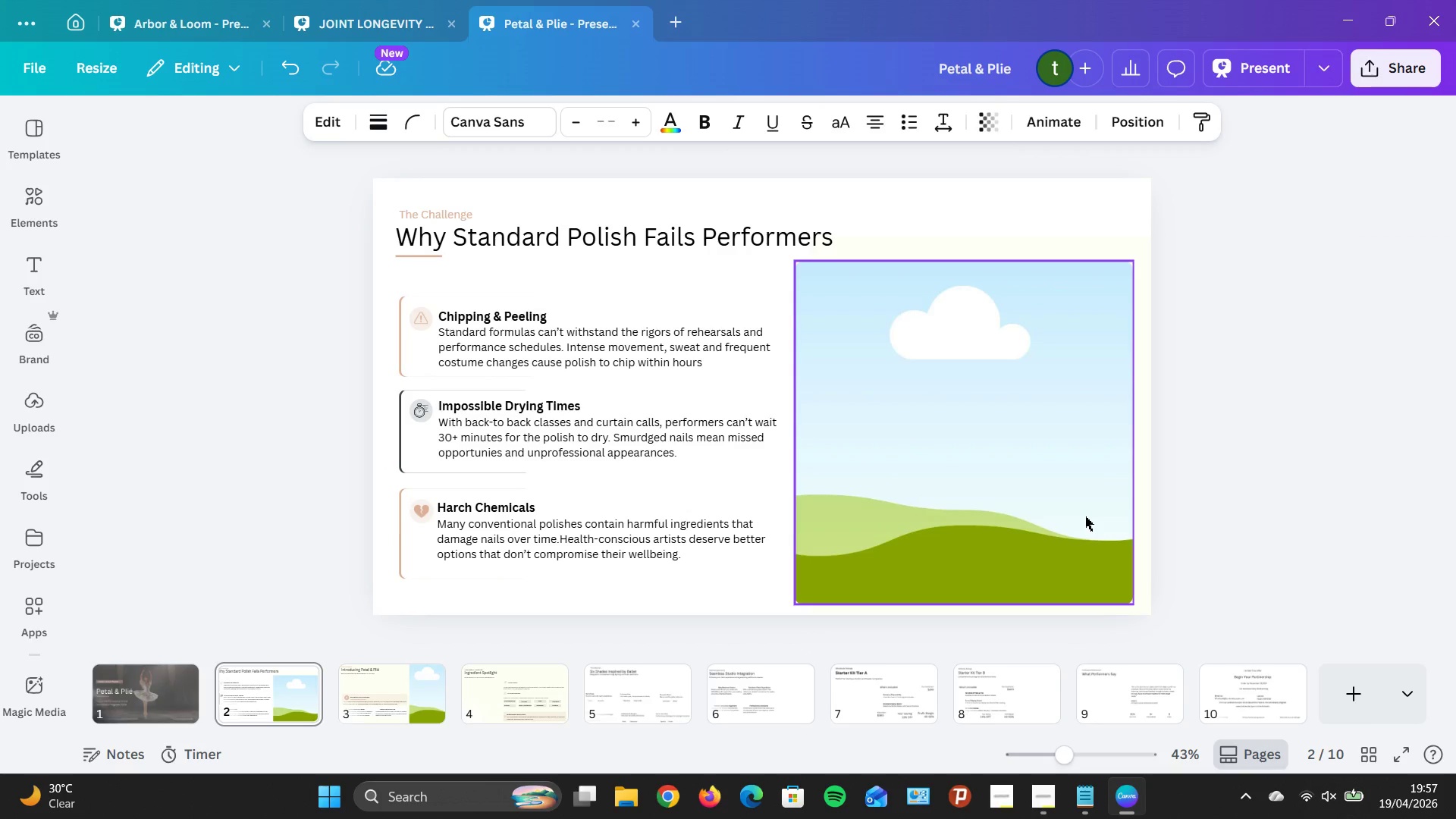 
hold_key(key=ArrowDown, duration=0.83)
 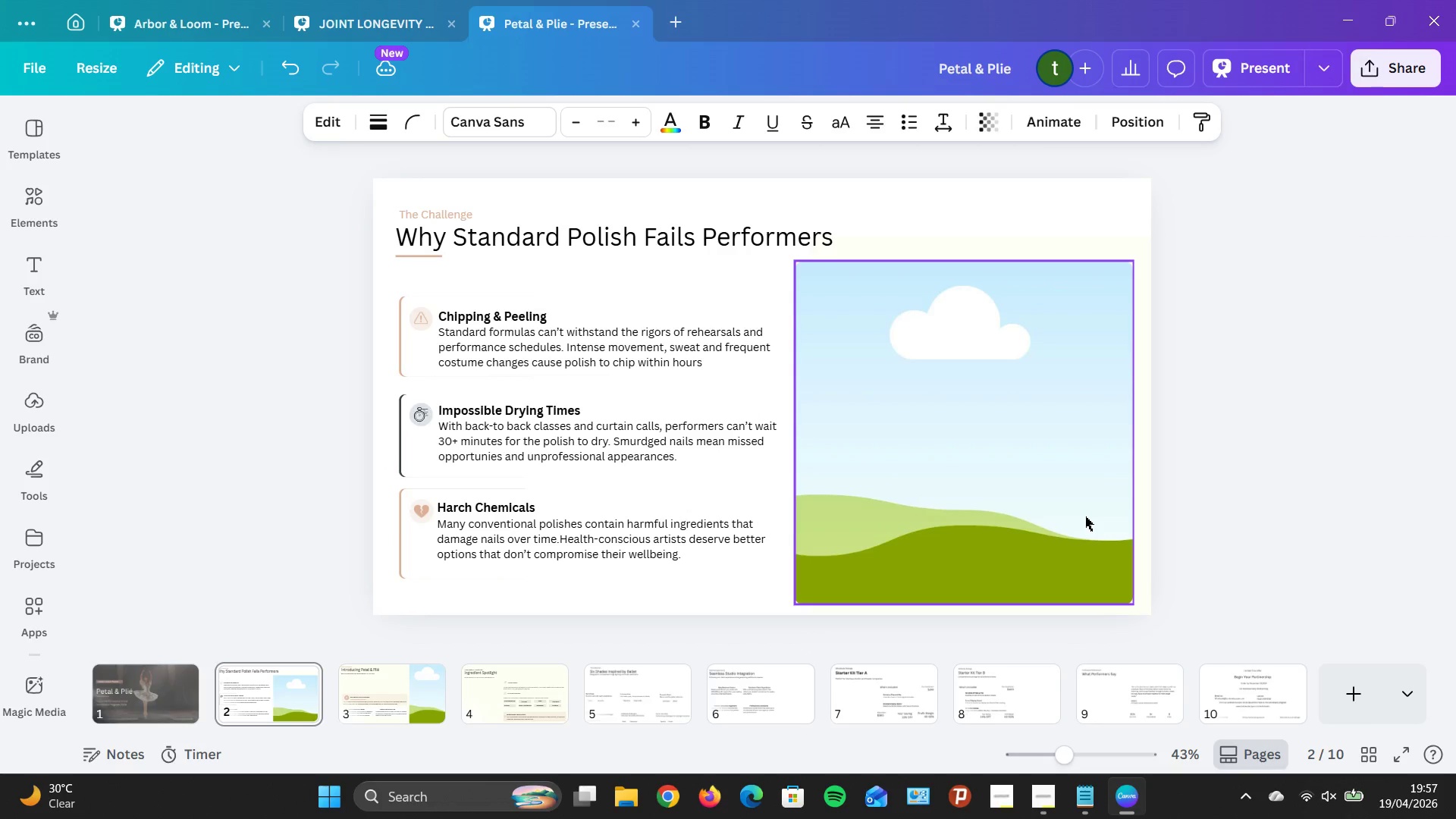 
key(ArrowUp)
 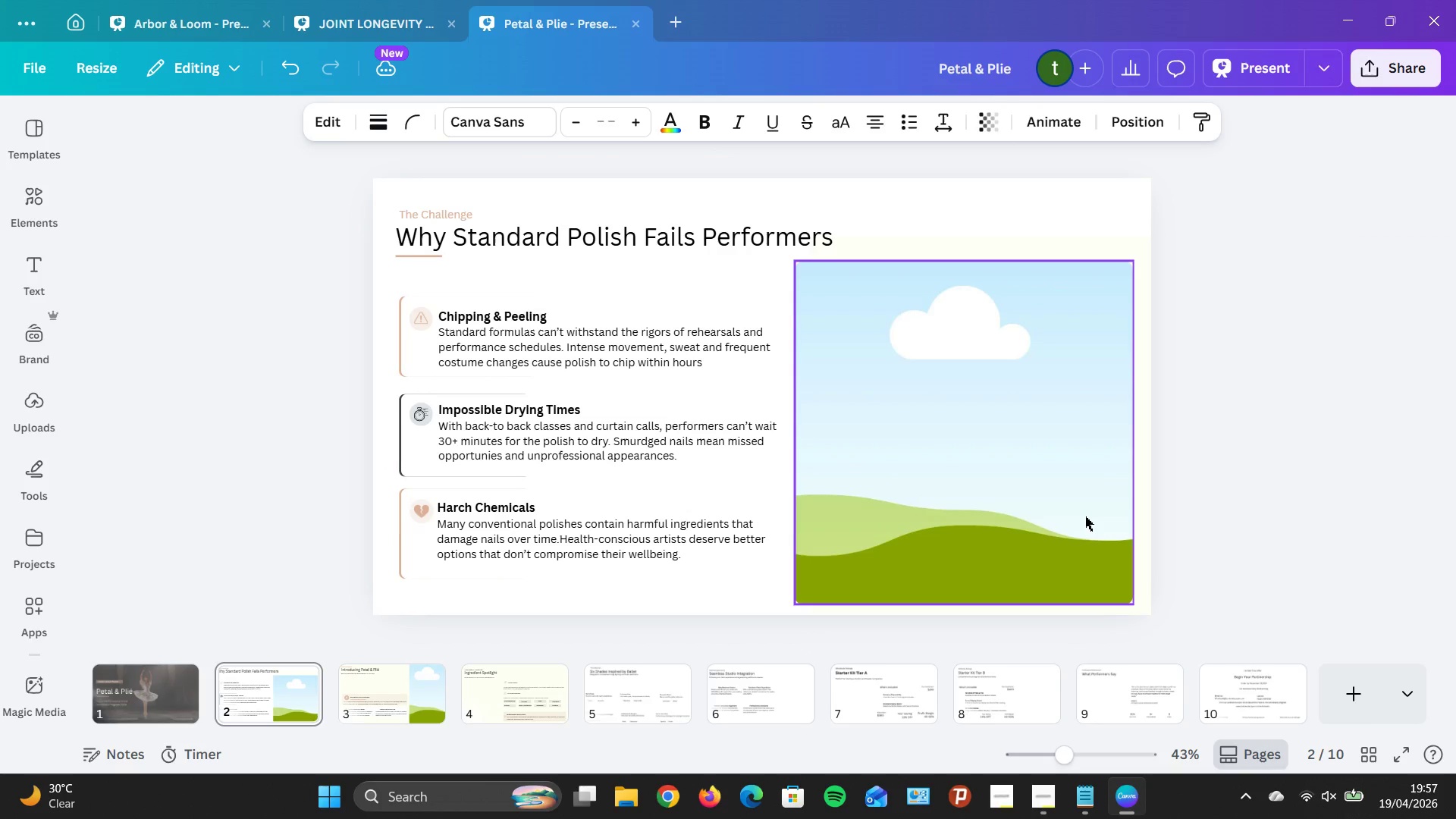 
key(ArrowUp)
 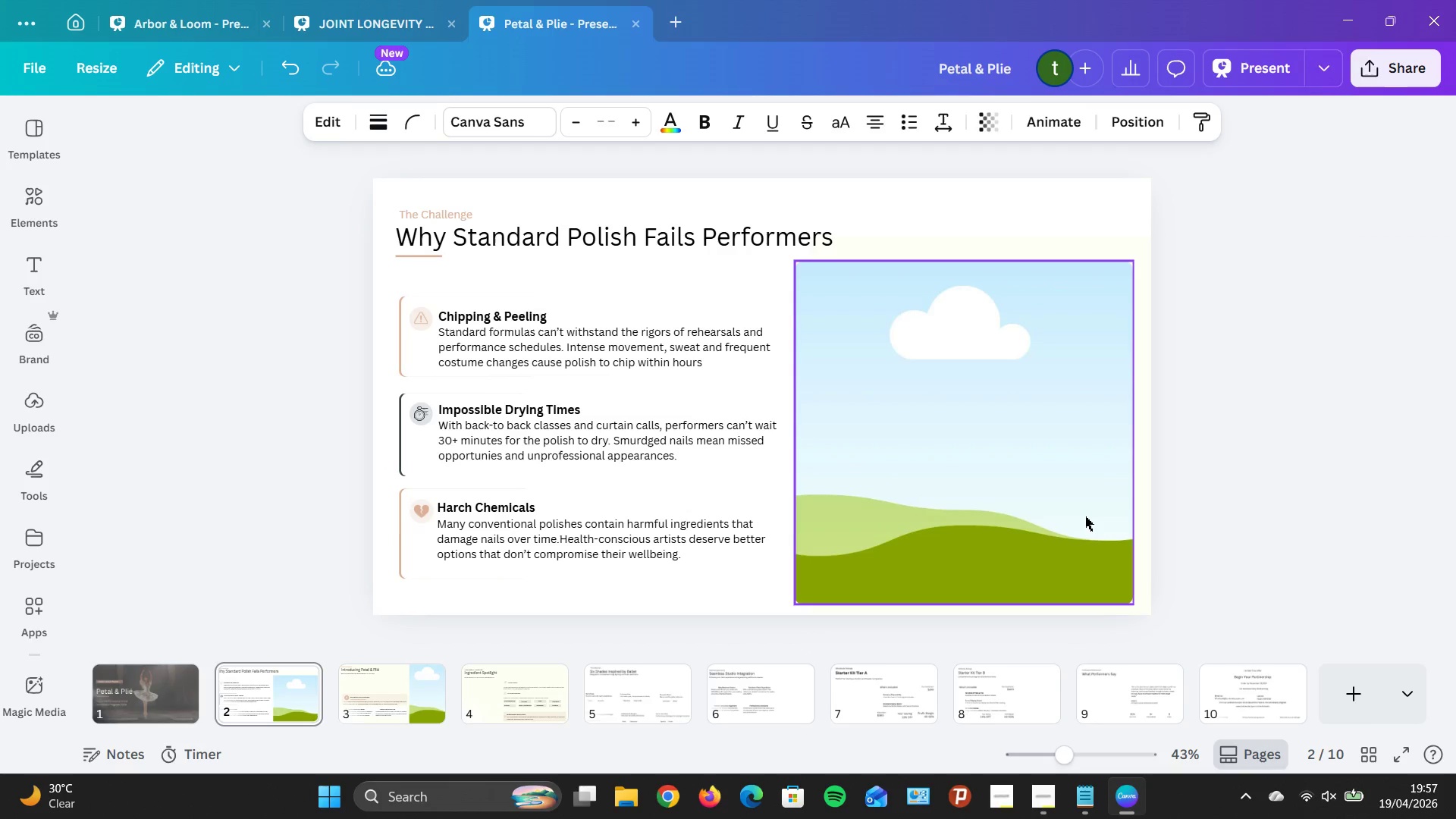 
key(ArrowUp)
 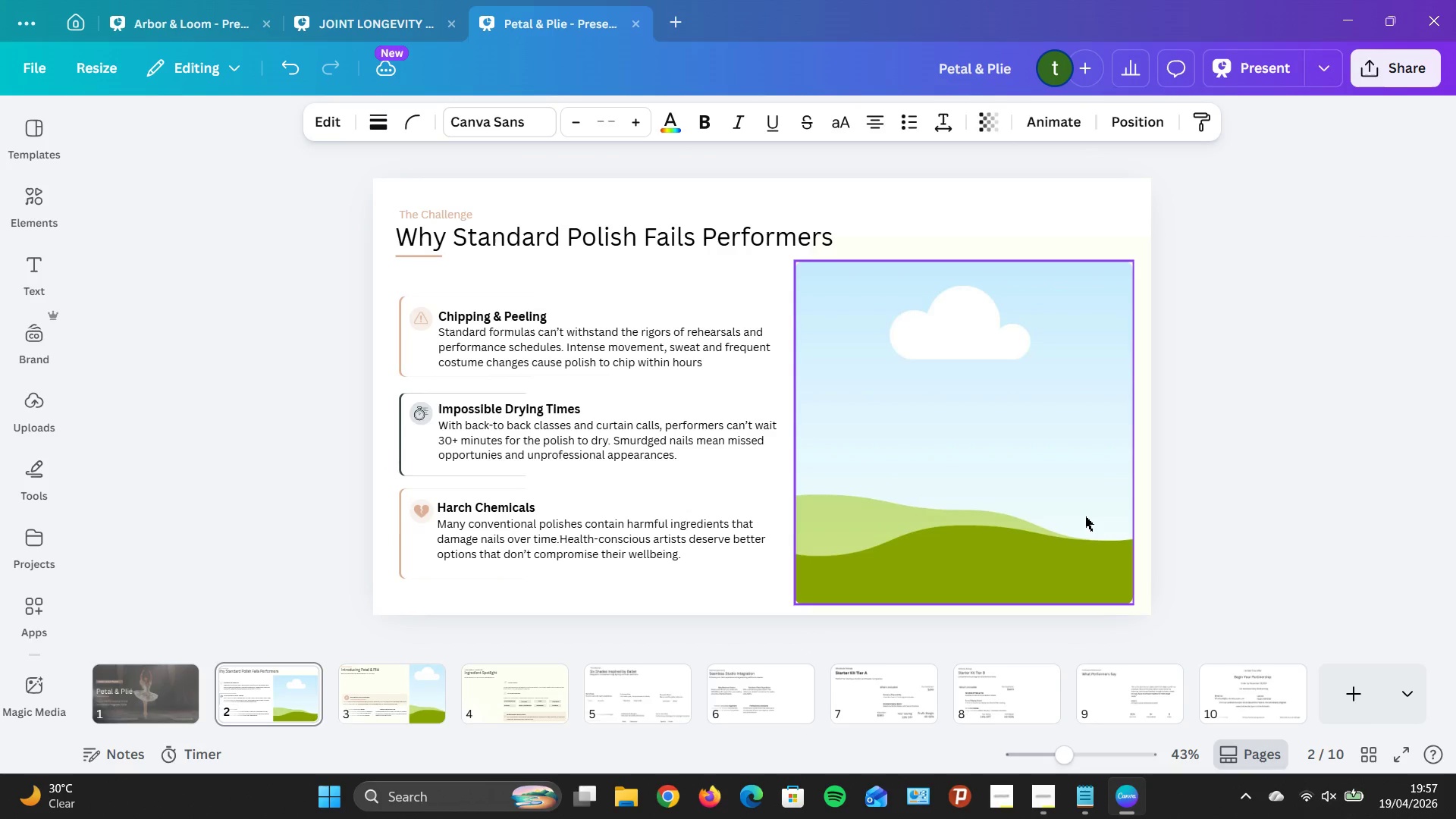 
key(ArrowUp)
 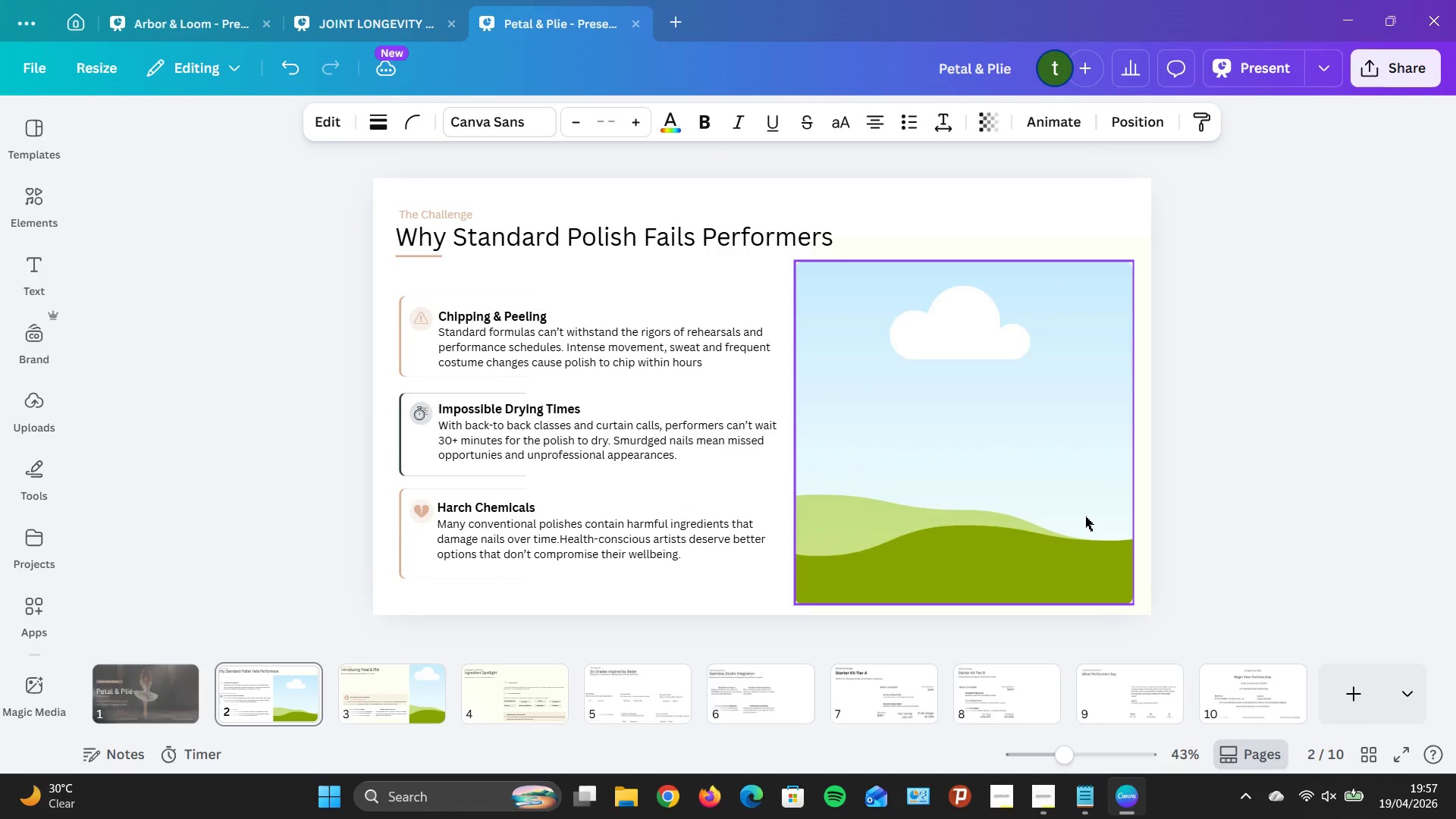 
key(ArrowUp)
 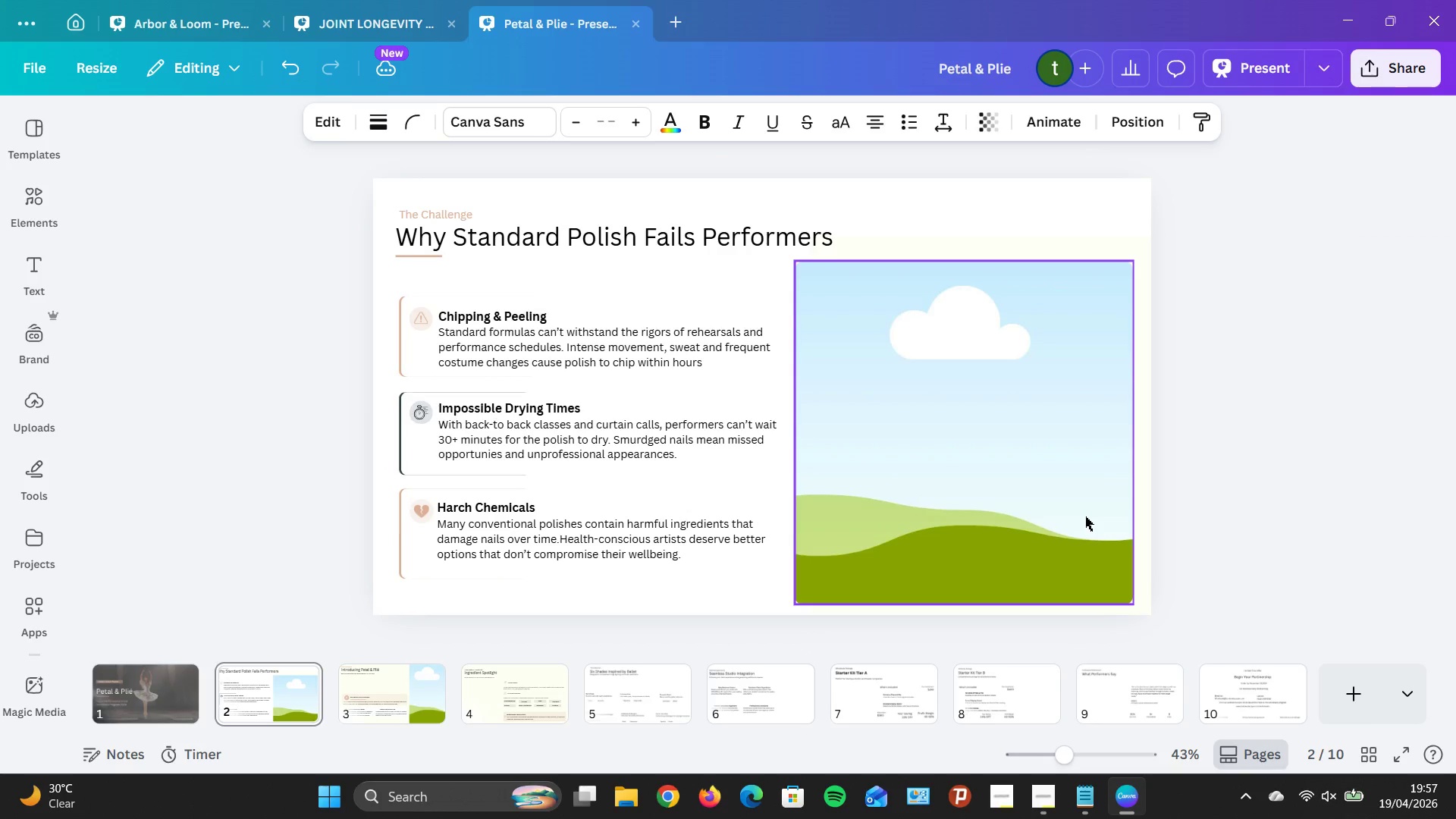 
key(ArrowUp)
 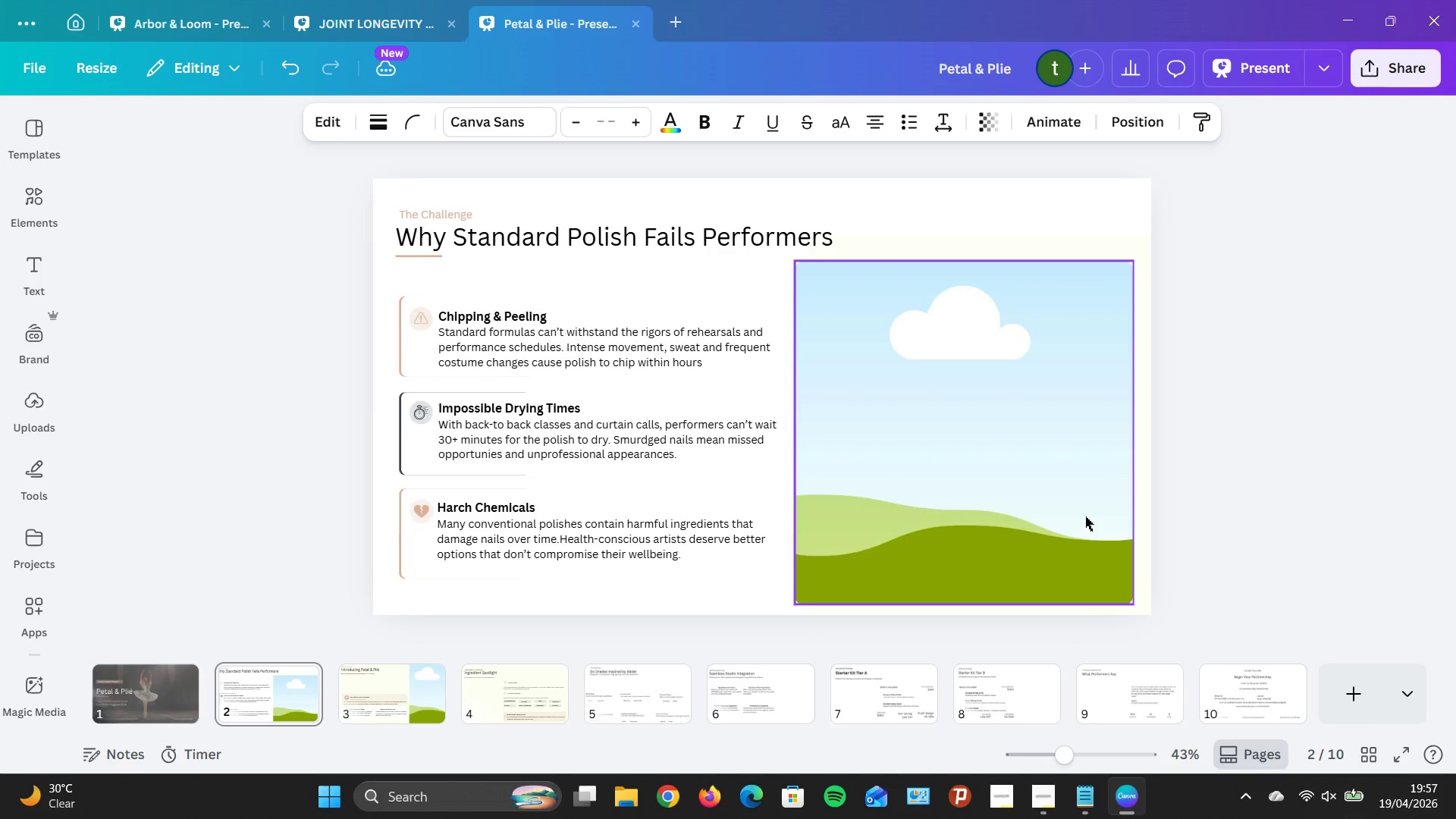 
key(ArrowUp)
 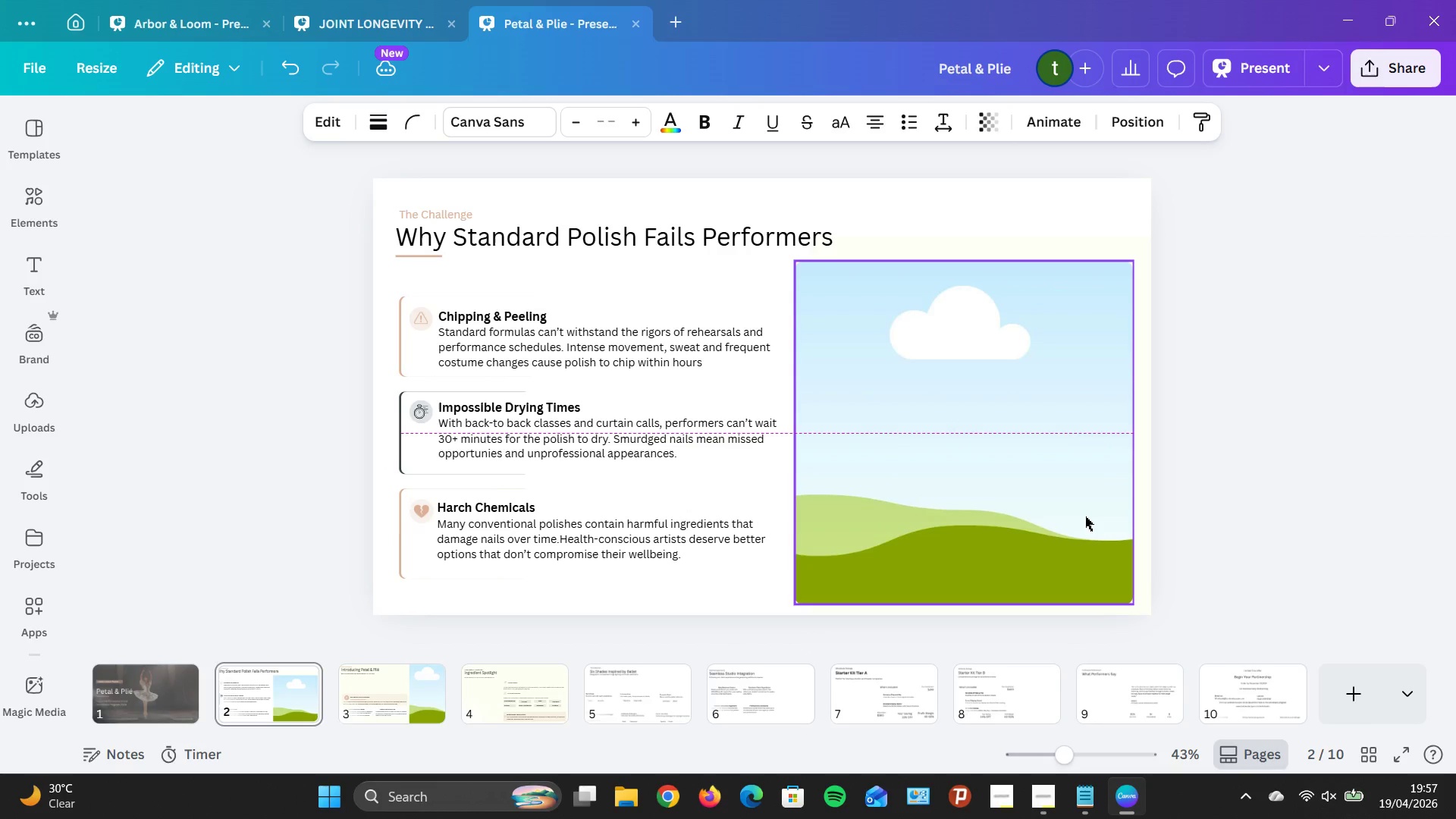 
key(ArrowUp)
 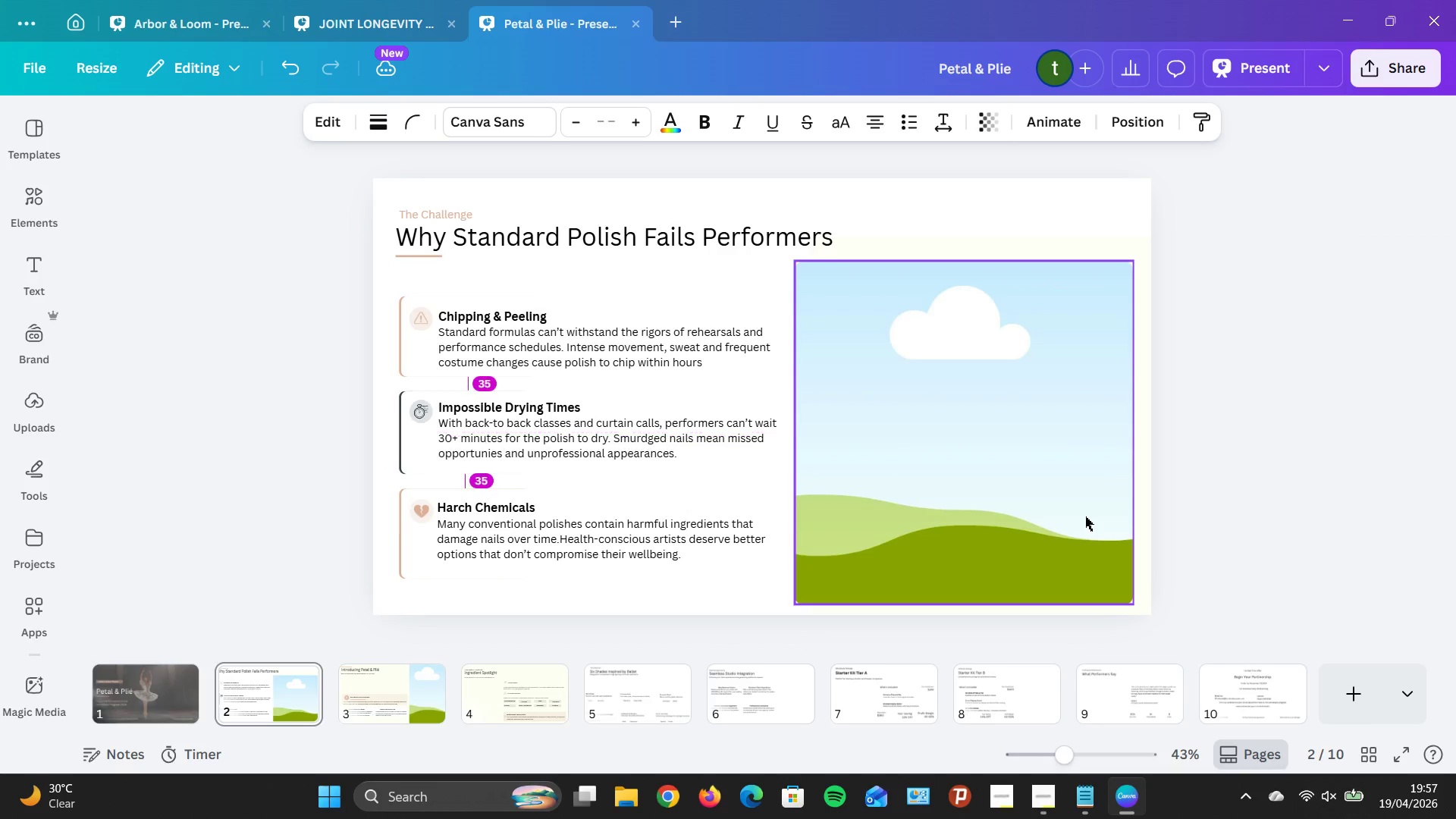 
key(ArrowUp)
 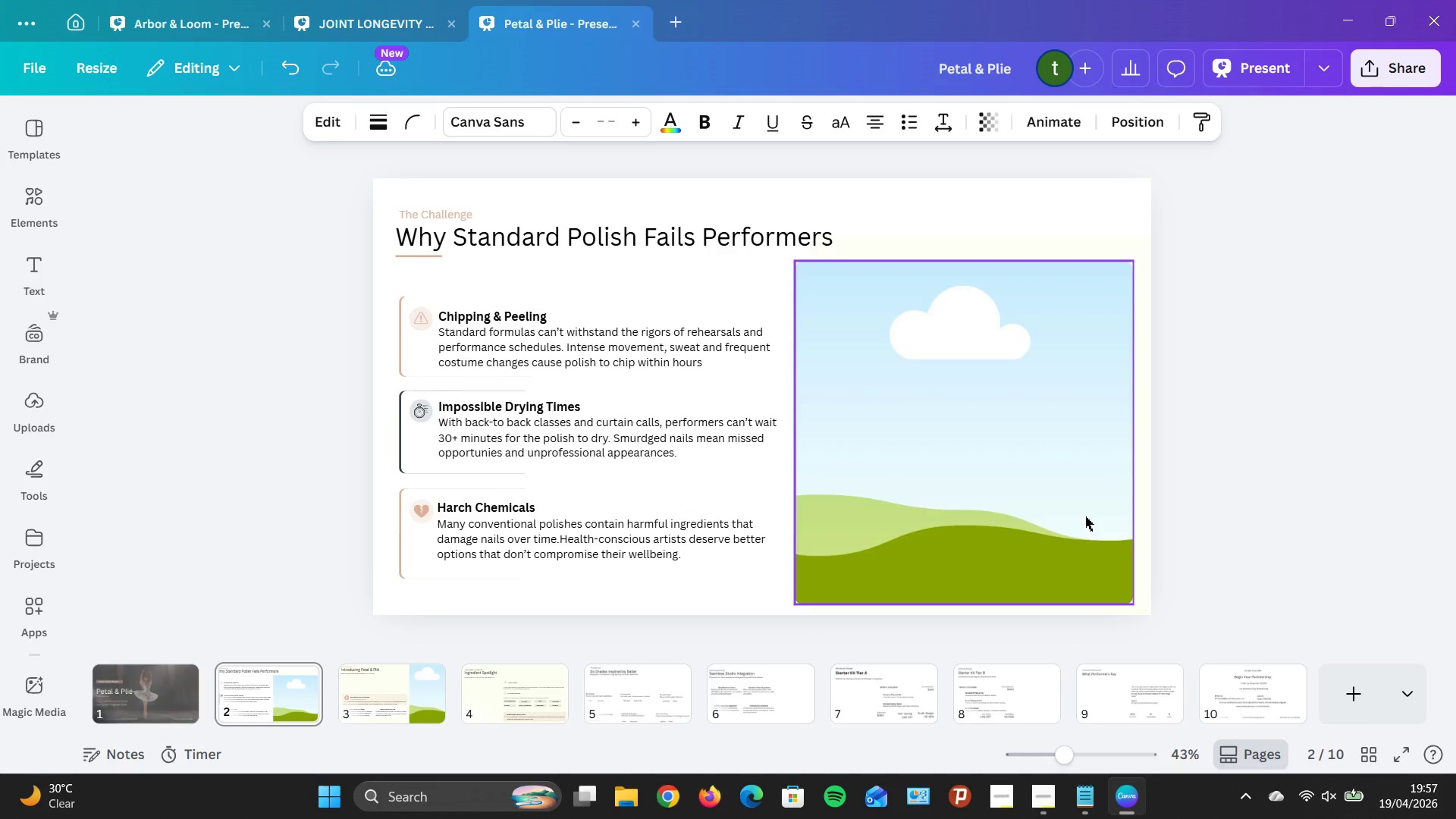 
key(ArrowUp)
 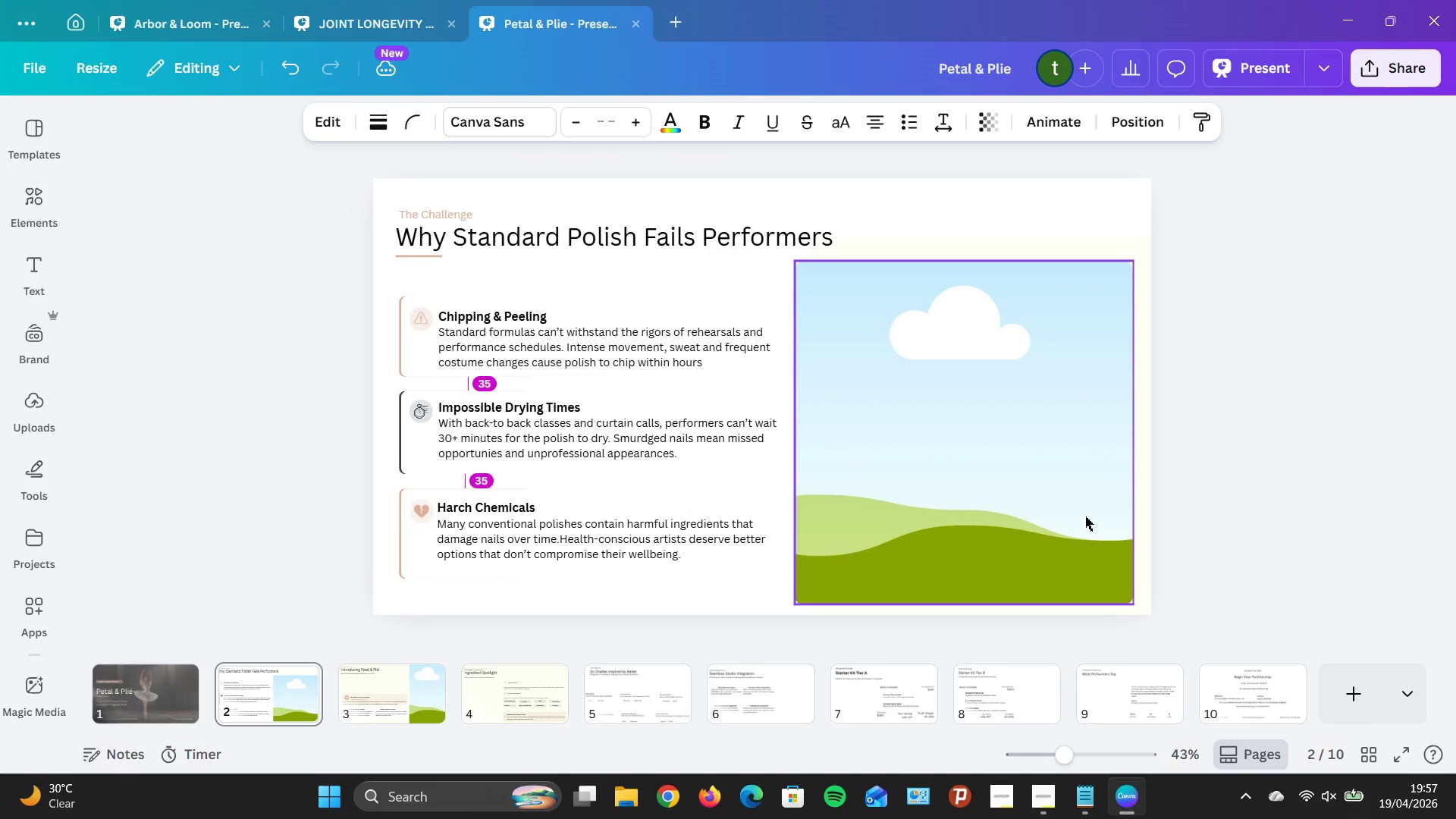 
key(ArrowDown)
 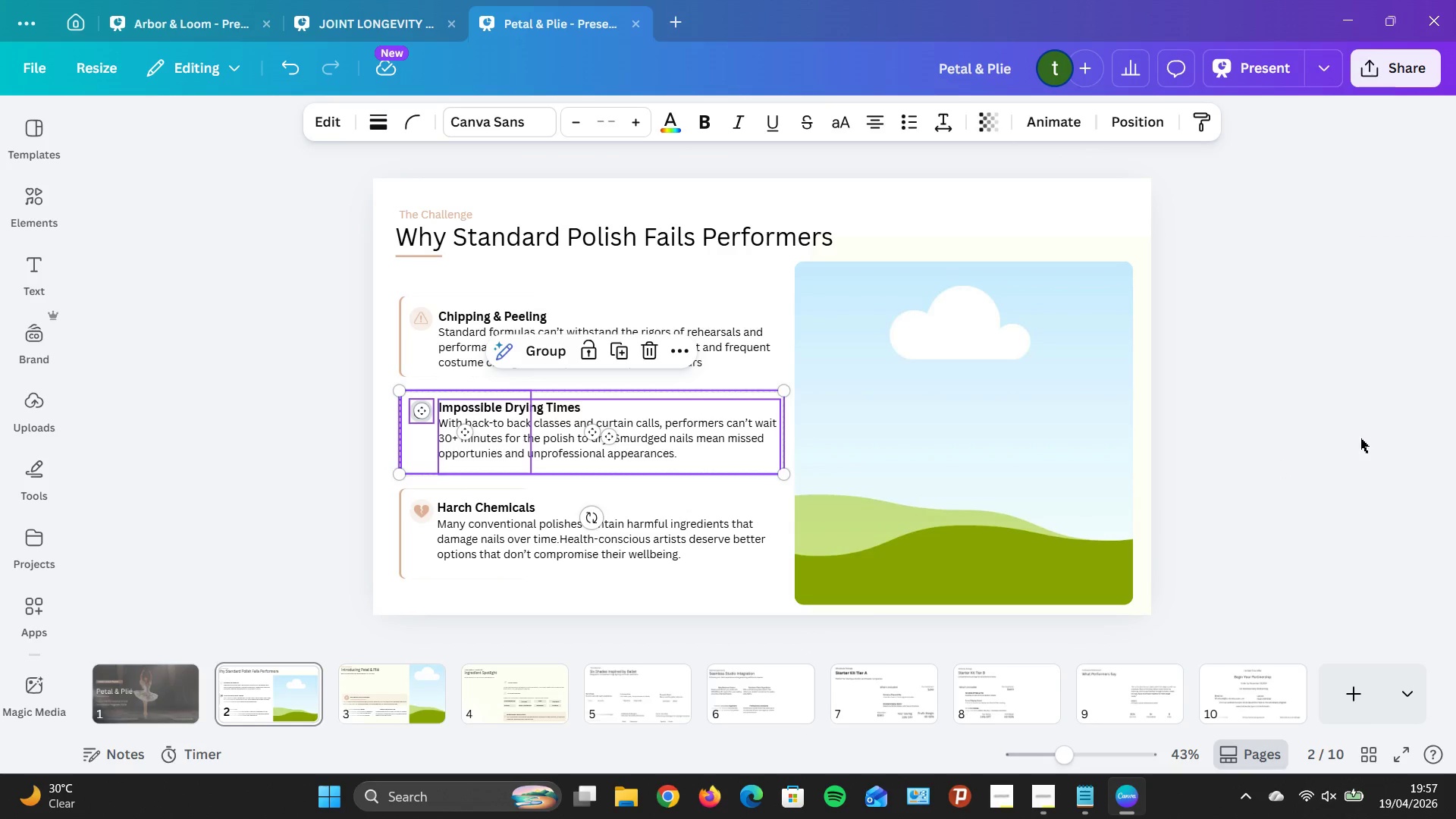 
left_click([1360, 438])
 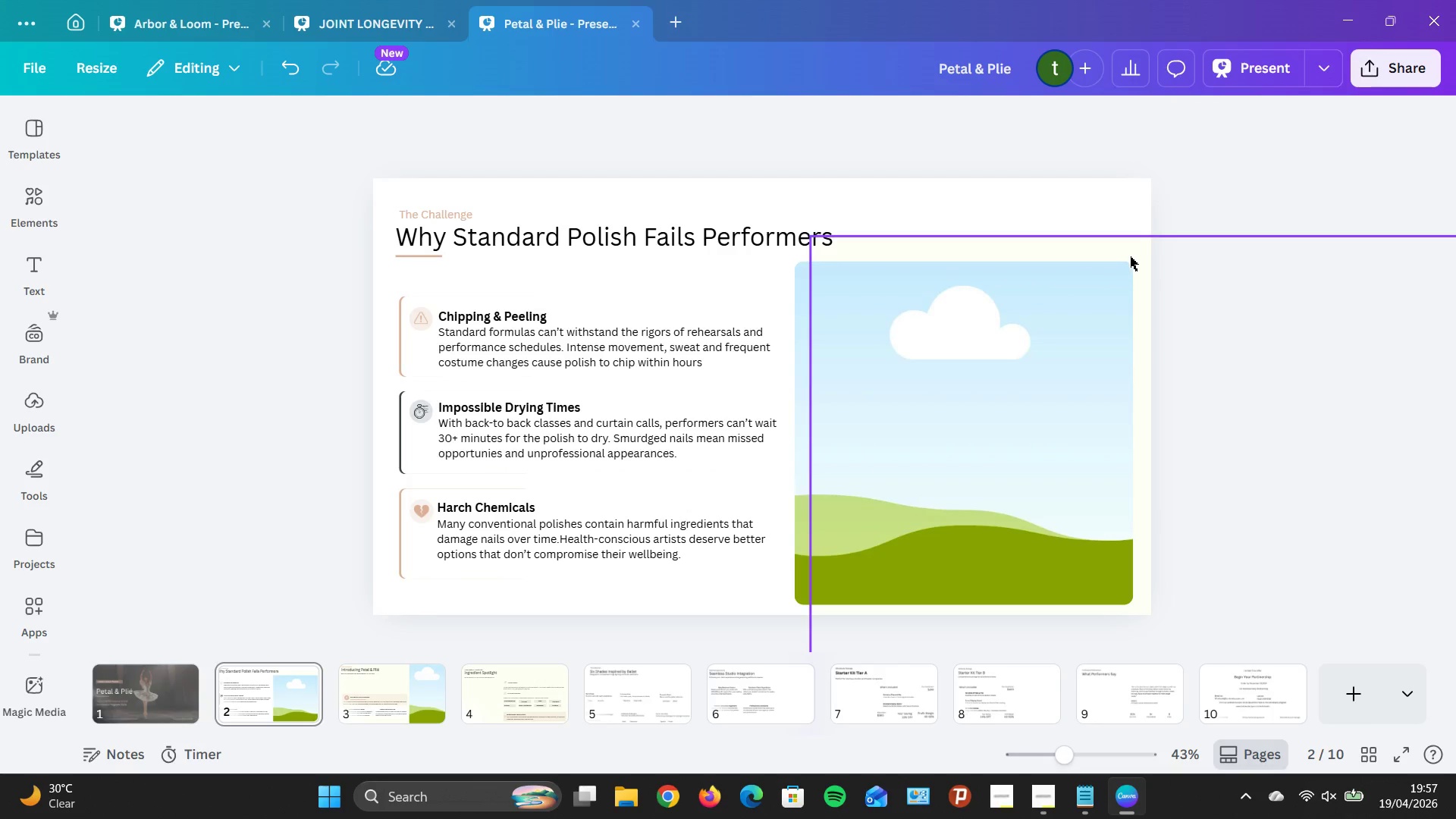 
left_click_drag(start_coordinate=[1129, 258], to_coordinate=[649, 121])
 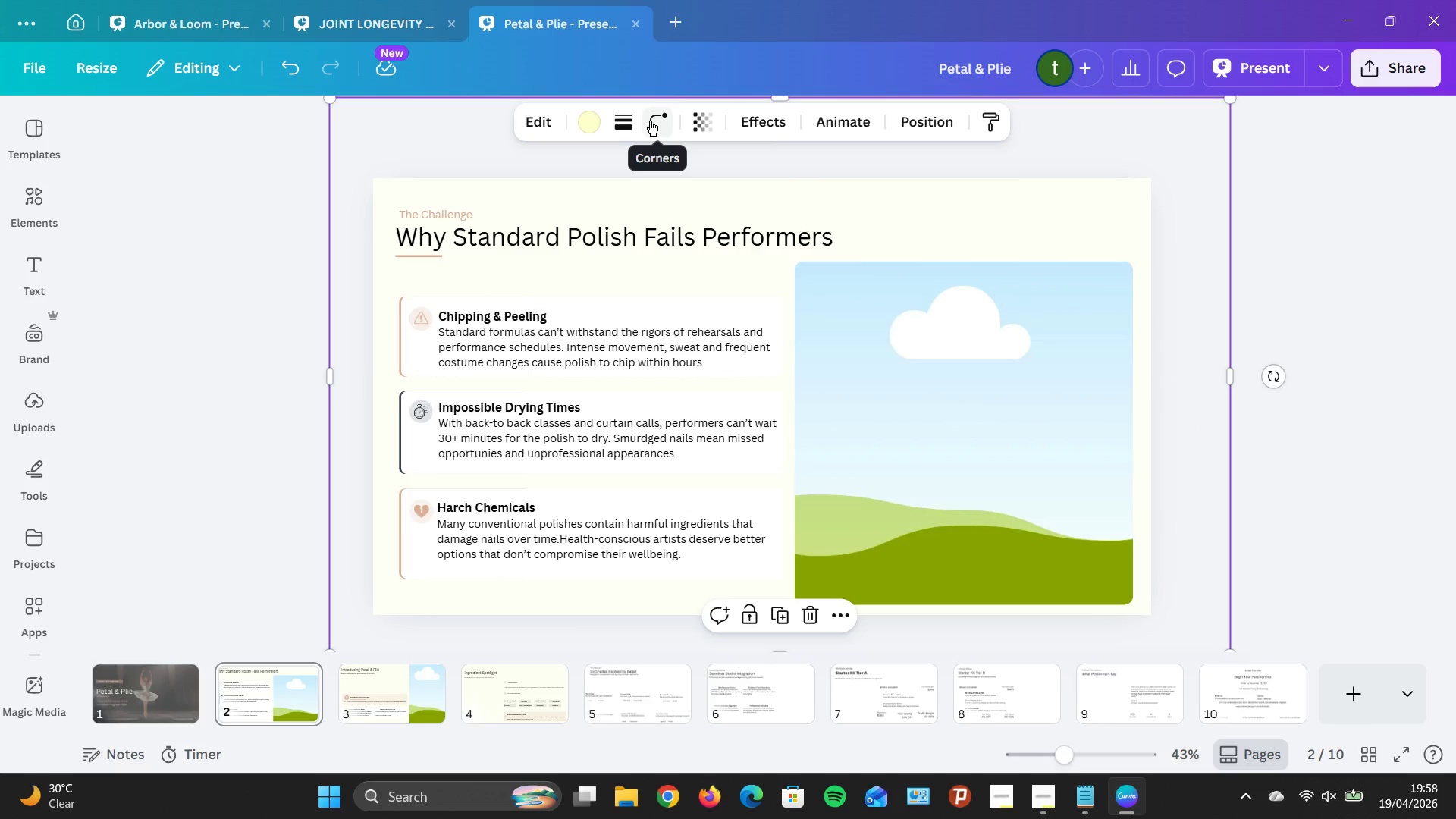 
wait(17.16)
 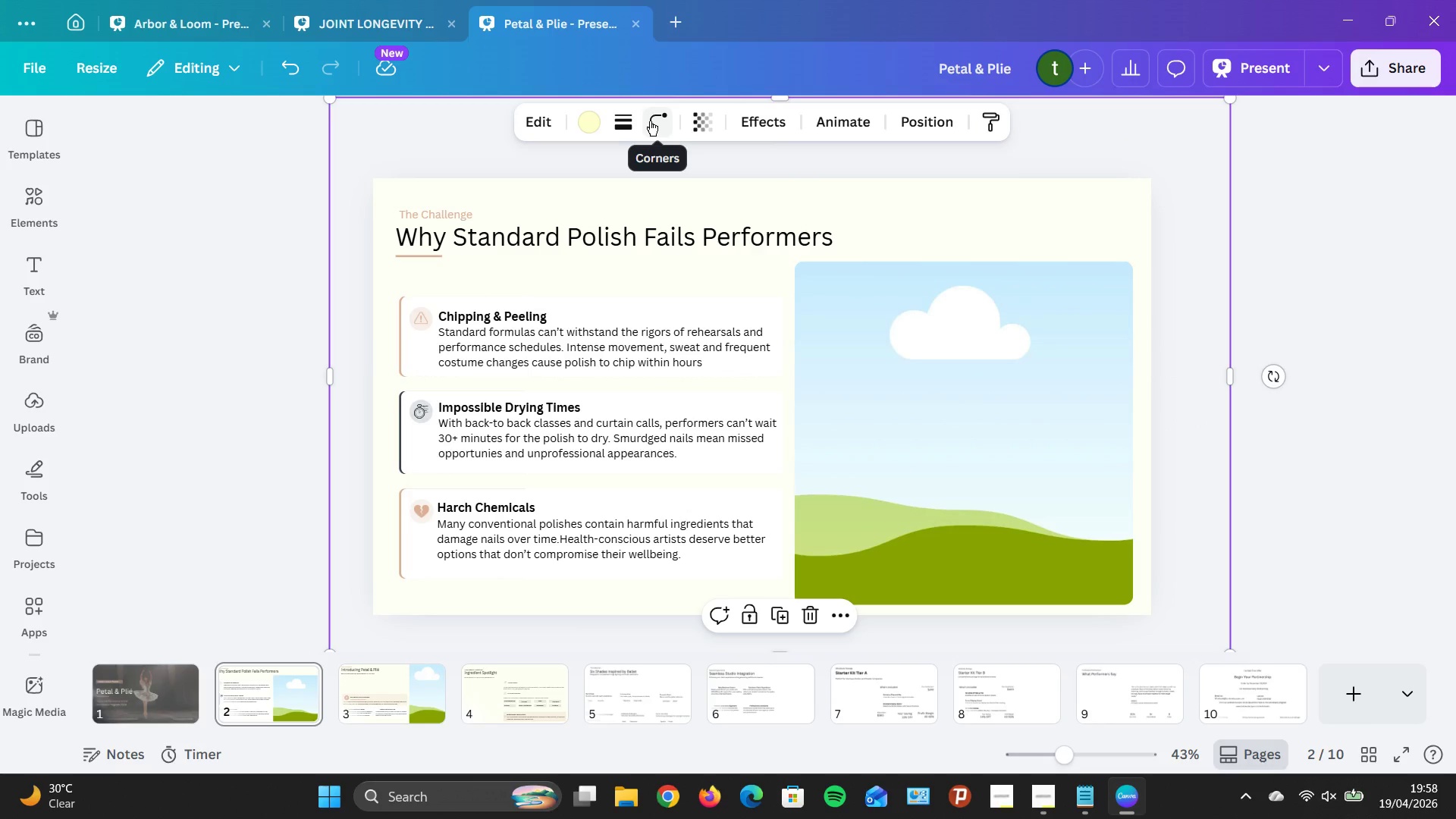 
left_click([1382, 375])
 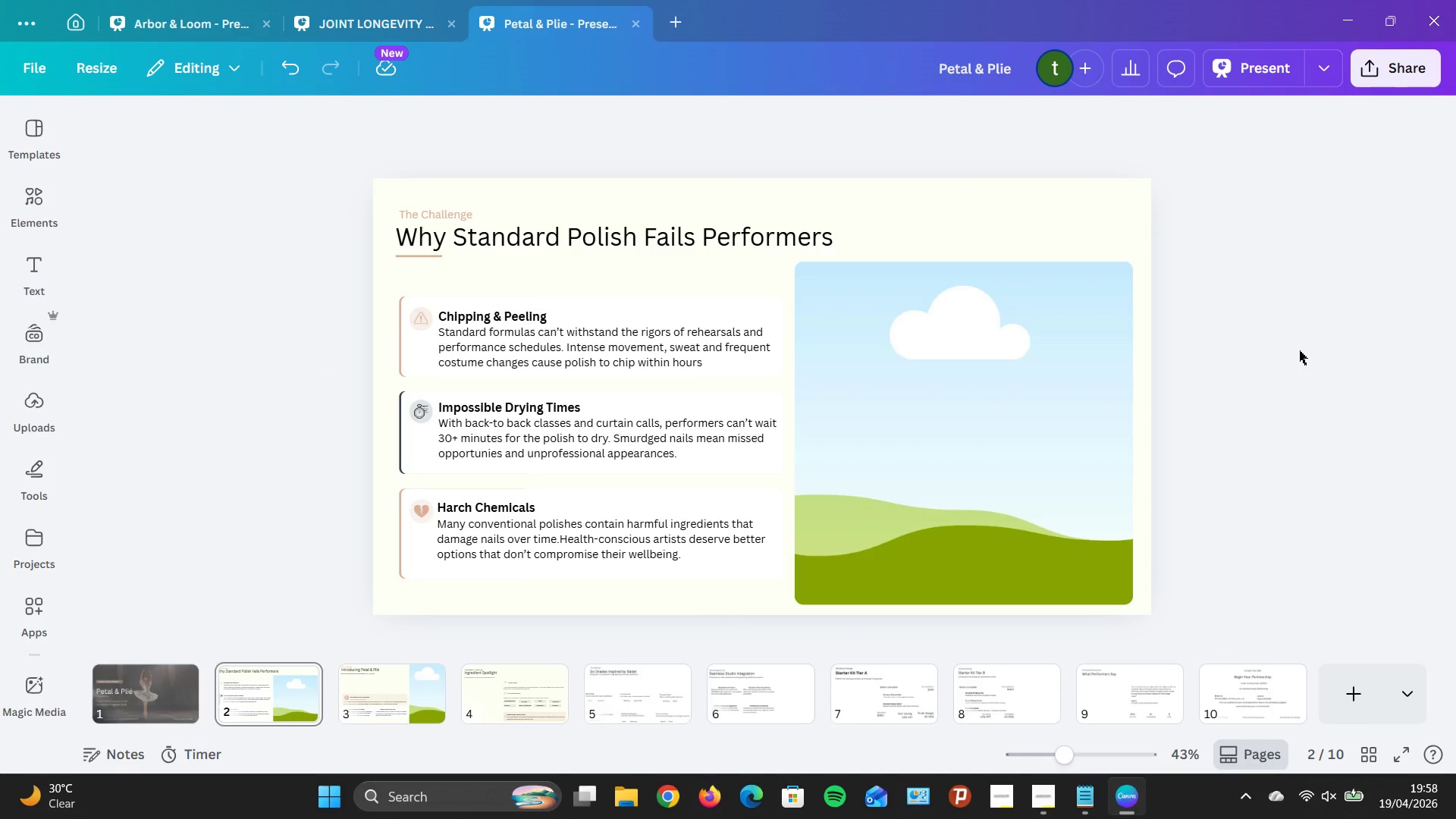 
wait(18.39)
 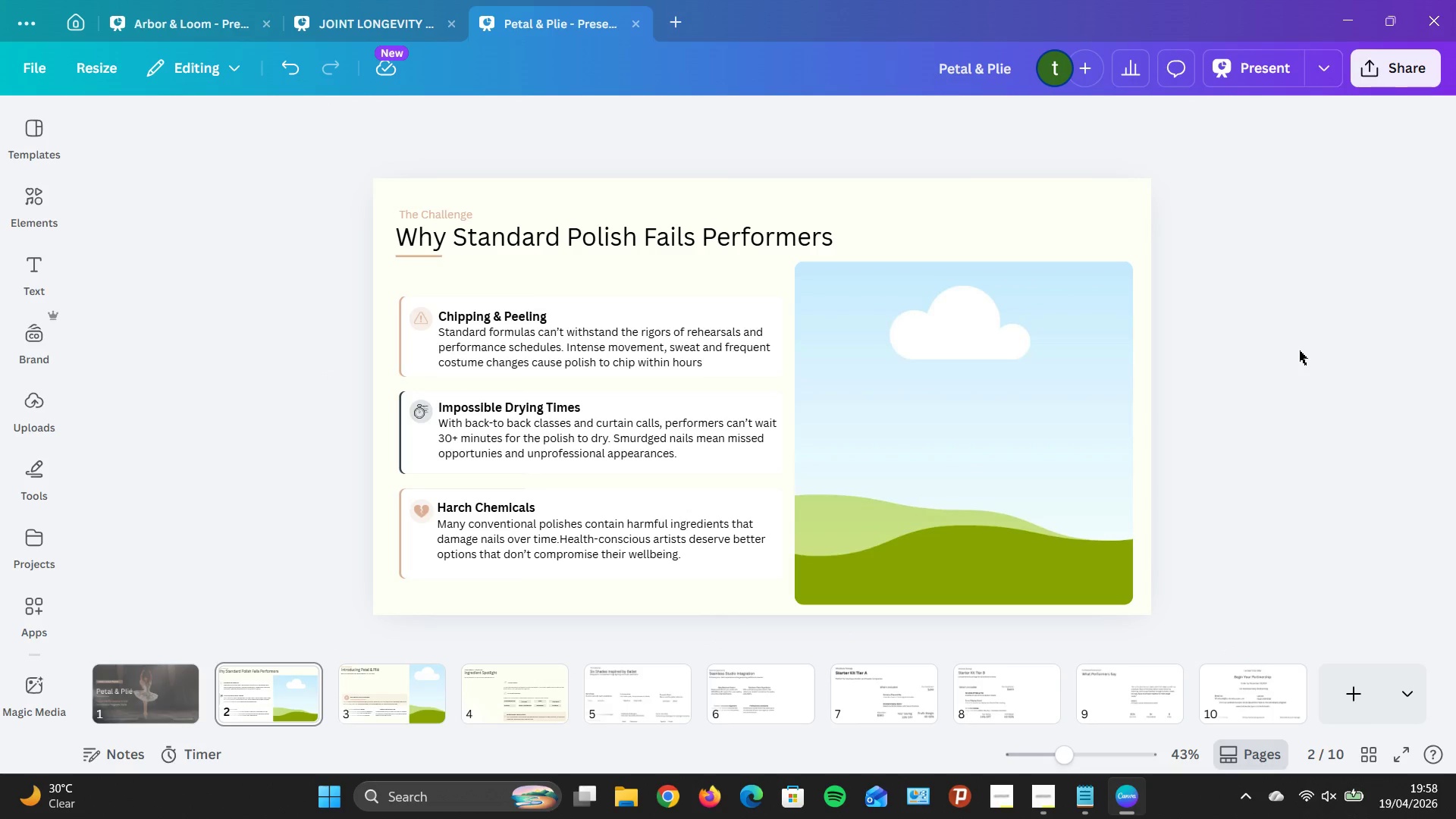 
mouse_move([425, 689])
 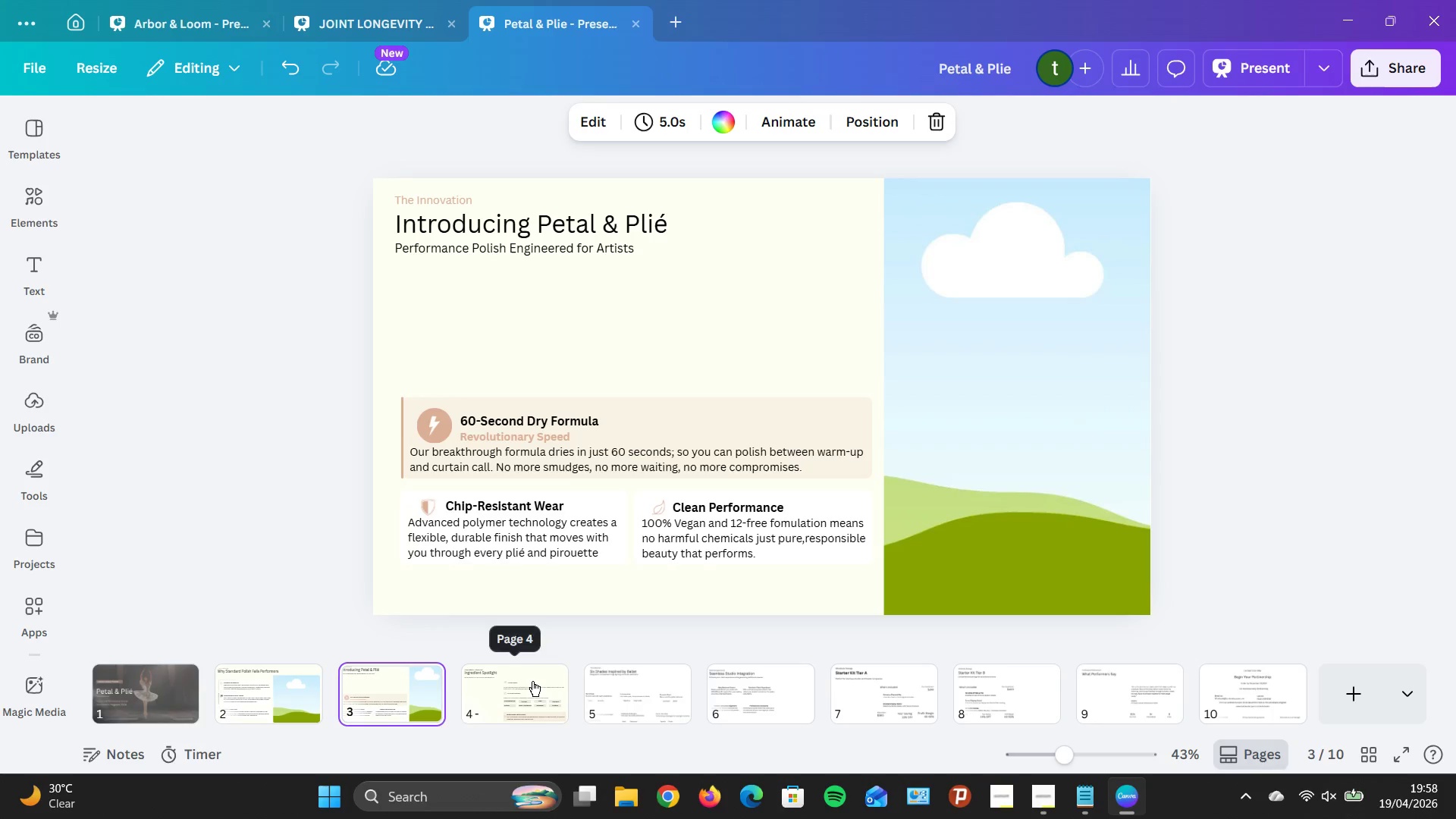 
left_click([532, 681])
 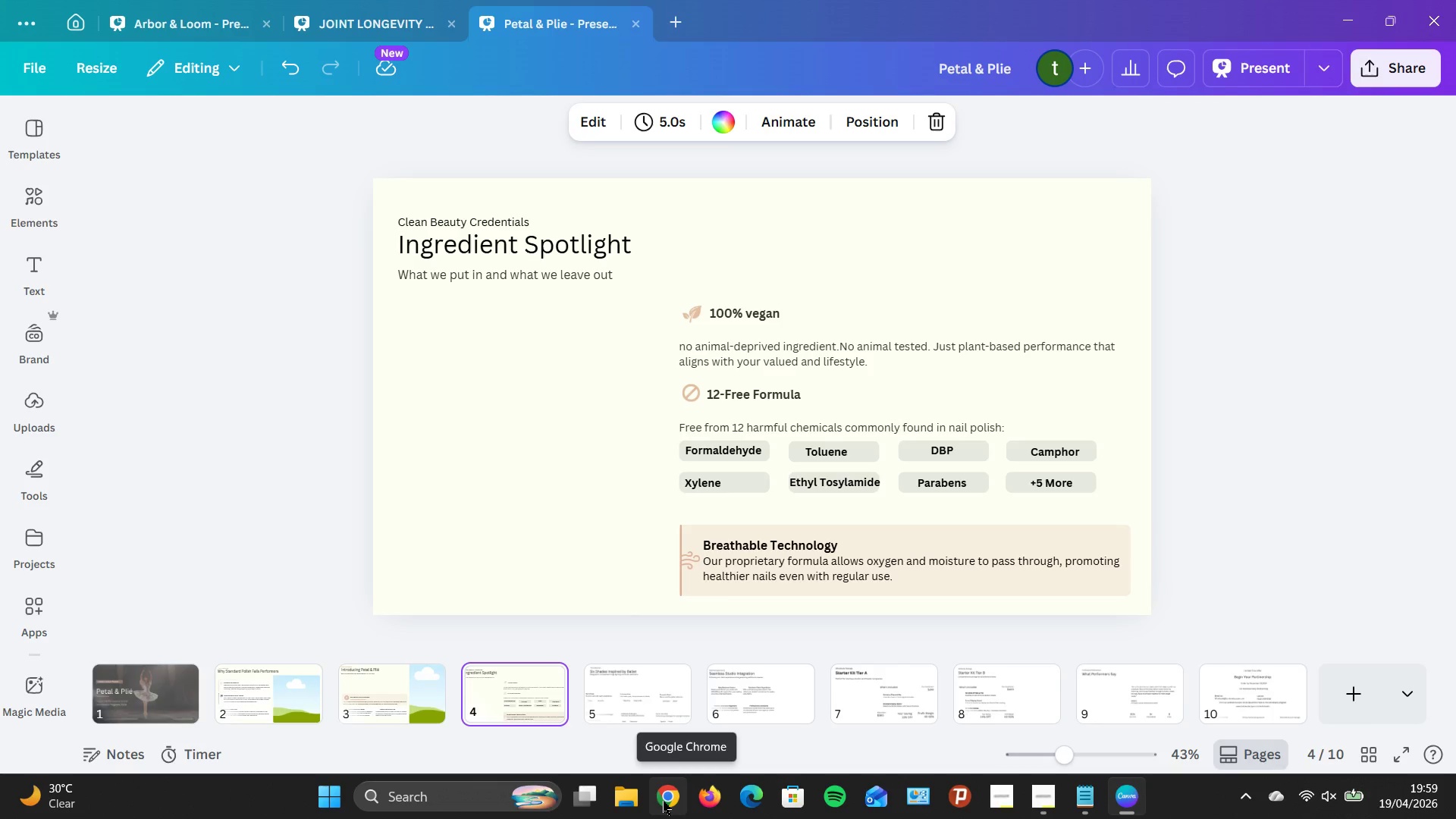 
wait(36.27)
 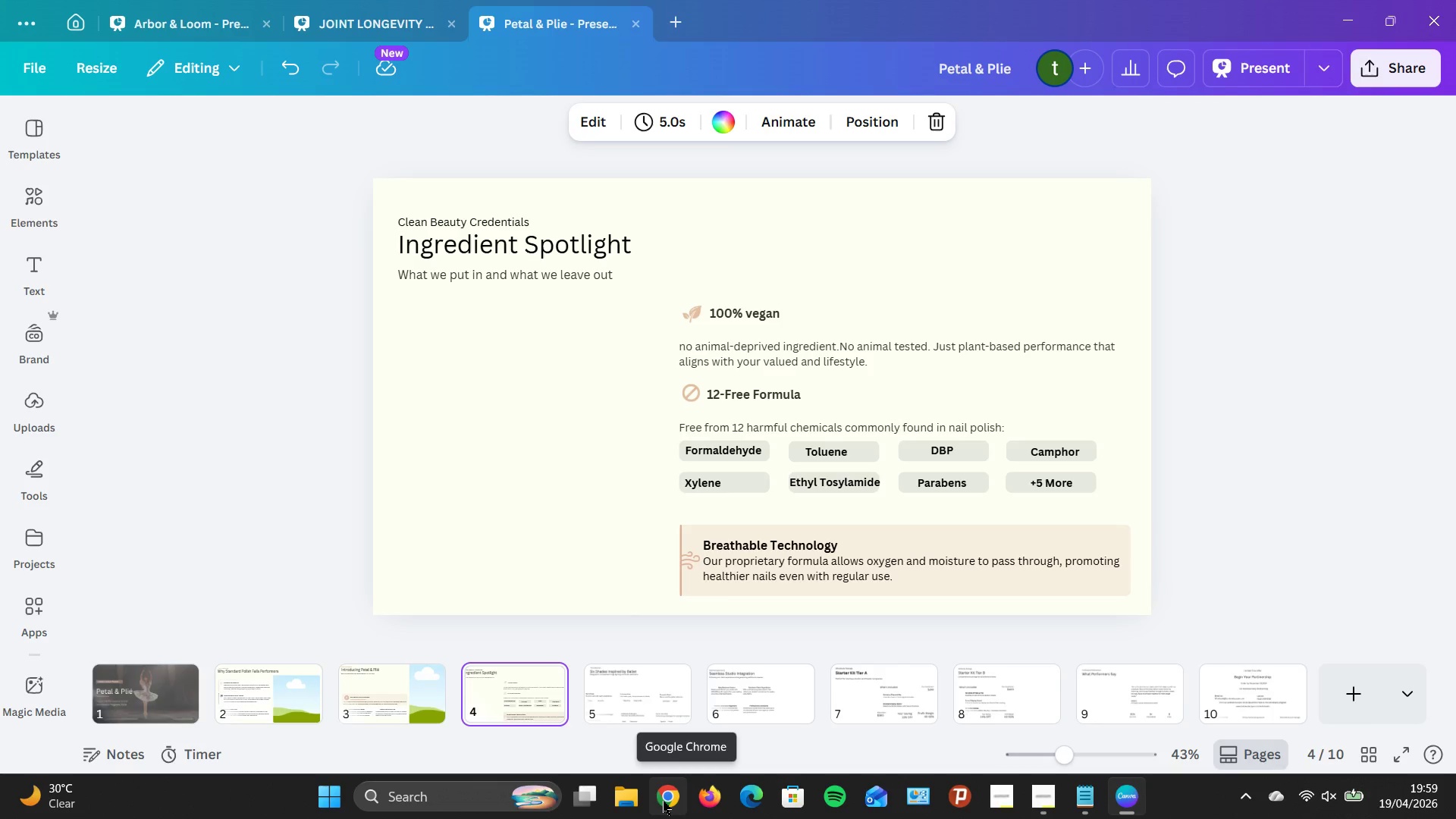 
left_click([476, 368])
 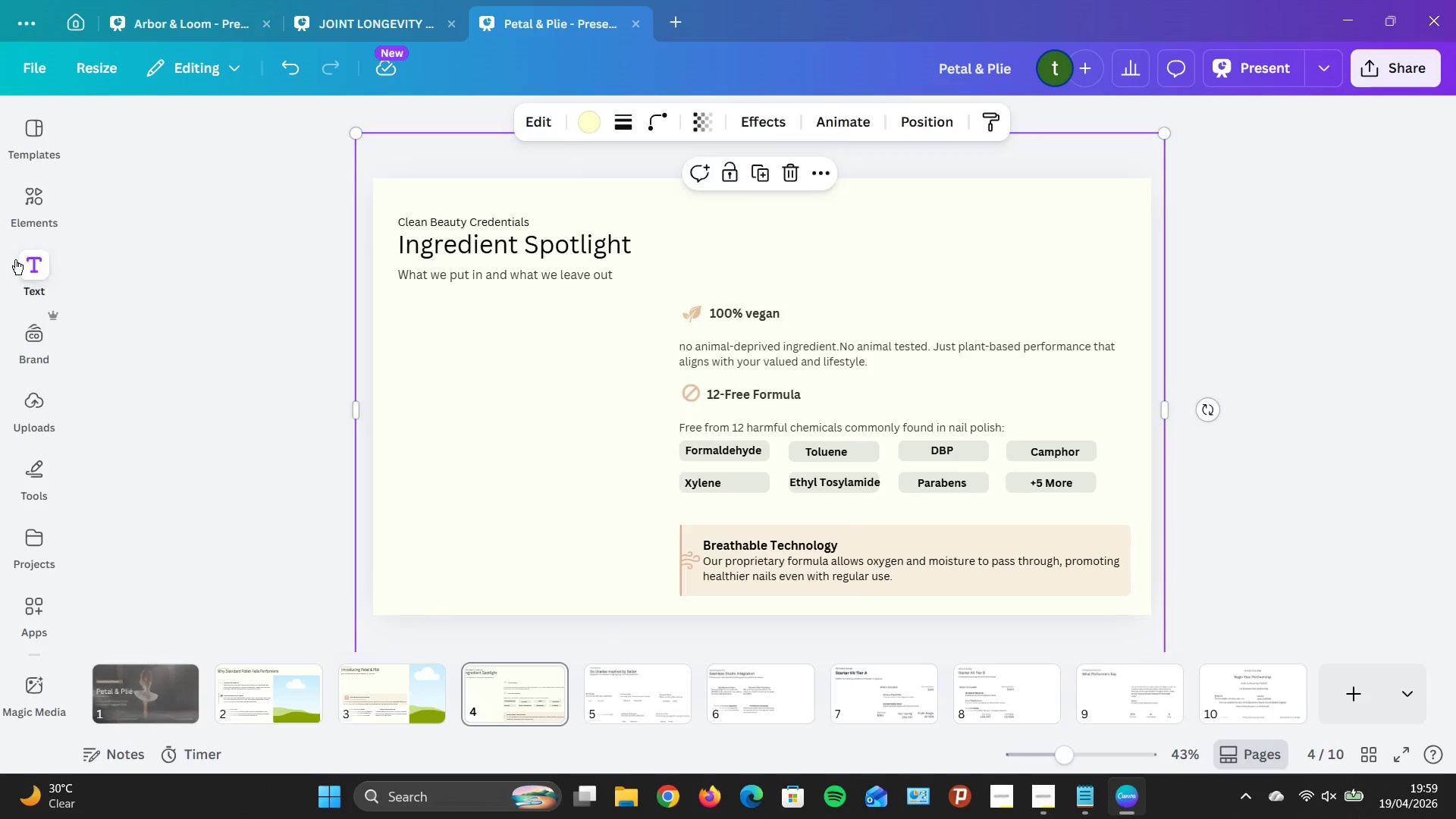 
left_click([15, 259])
 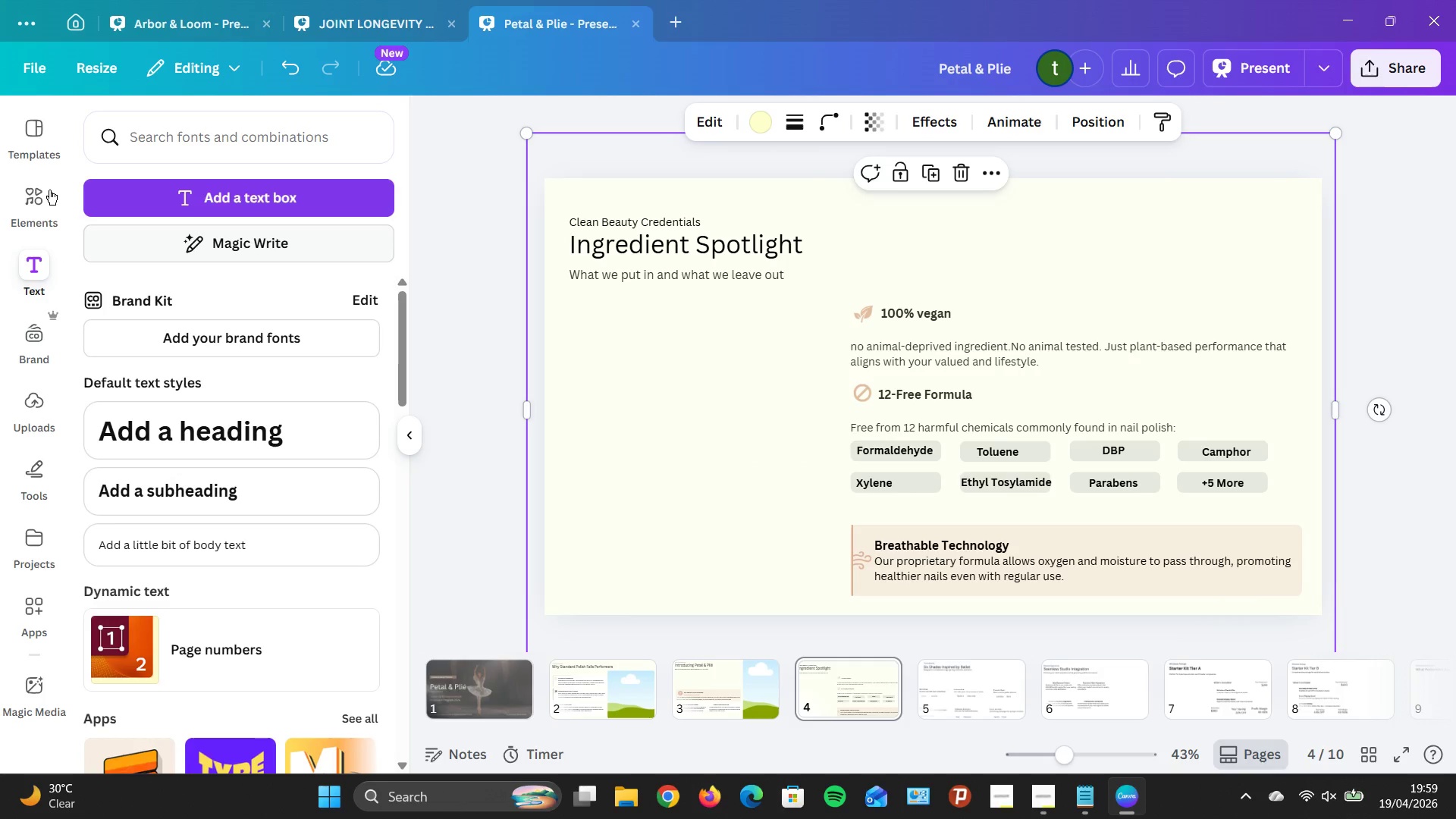 
left_click([49, 190])
 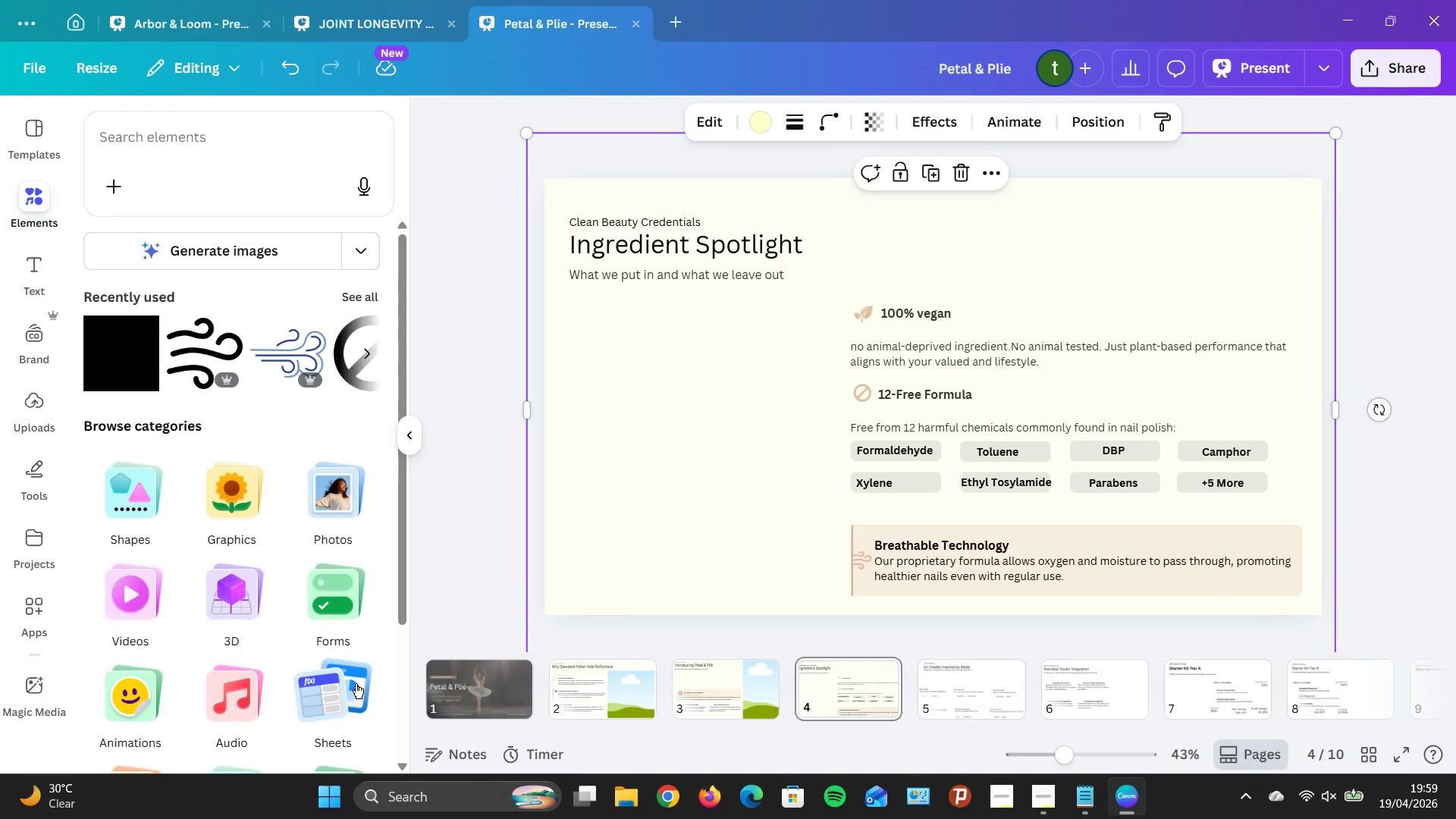 
scroll: coordinate [373, 659], scroll_direction: down, amount: 3.0
 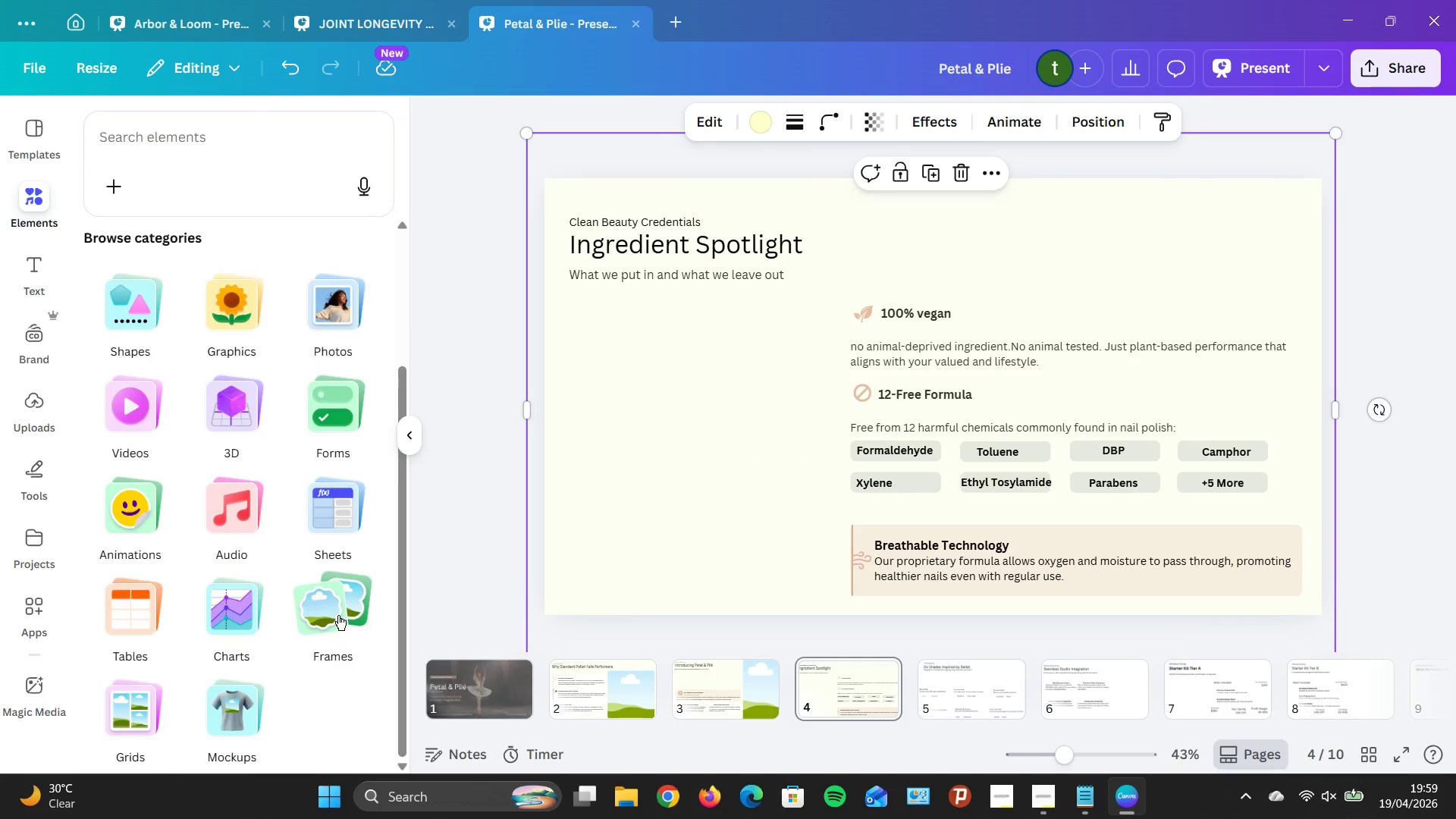 
left_click([339, 615])
 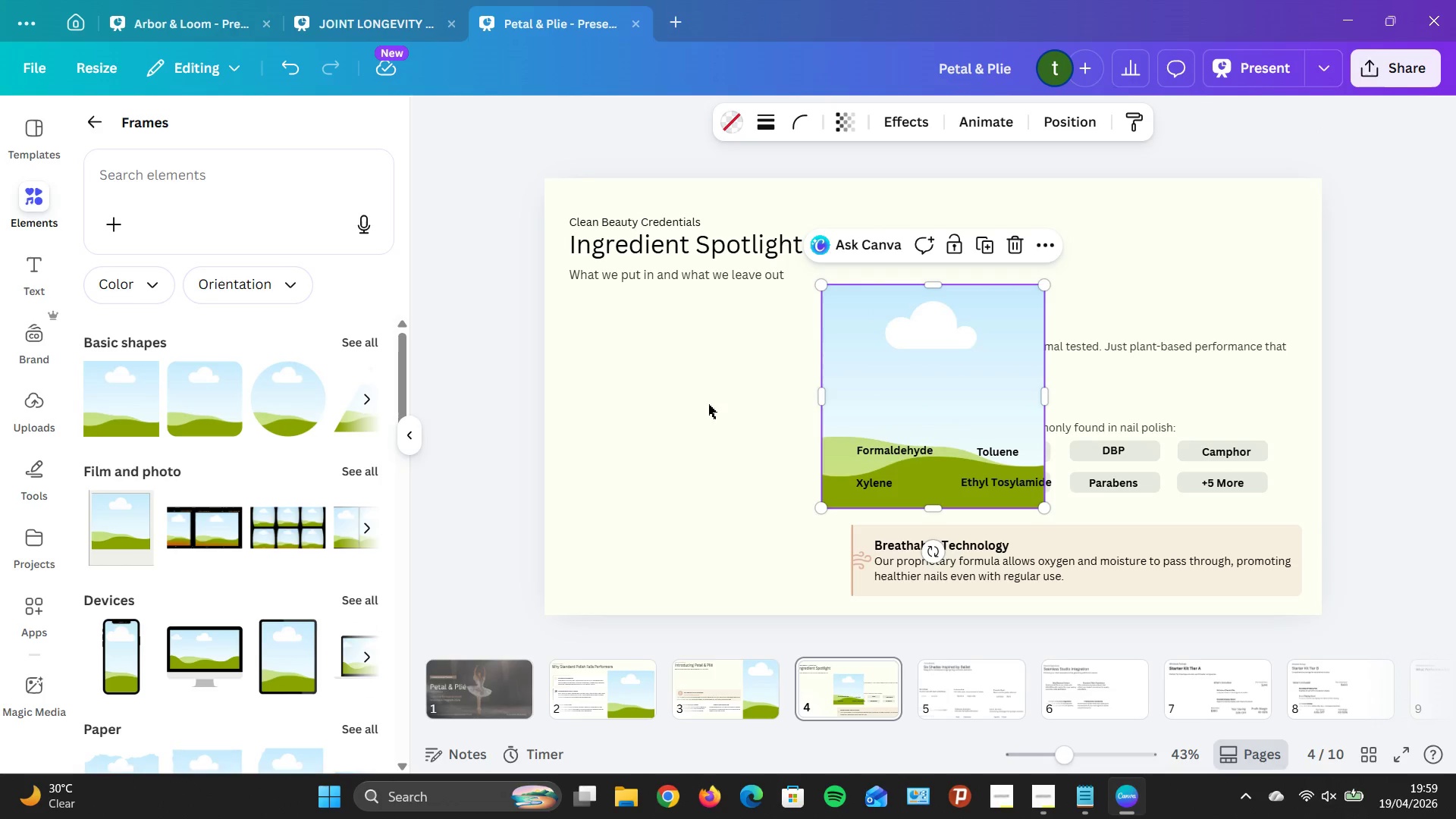 
left_click_drag(start_coordinate=[852, 375], to_coordinate=[590, 378])
 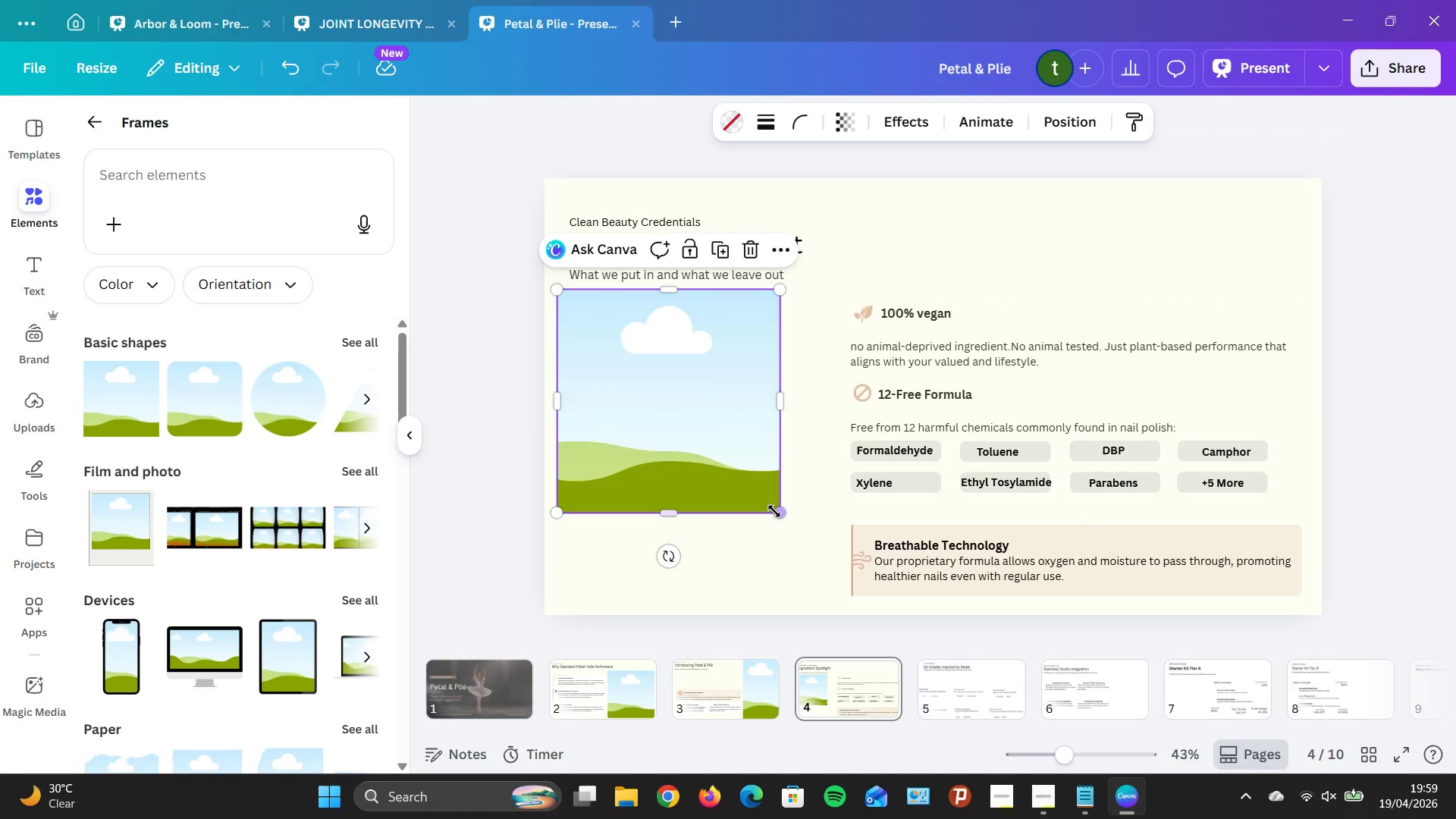 
left_click_drag(start_coordinate=[777, 510], to_coordinate=[767, 610])
 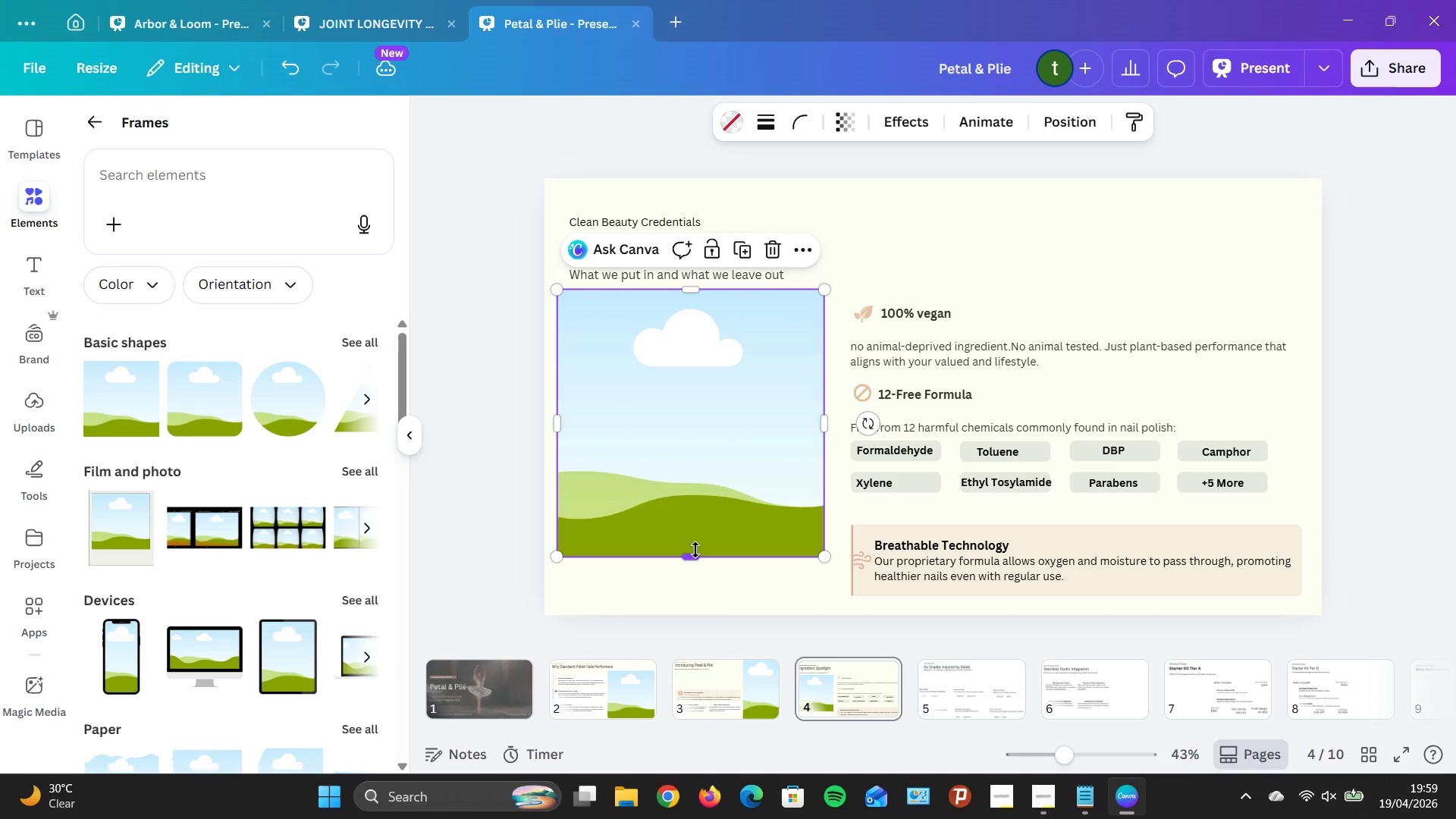 
left_click_drag(start_coordinate=[695, 550], to_coordinate=[714, 615])
 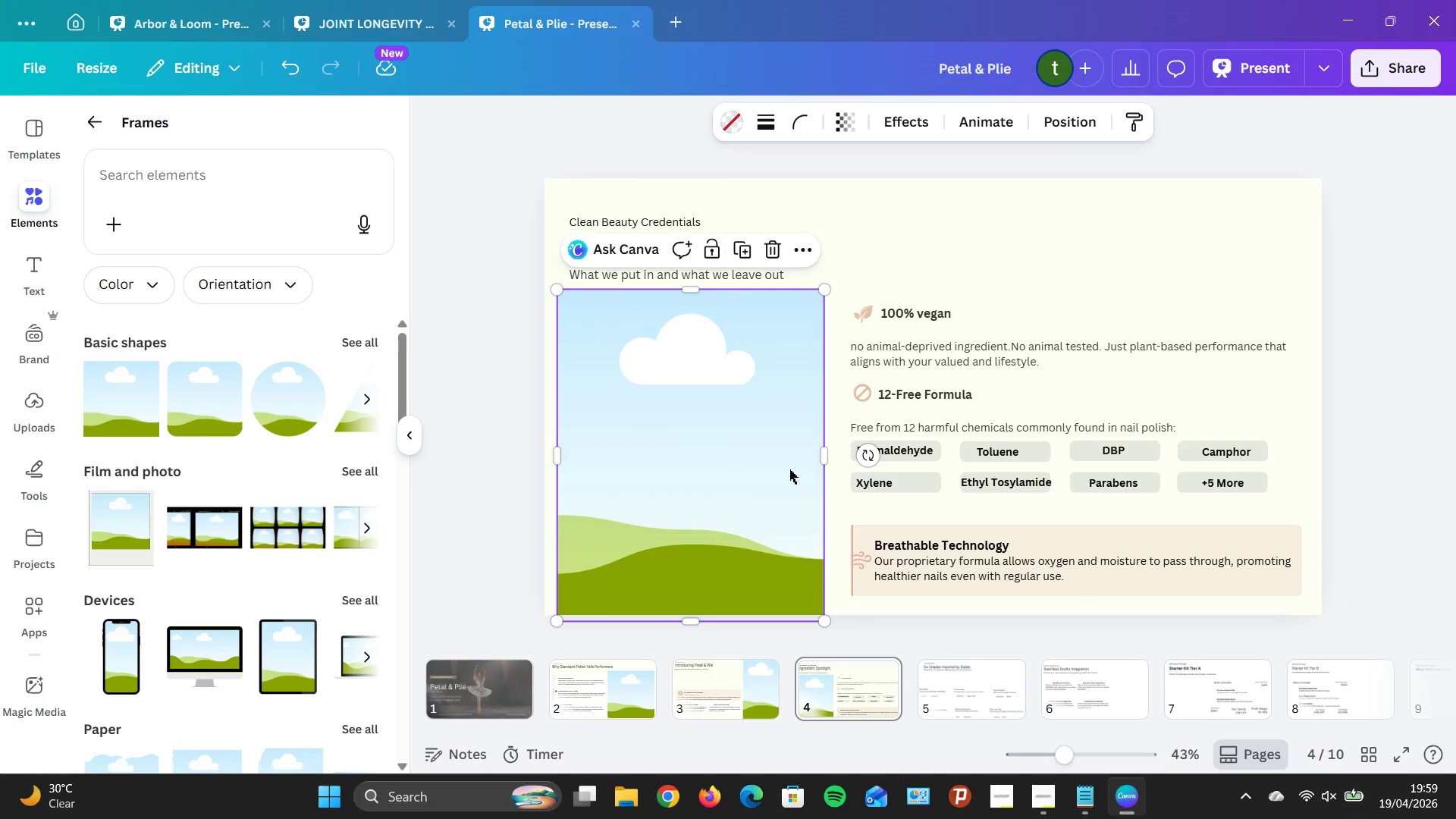 
left_click([789, 469])
 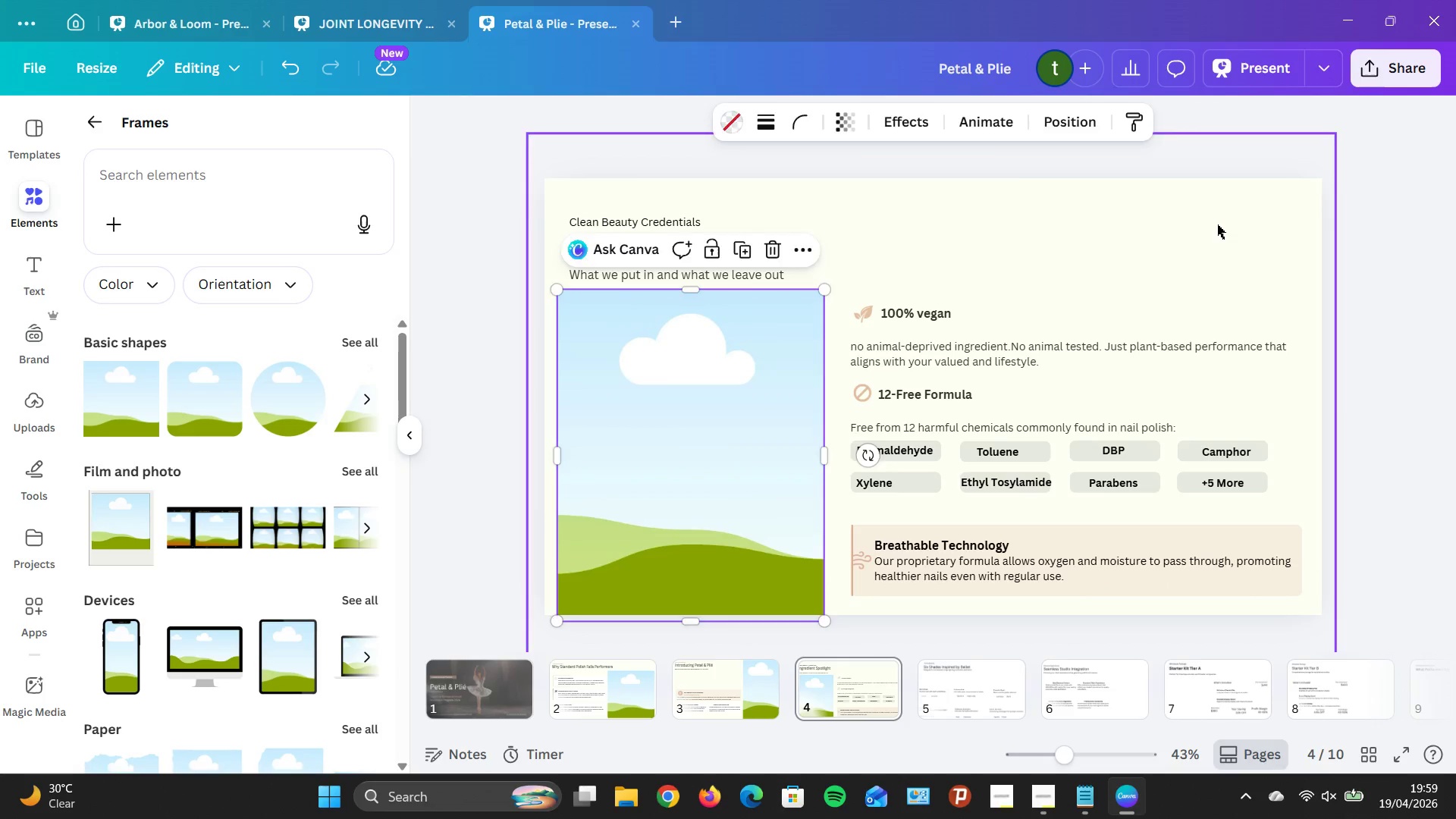 
left_click([1217, 224])
 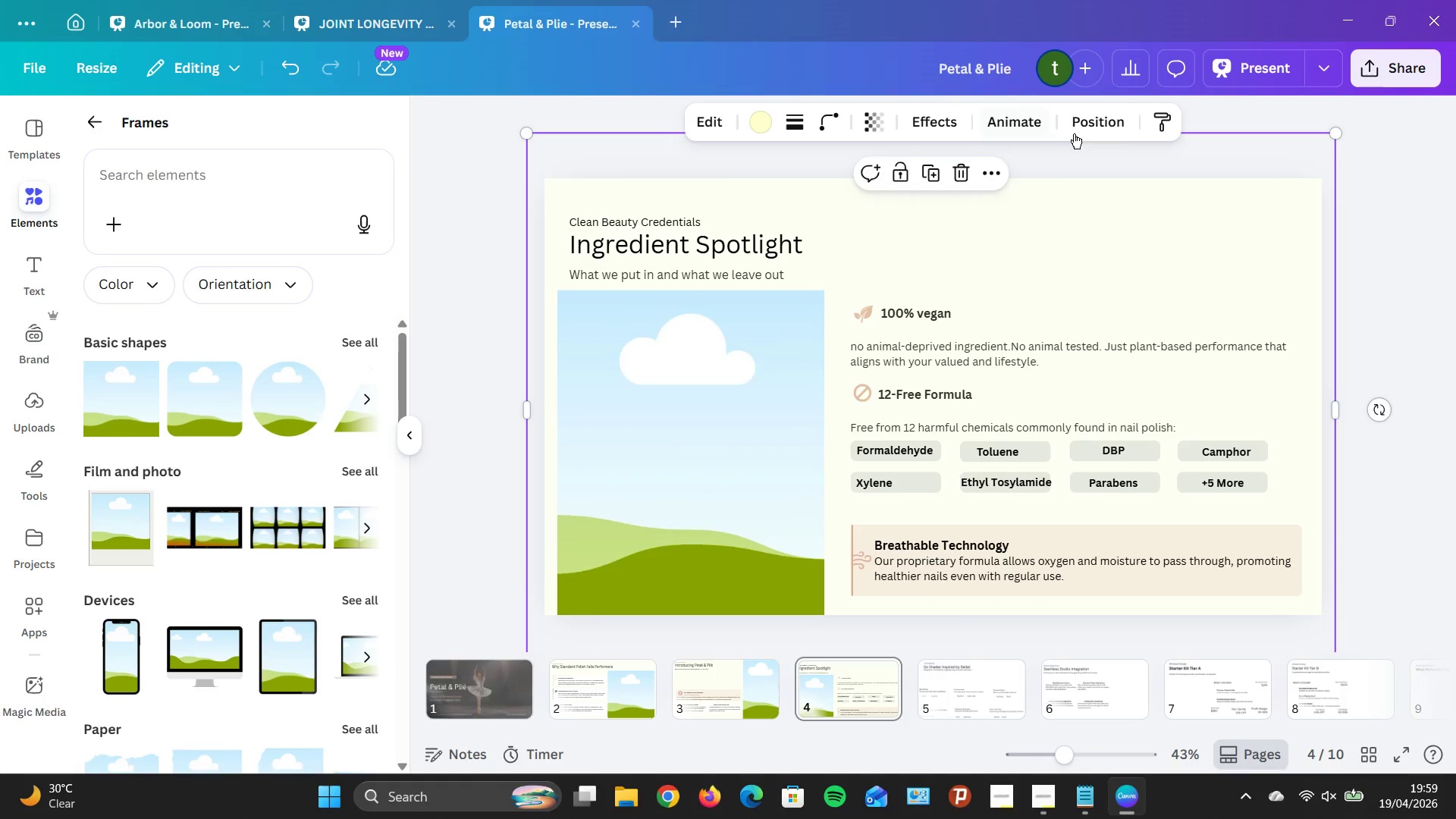 
left_click([1089, 126])
 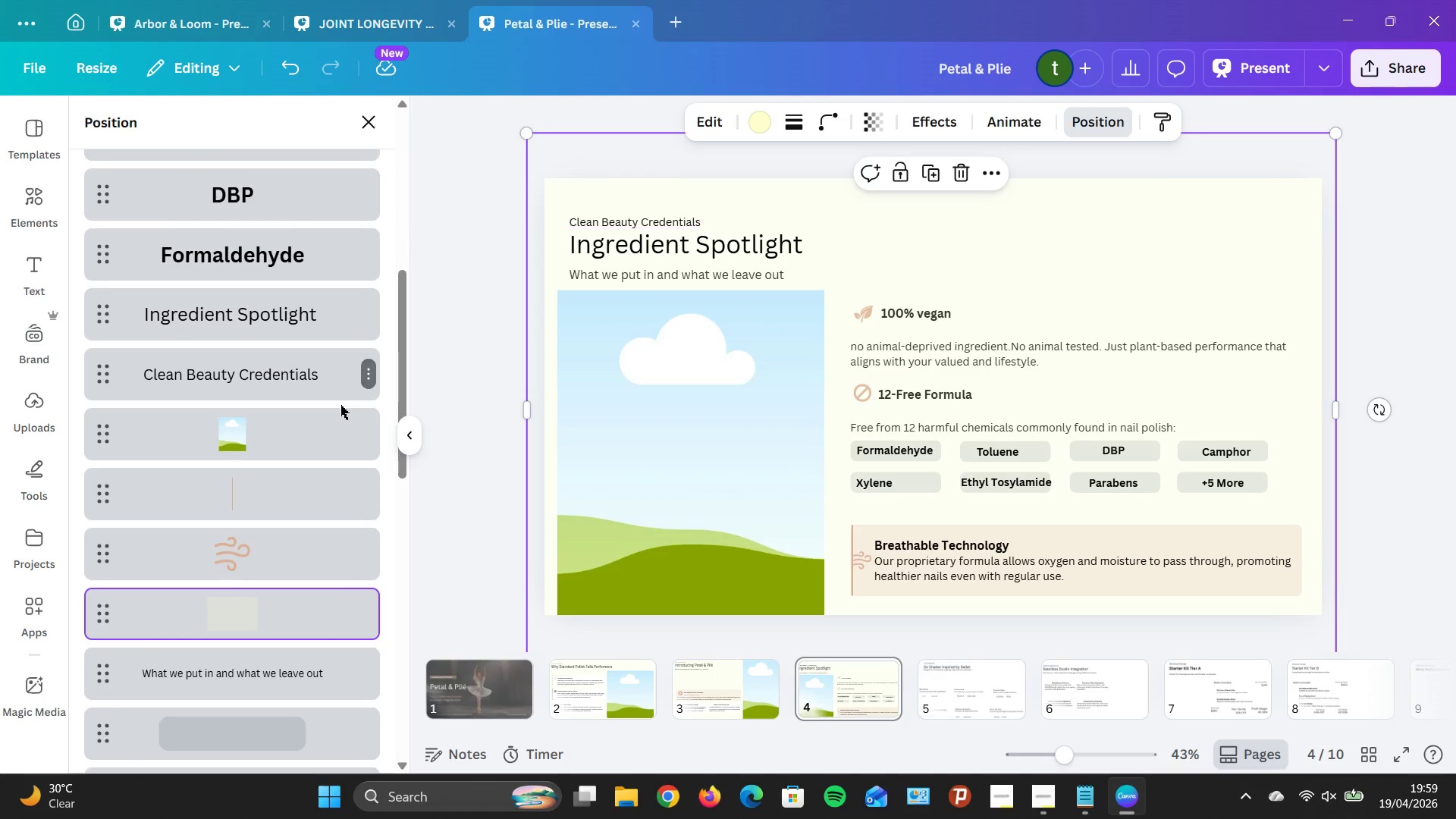 
scroll: coordinate [340, 405], scroll_direction: down, amount: 5.0
 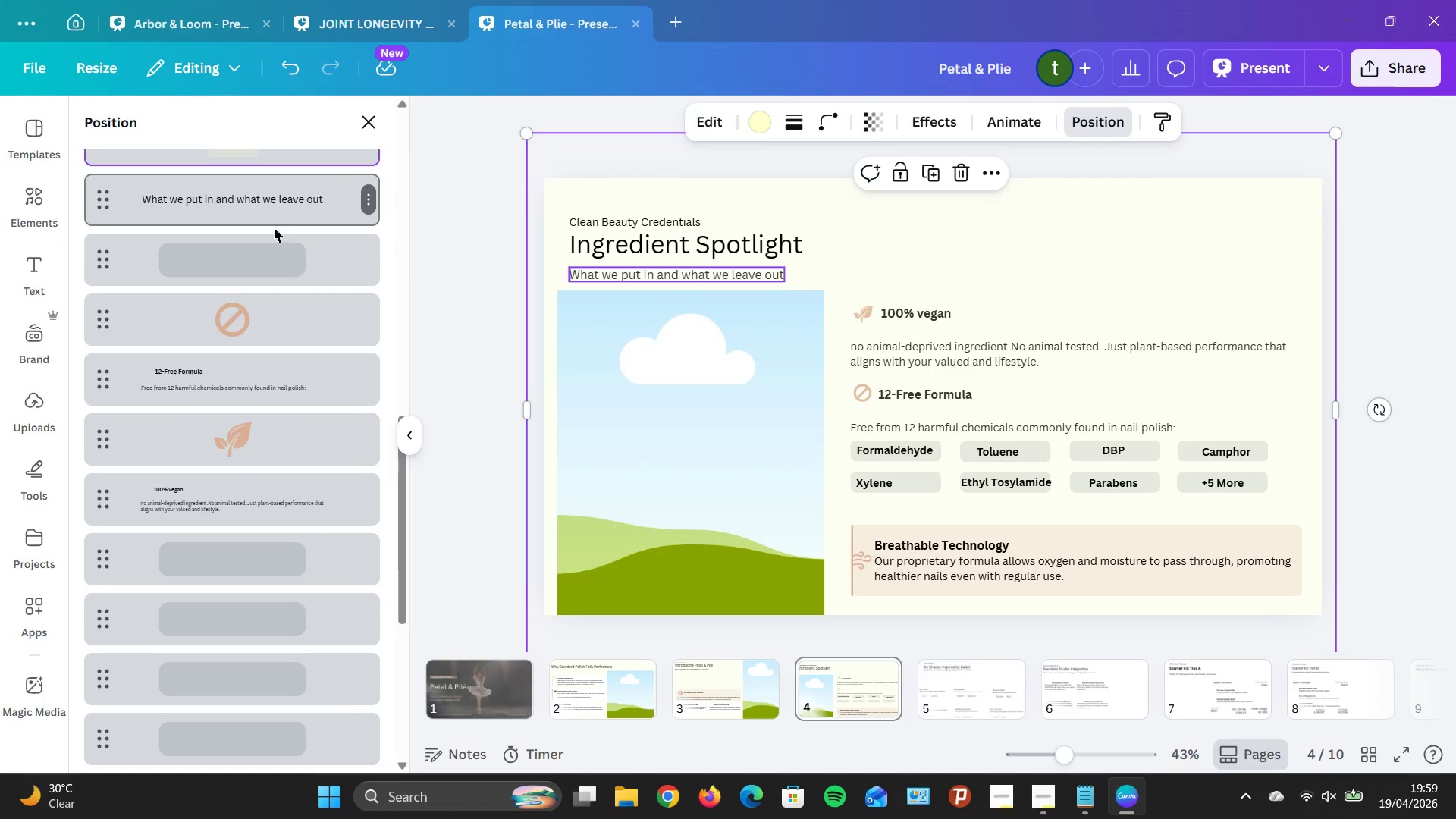 
scroll: coordinate [274, 228], scroll_direction: none, amount: 0.0
 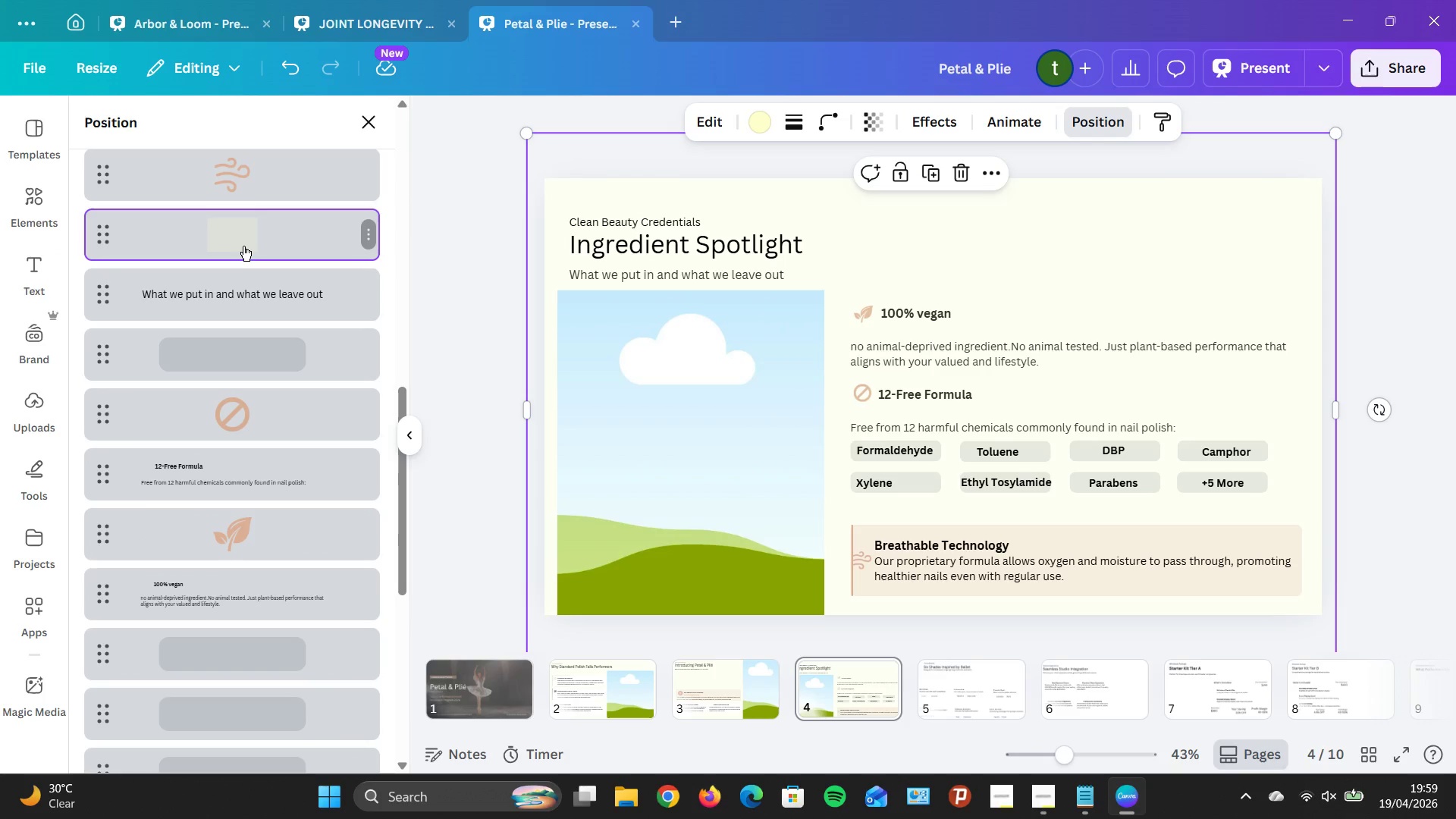 
left_click_drag(start_coordinate=[243, 246], to_coordinate=[243, 686])
 